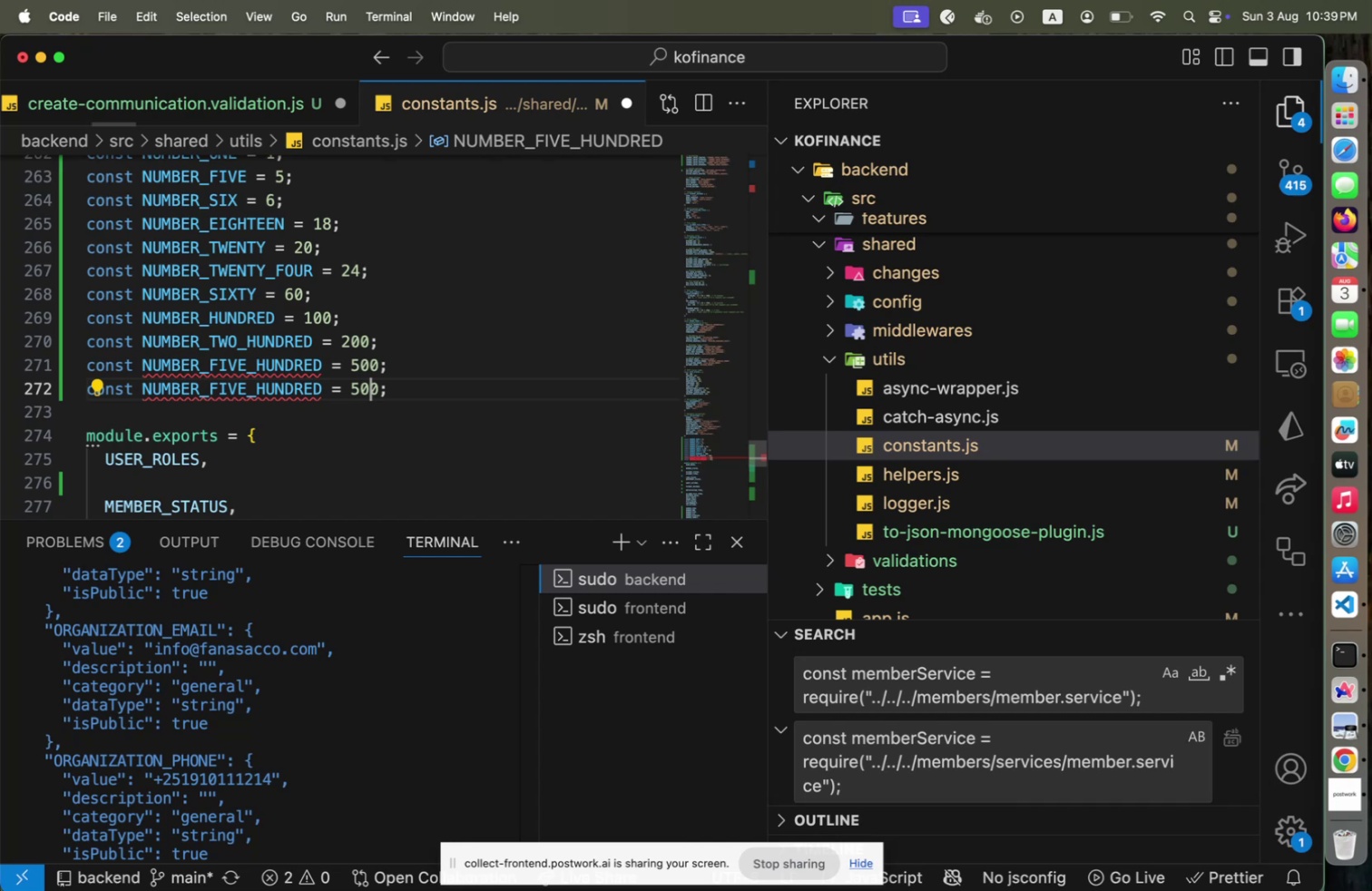 
key(Shift+ArrowLeft)
 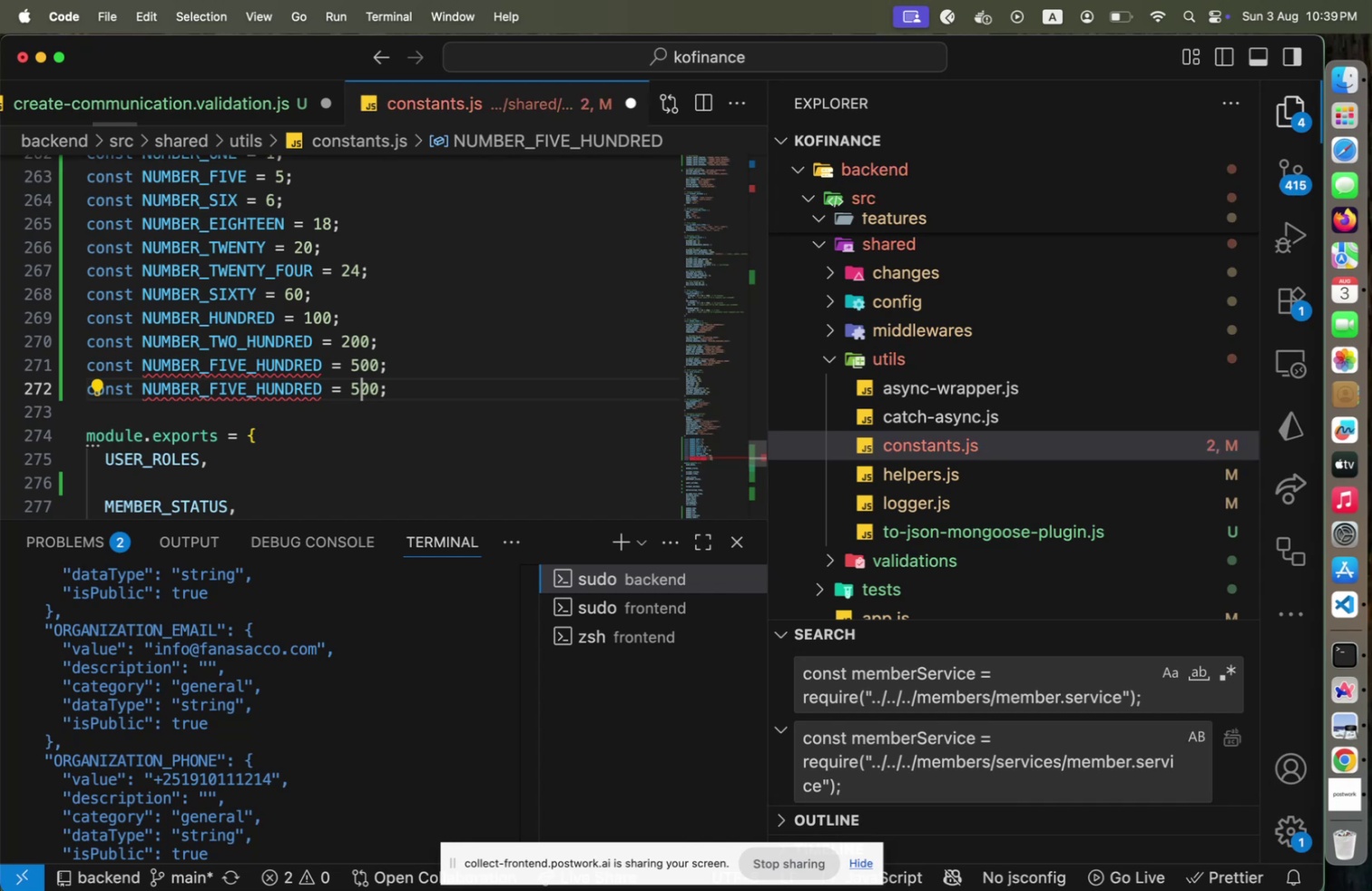 
key(Shift+ArrowLeft)
 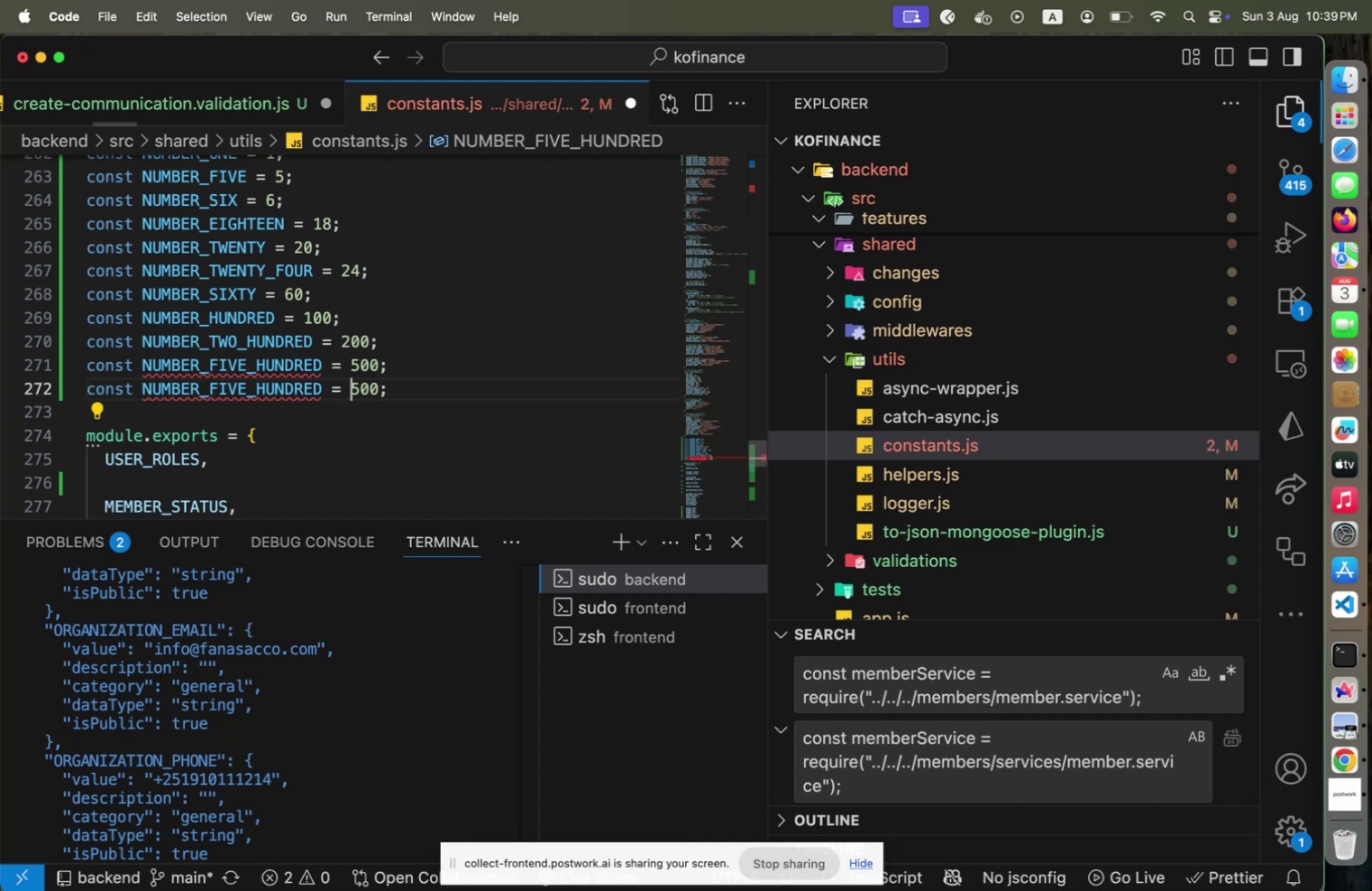 
key(Shift+ArrowRight)
 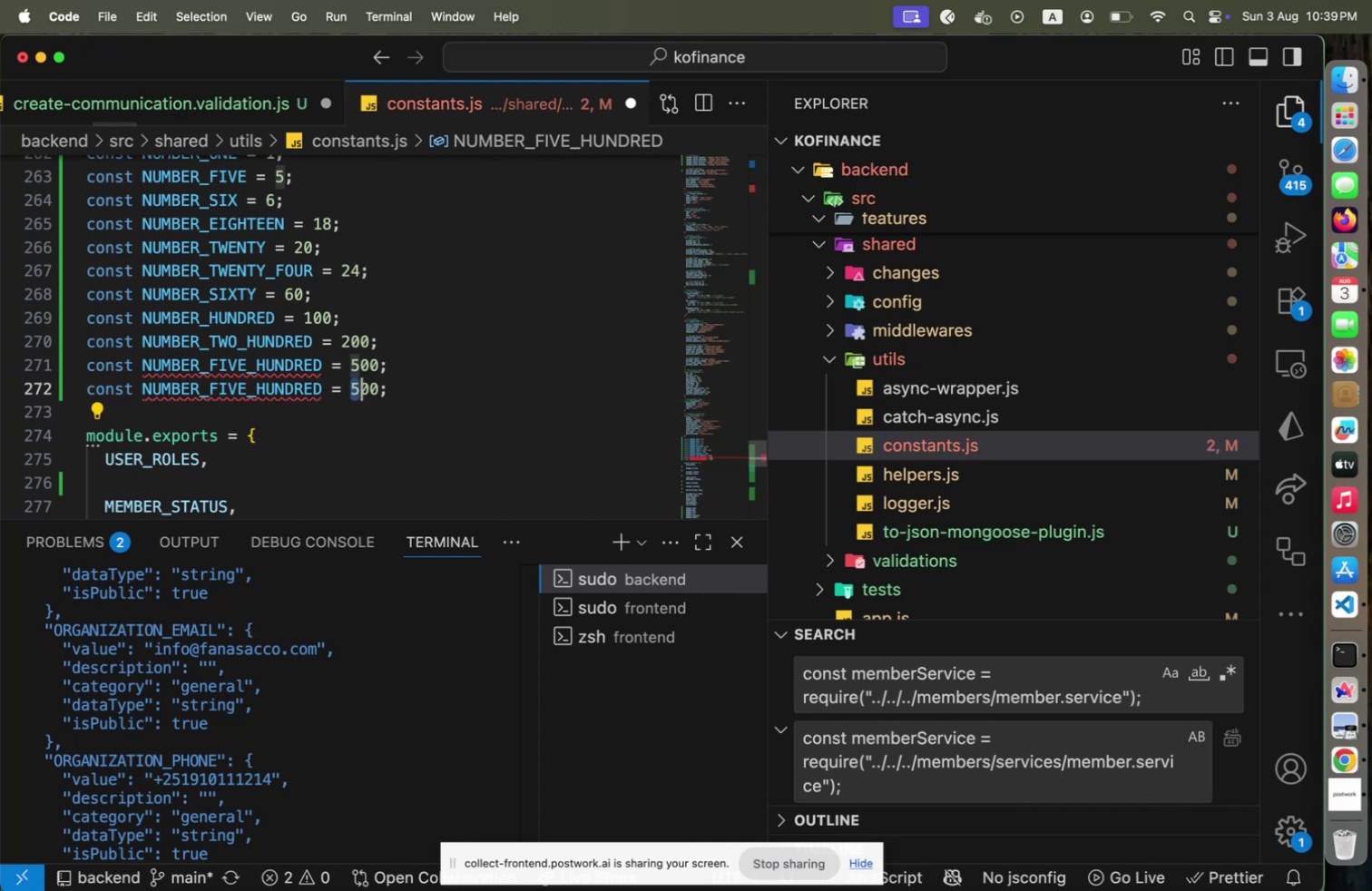 
type(!))
 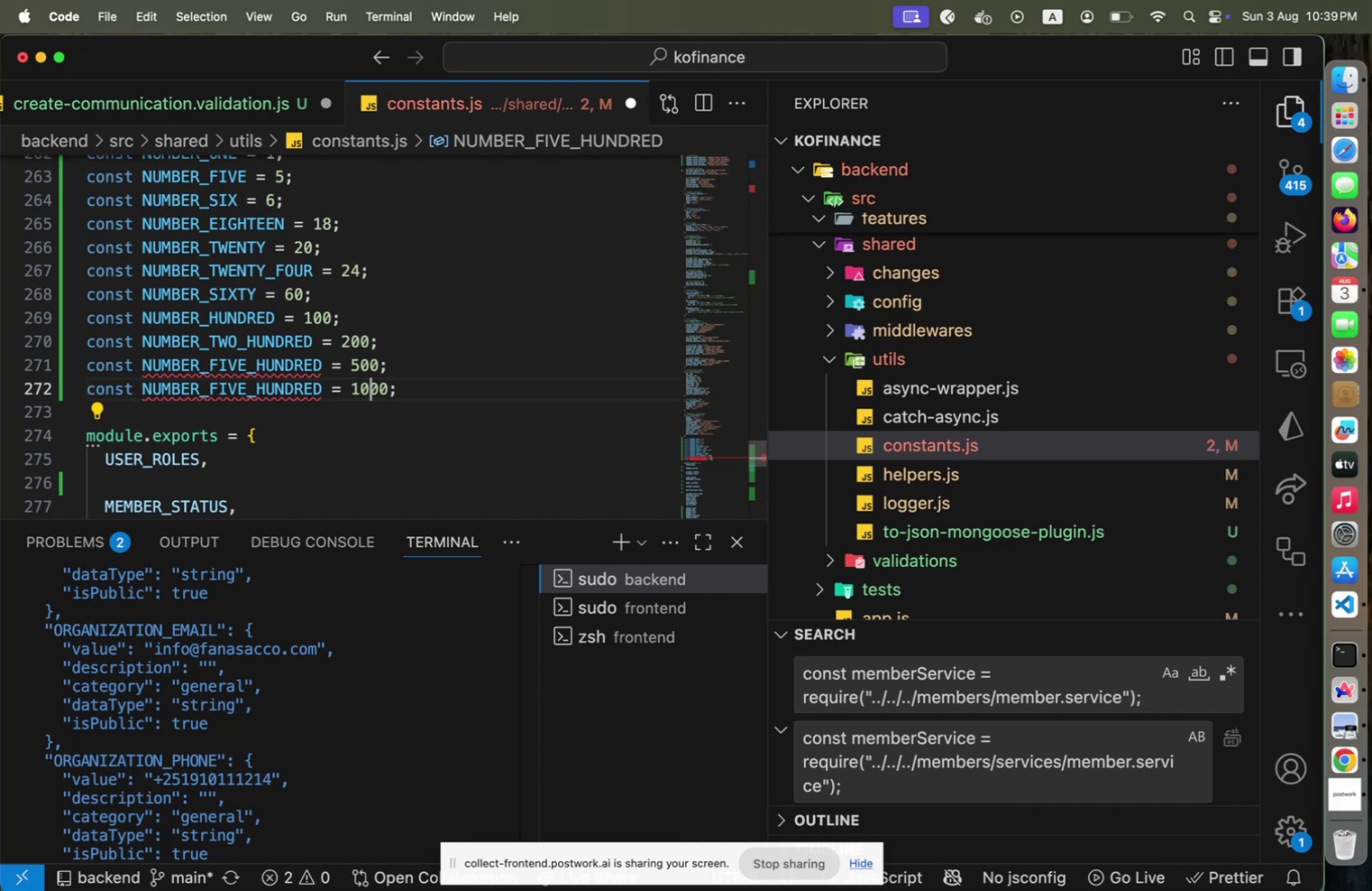 
hold_key(key=ArrowLeft, duration=0.92)
 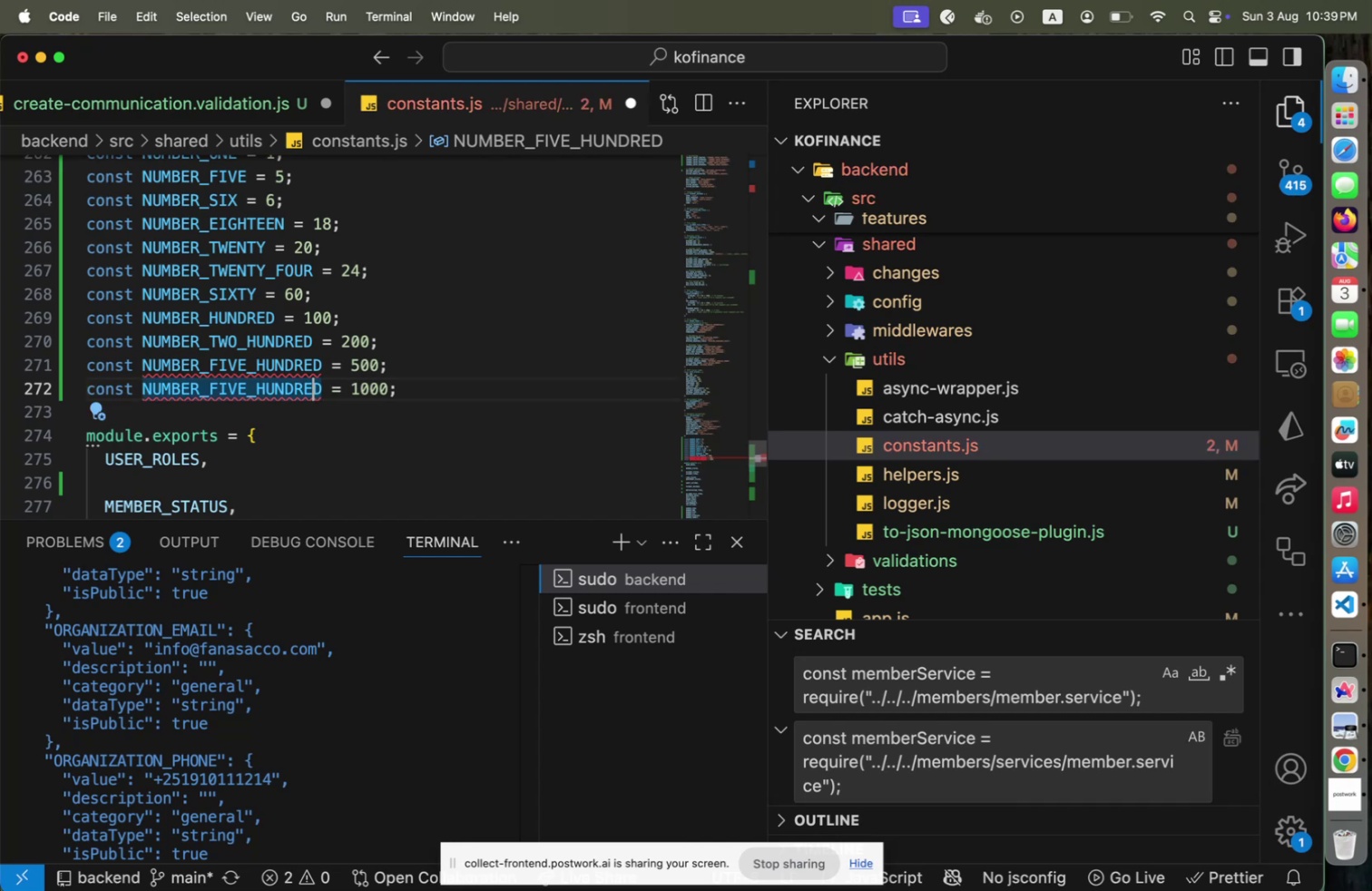 
key(Shift+ArrowRight)
 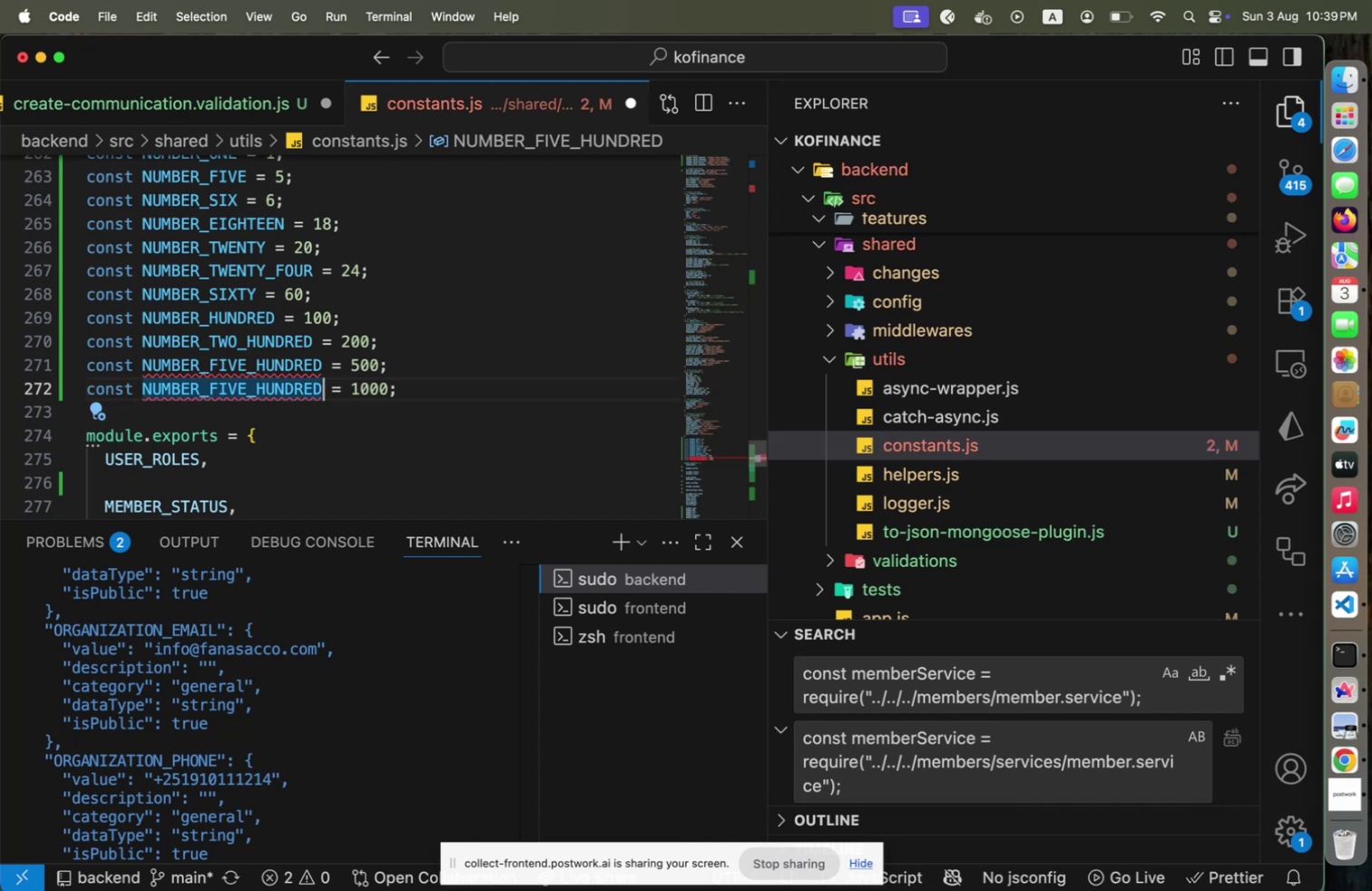 
hold_key(key=ArrowLeft, duration=1.38)
 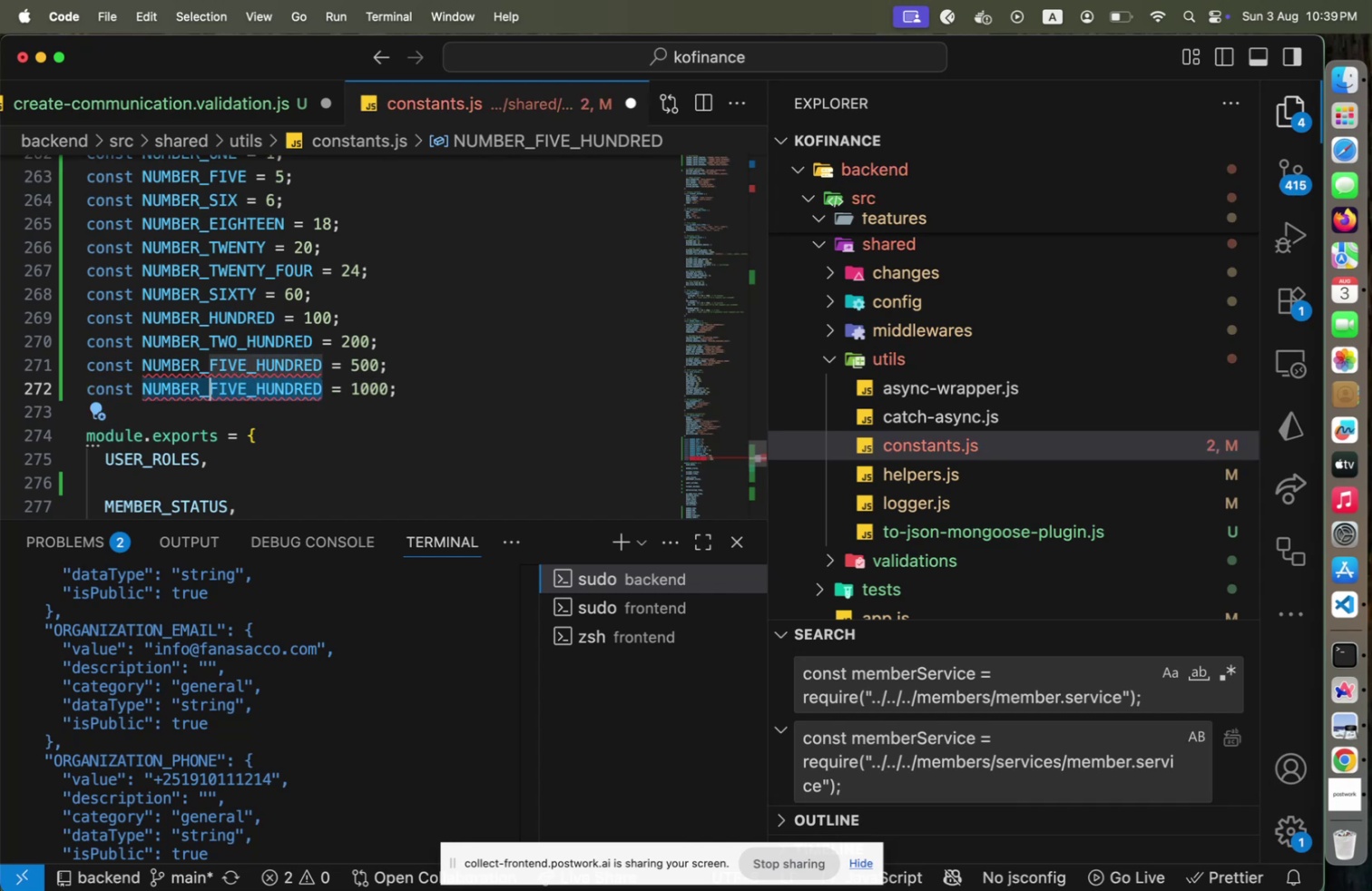 
type(ONE_TH)
 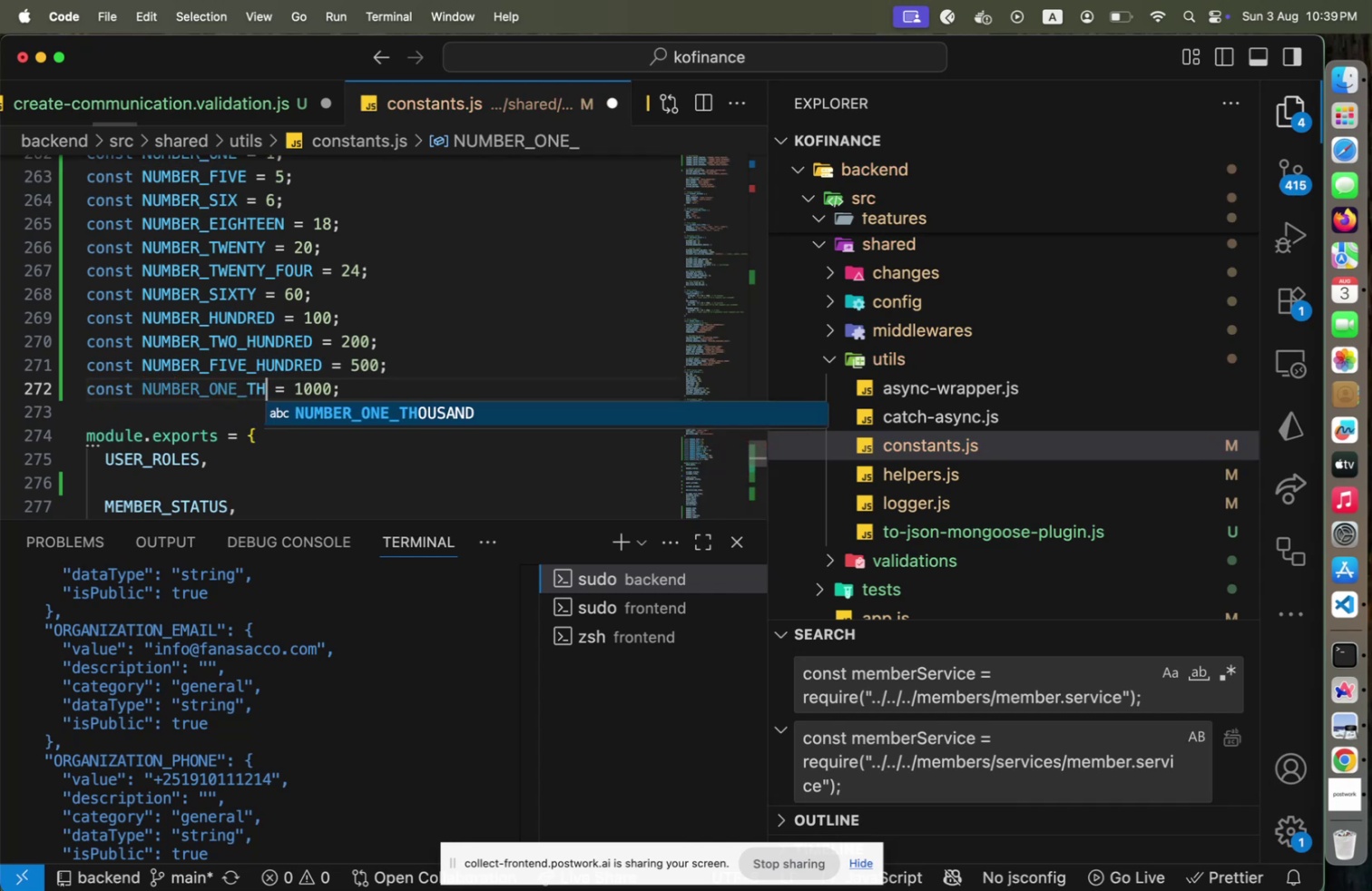 
key(Shift+Enter)
 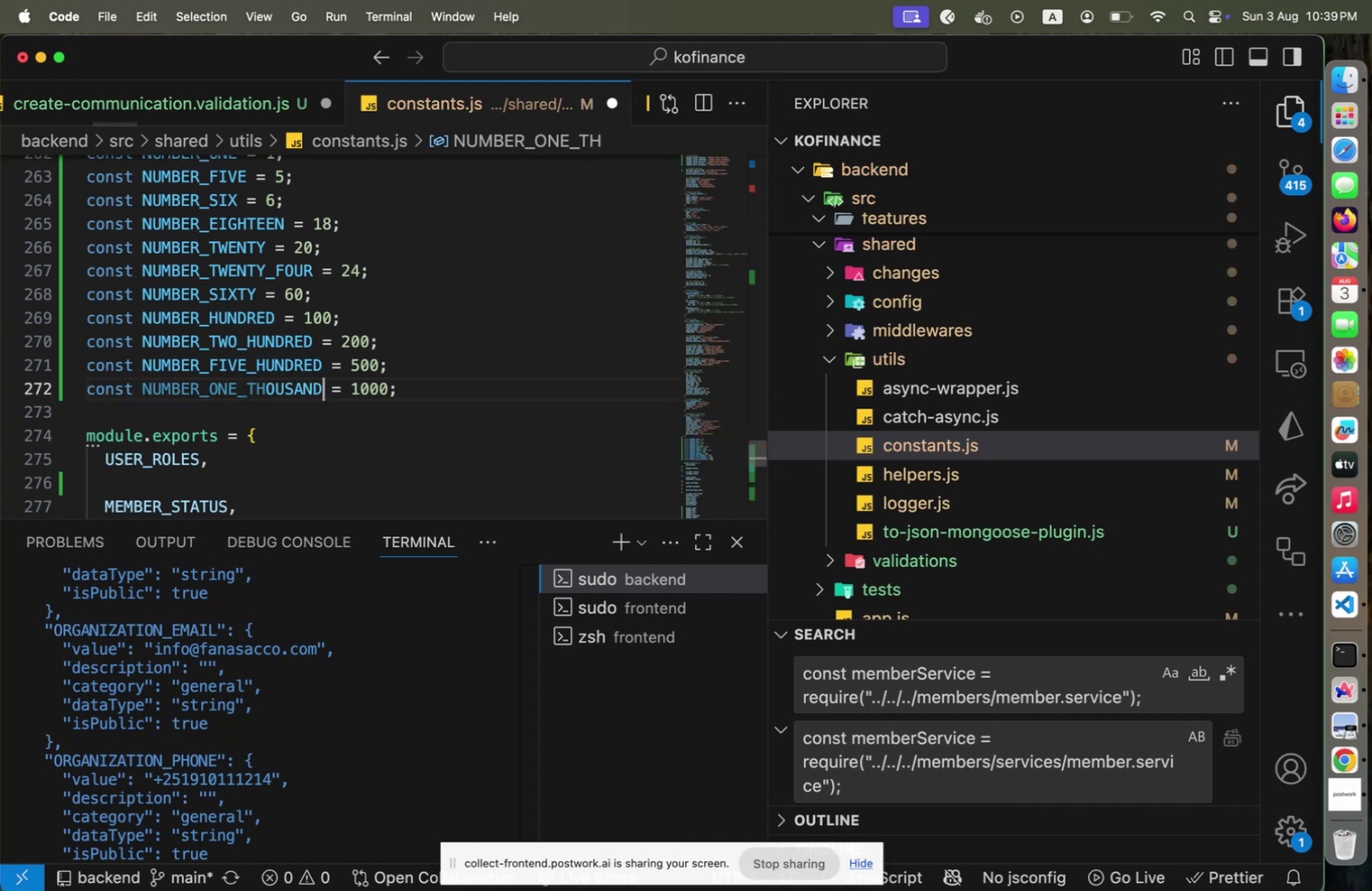 
key(Shift+End)
 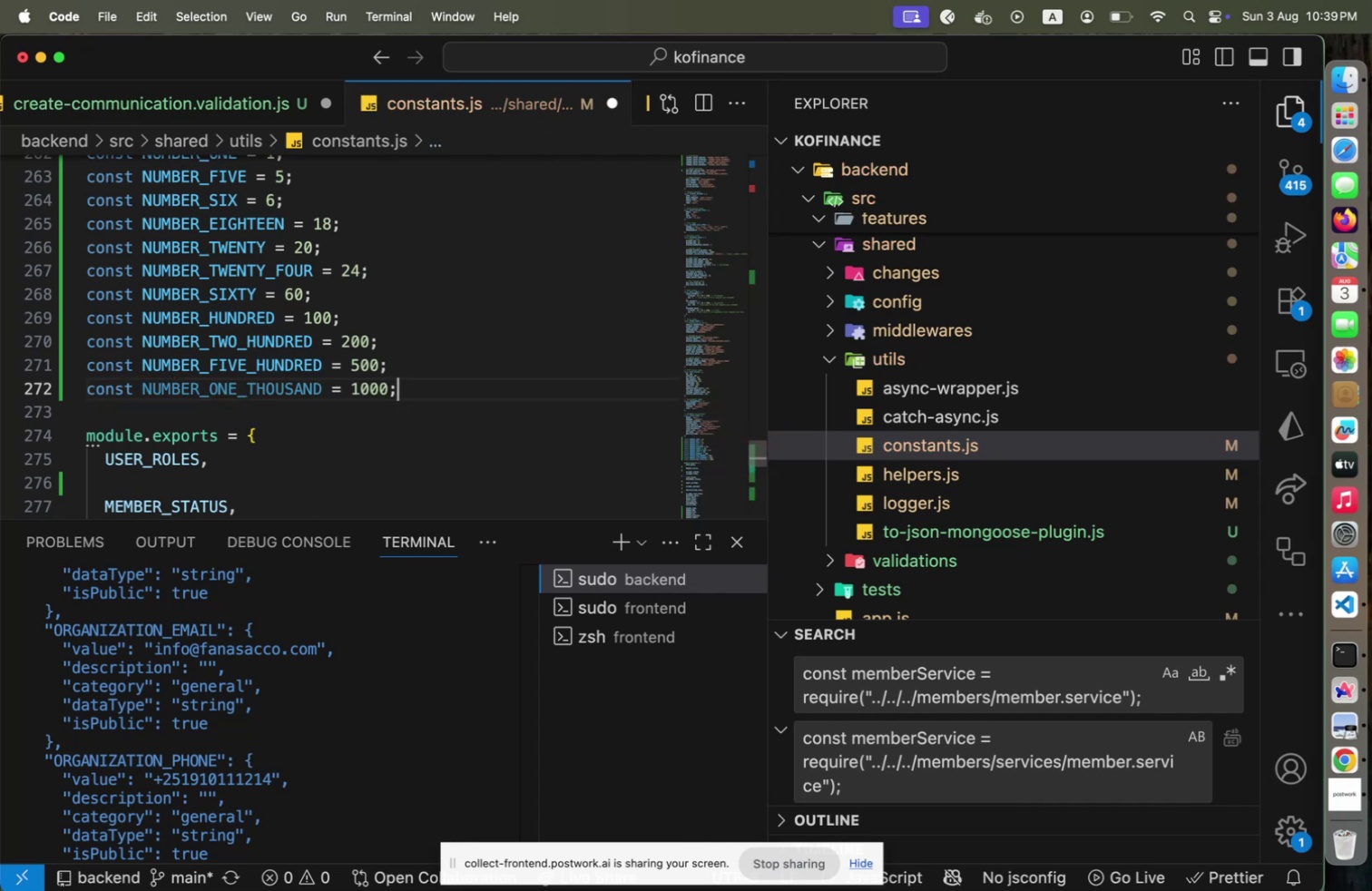 
hold_key(key=ArrowDown, duration=1.5)
 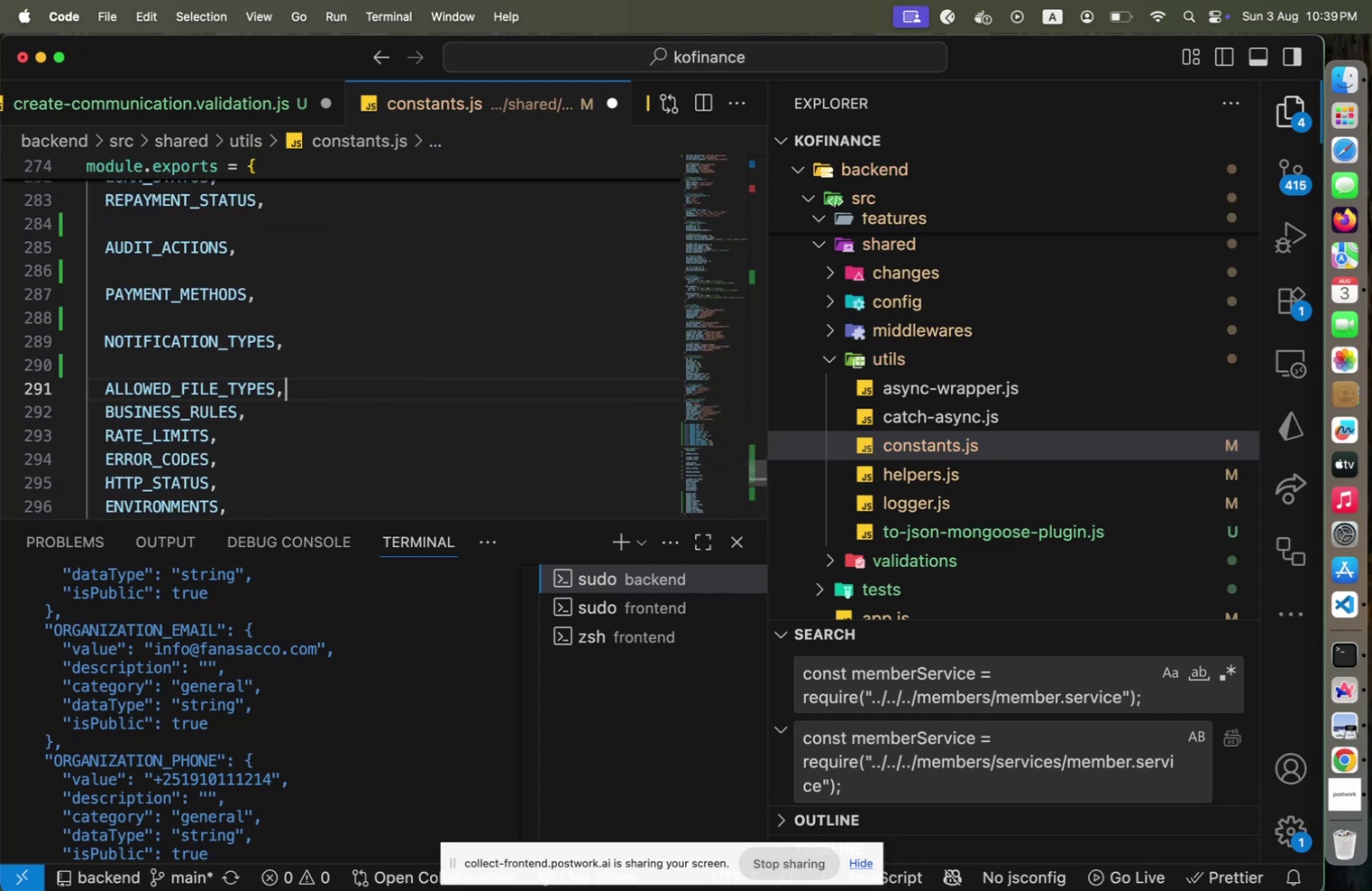 
hold_key(key=ArrowDown, duration=0.99)
 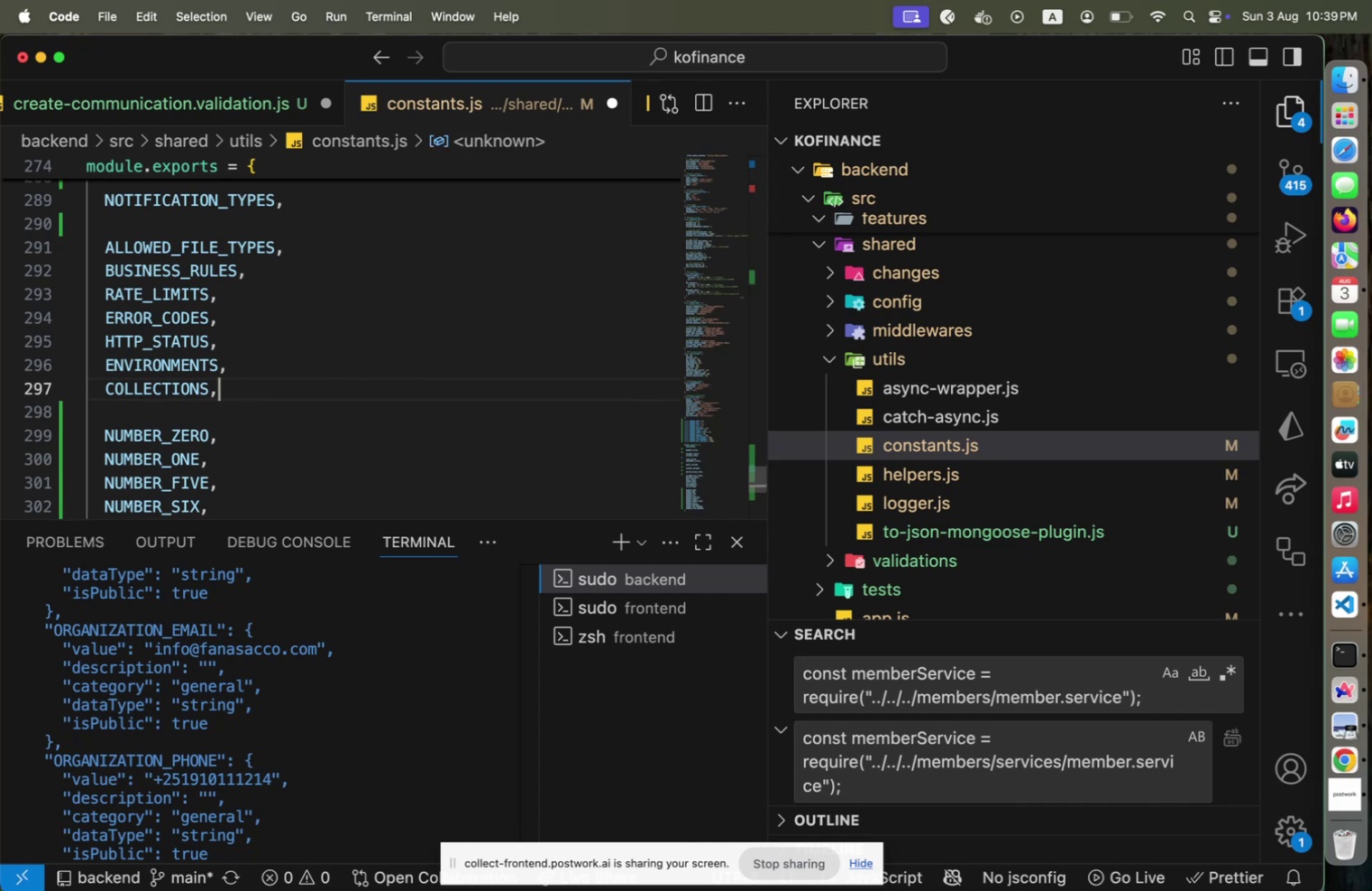 
hold_key(key=ArrowDown, duration=1.41)
 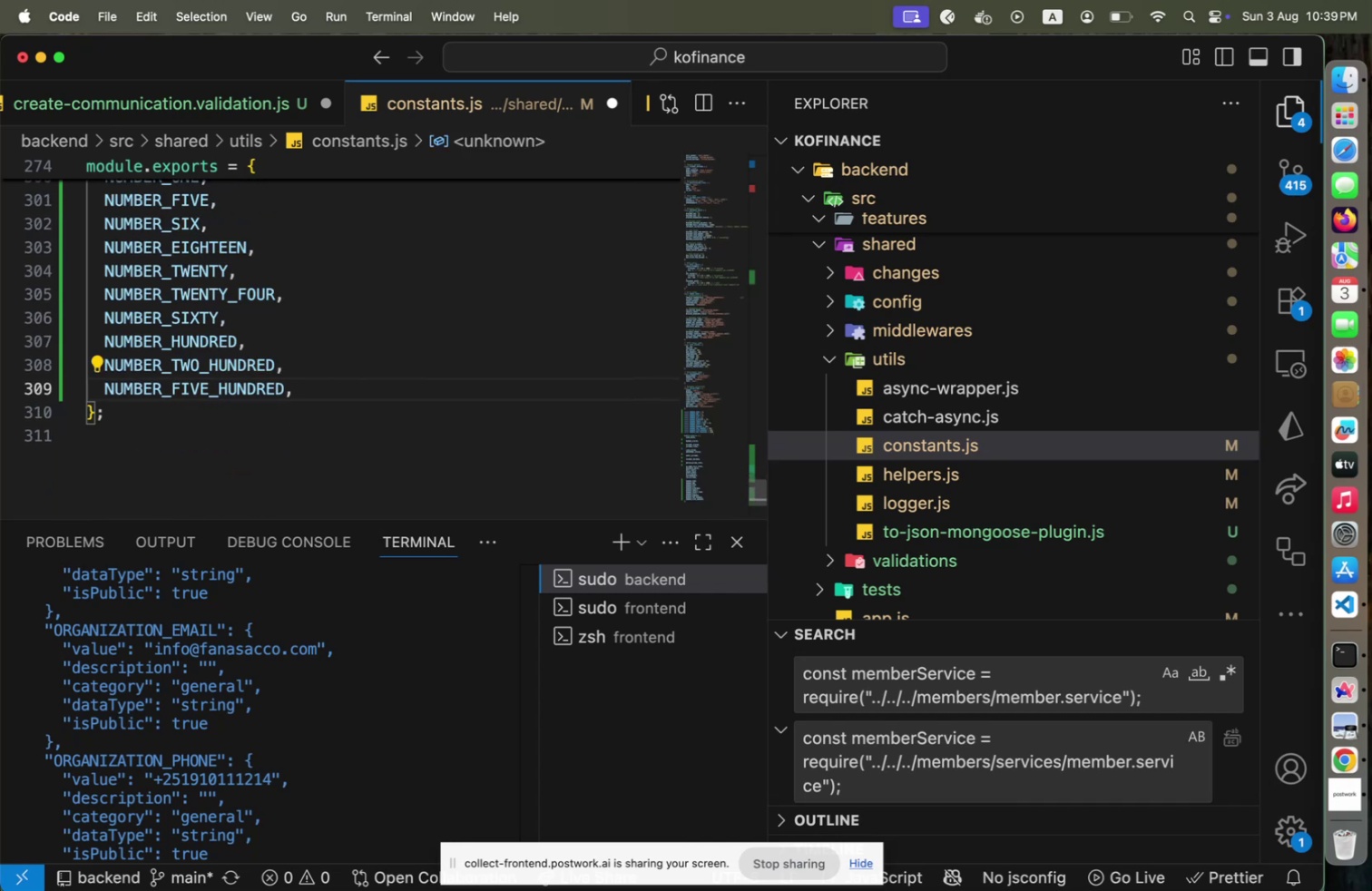 
key(Shift+Enter)
 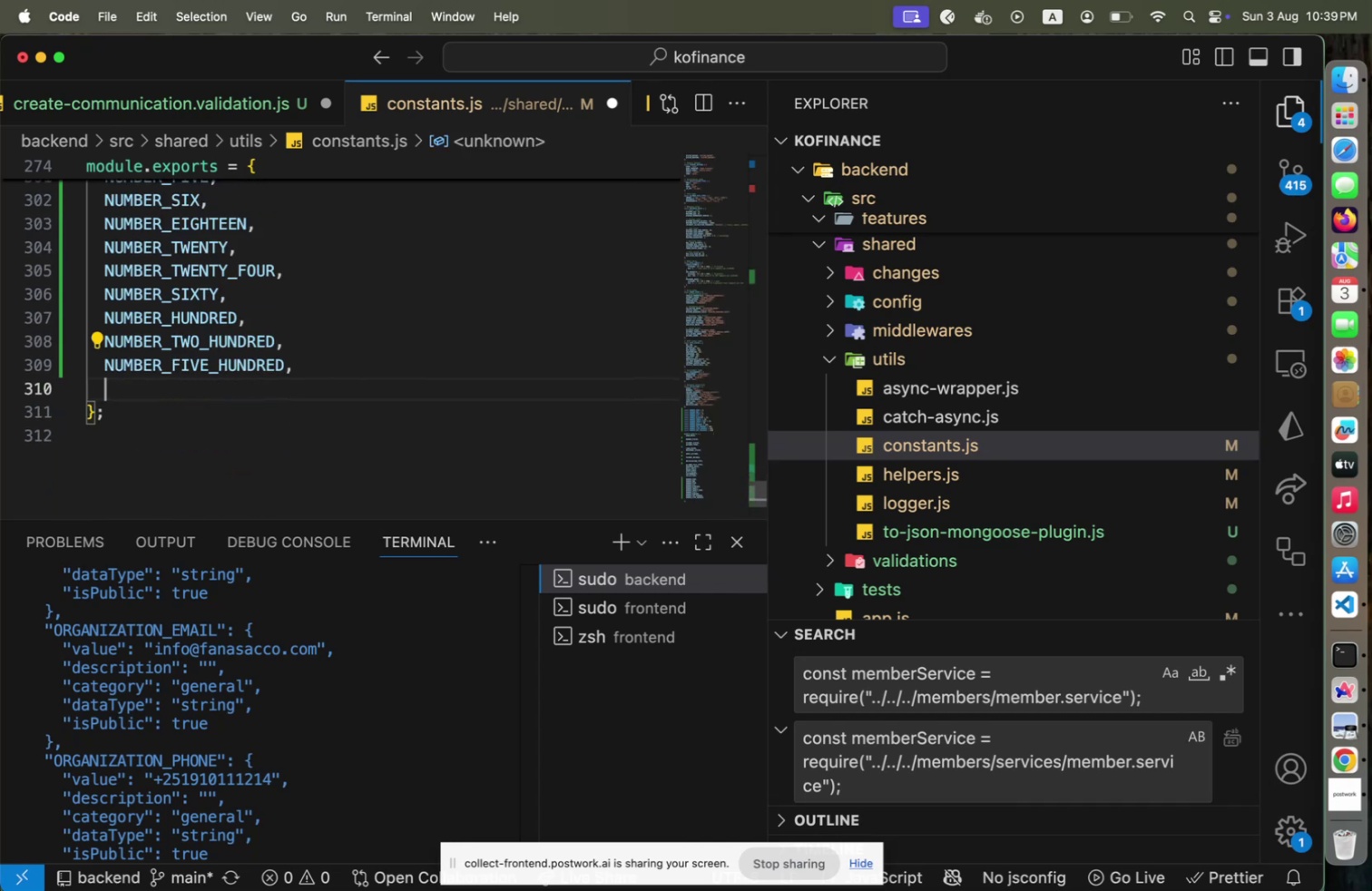 
type(NUMBER_ONE)
 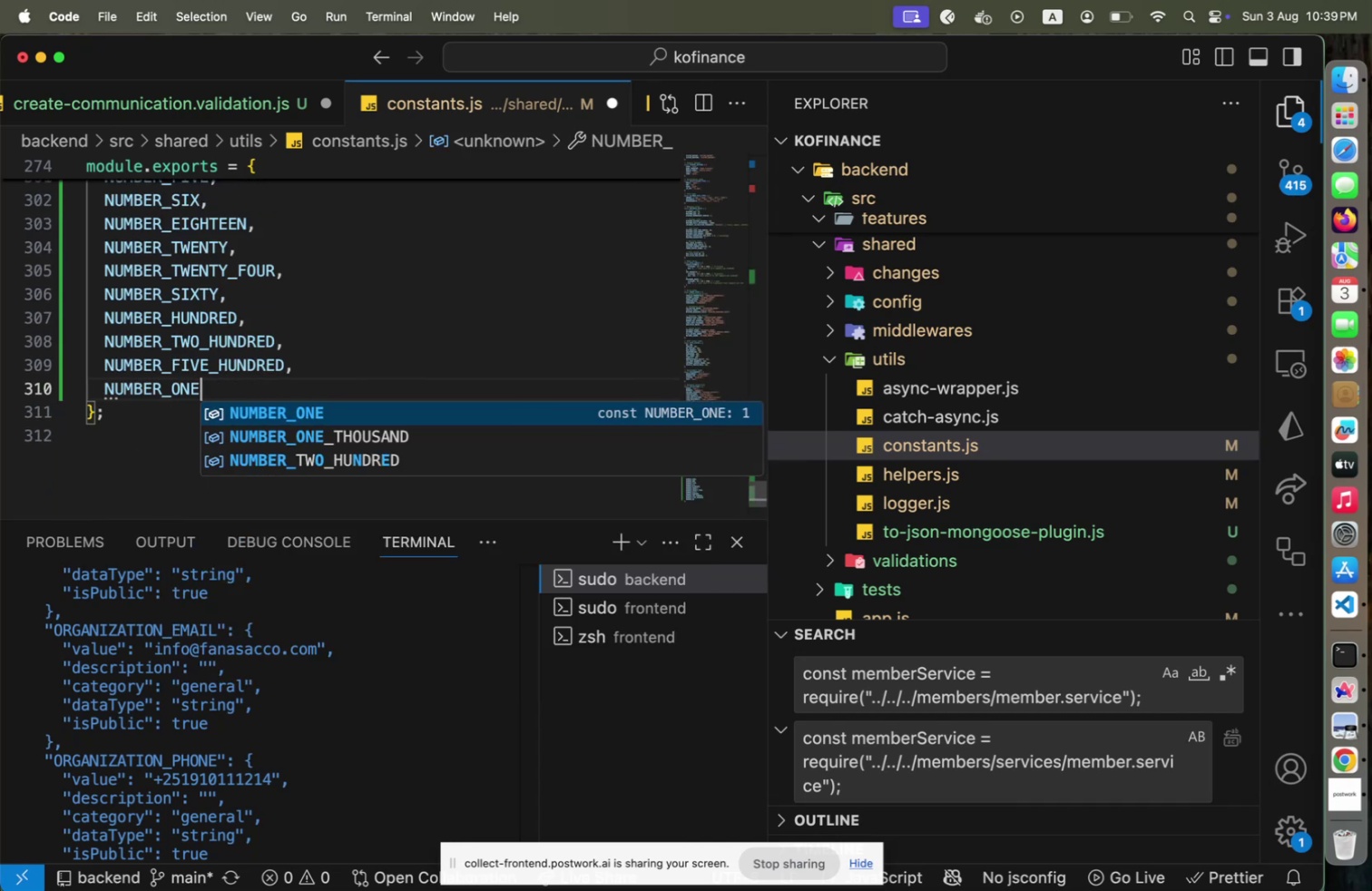 
key(Shift+ArrowDown)
 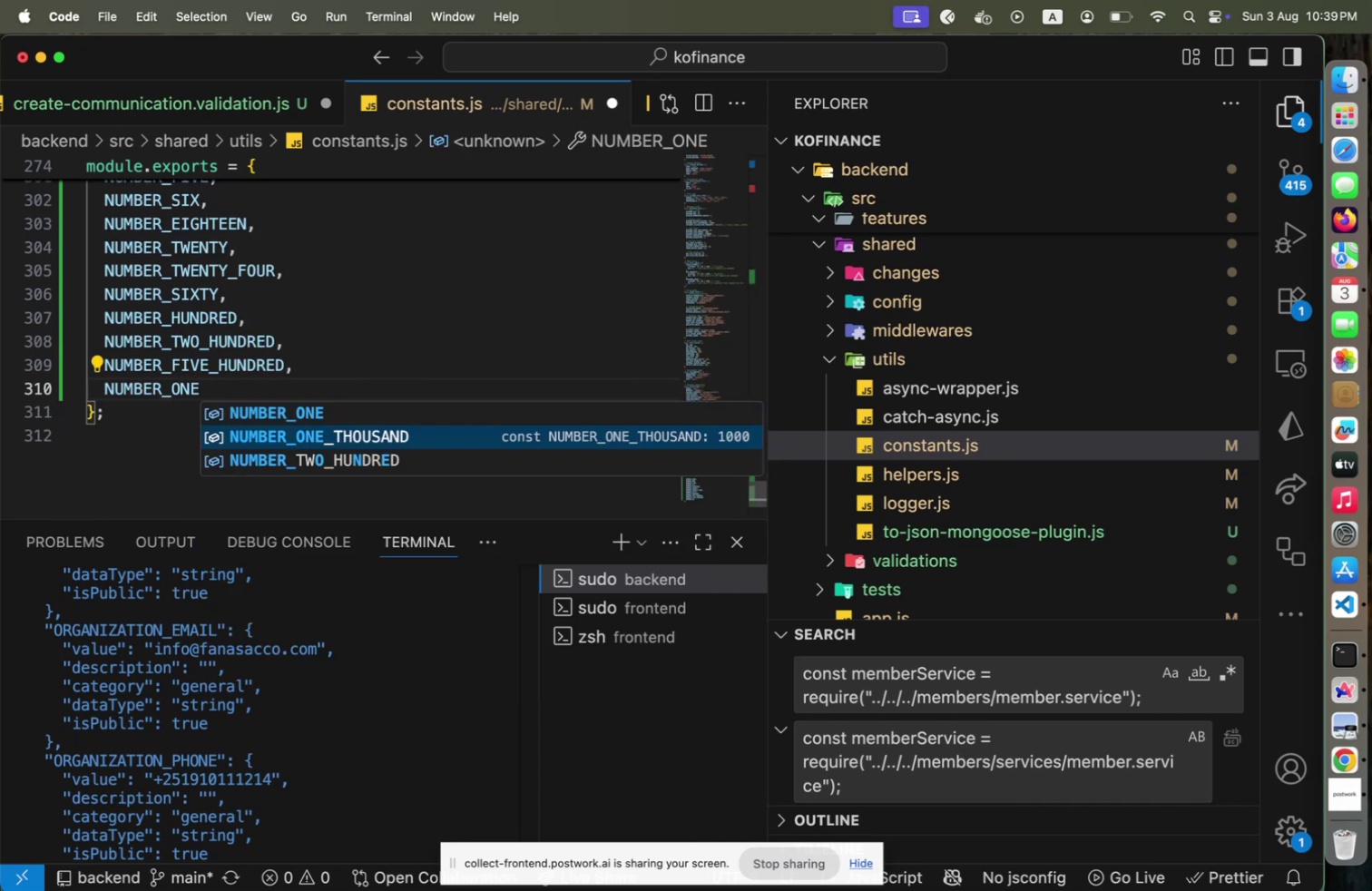 
key(Shift+Enter)
 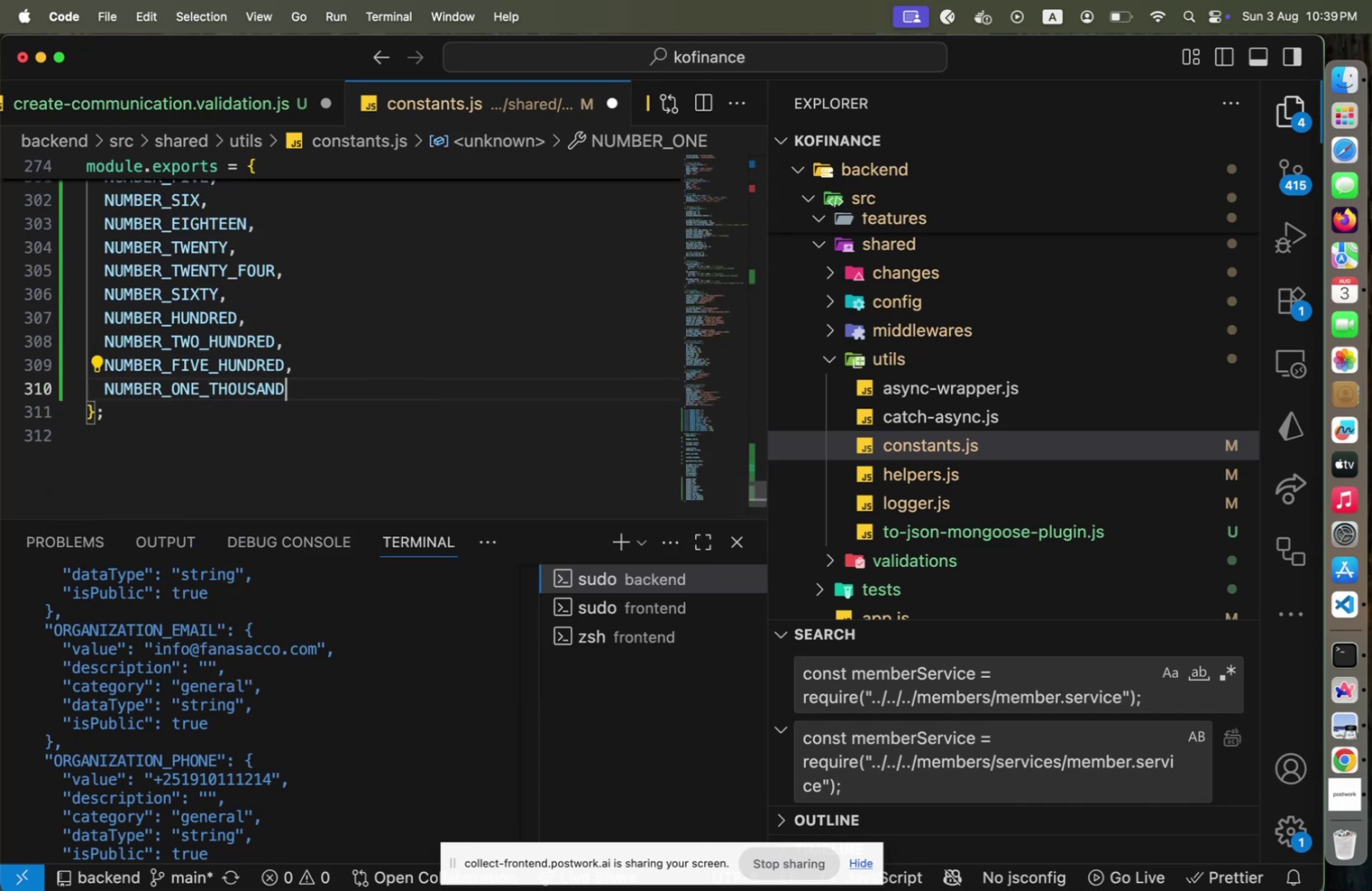 
key(Shift+ArrowUp)
 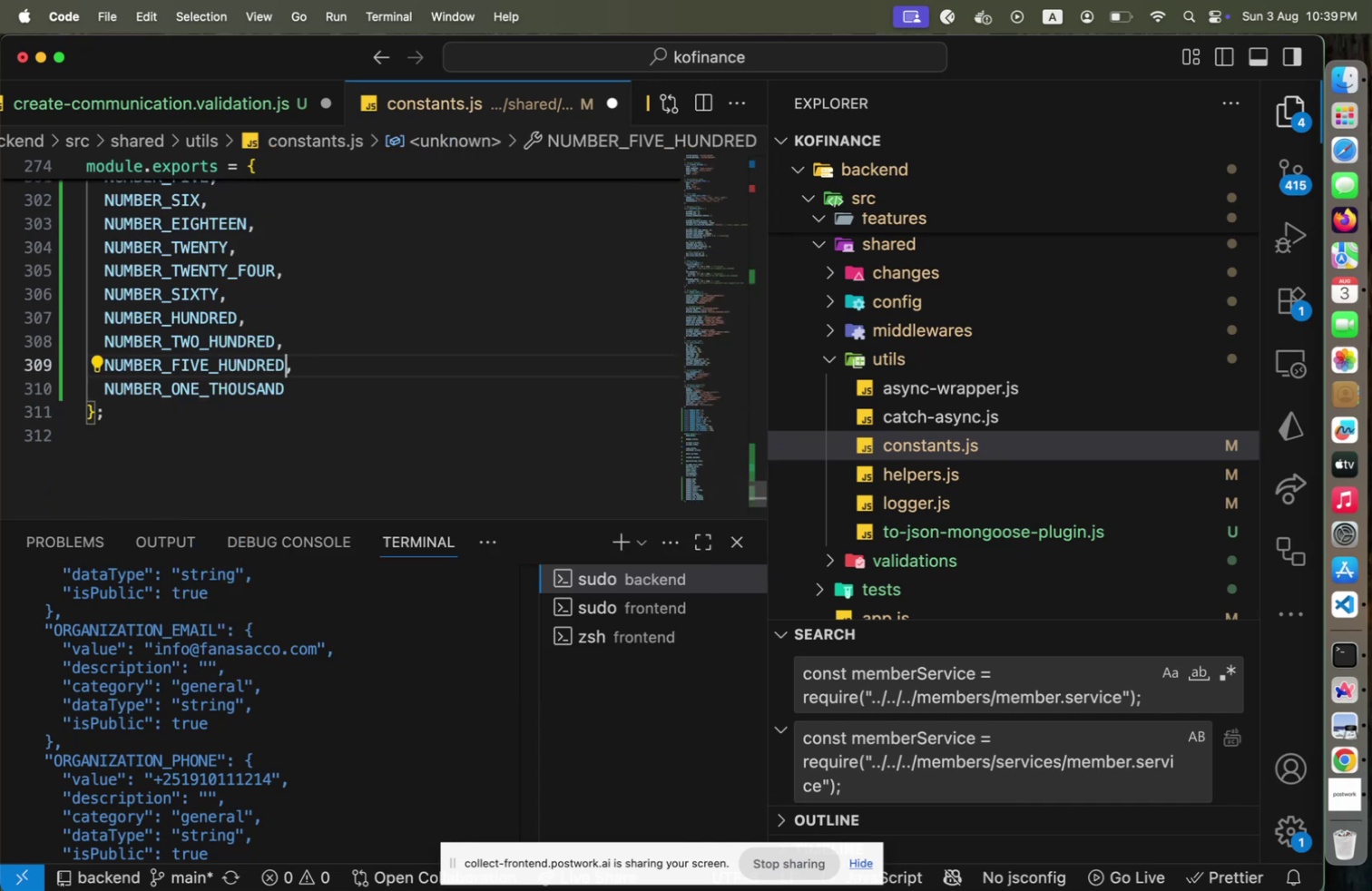 
key(Alt+Shift+F)
 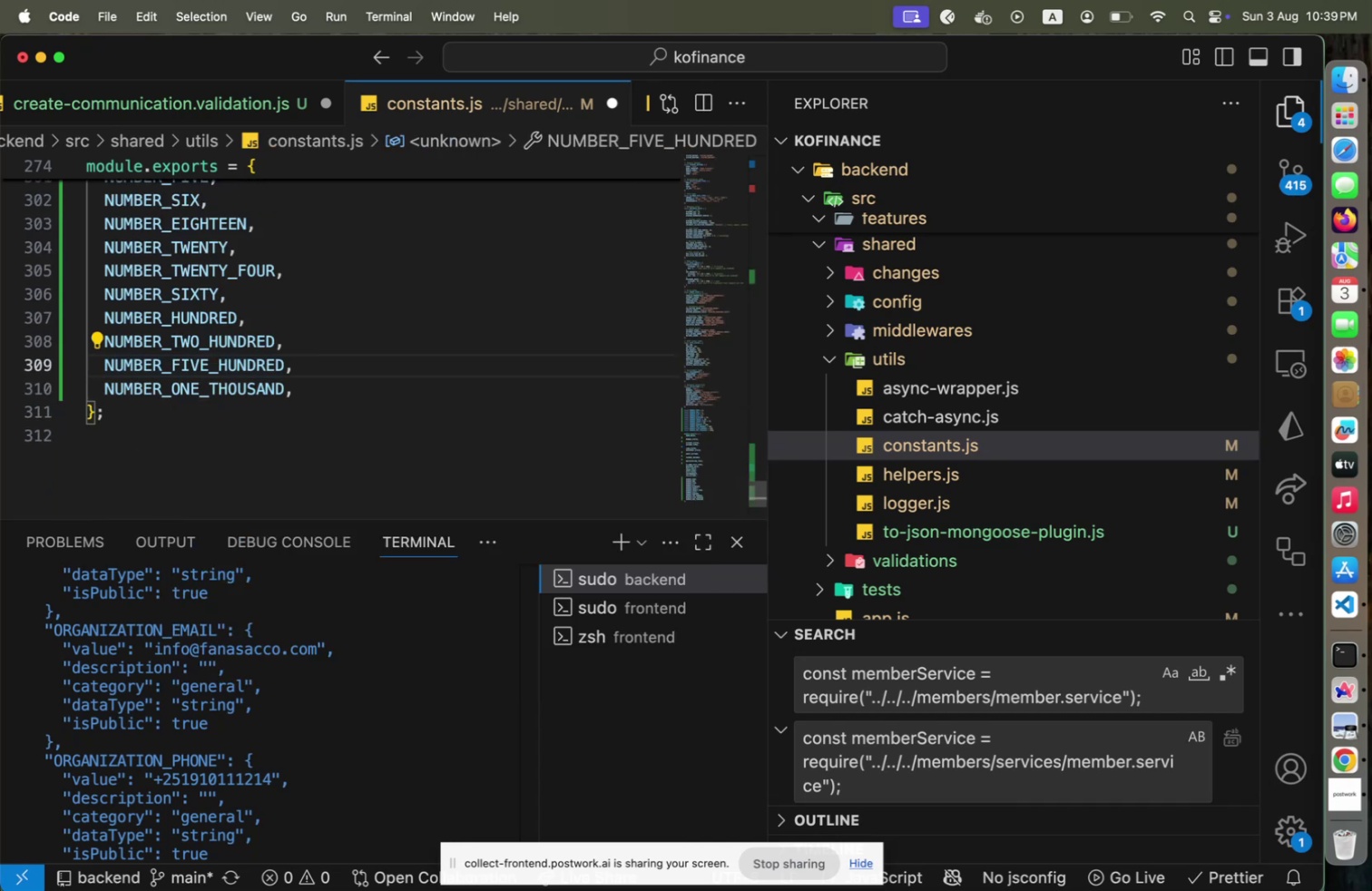 
key(Meta+Shift+CommandLeft)
 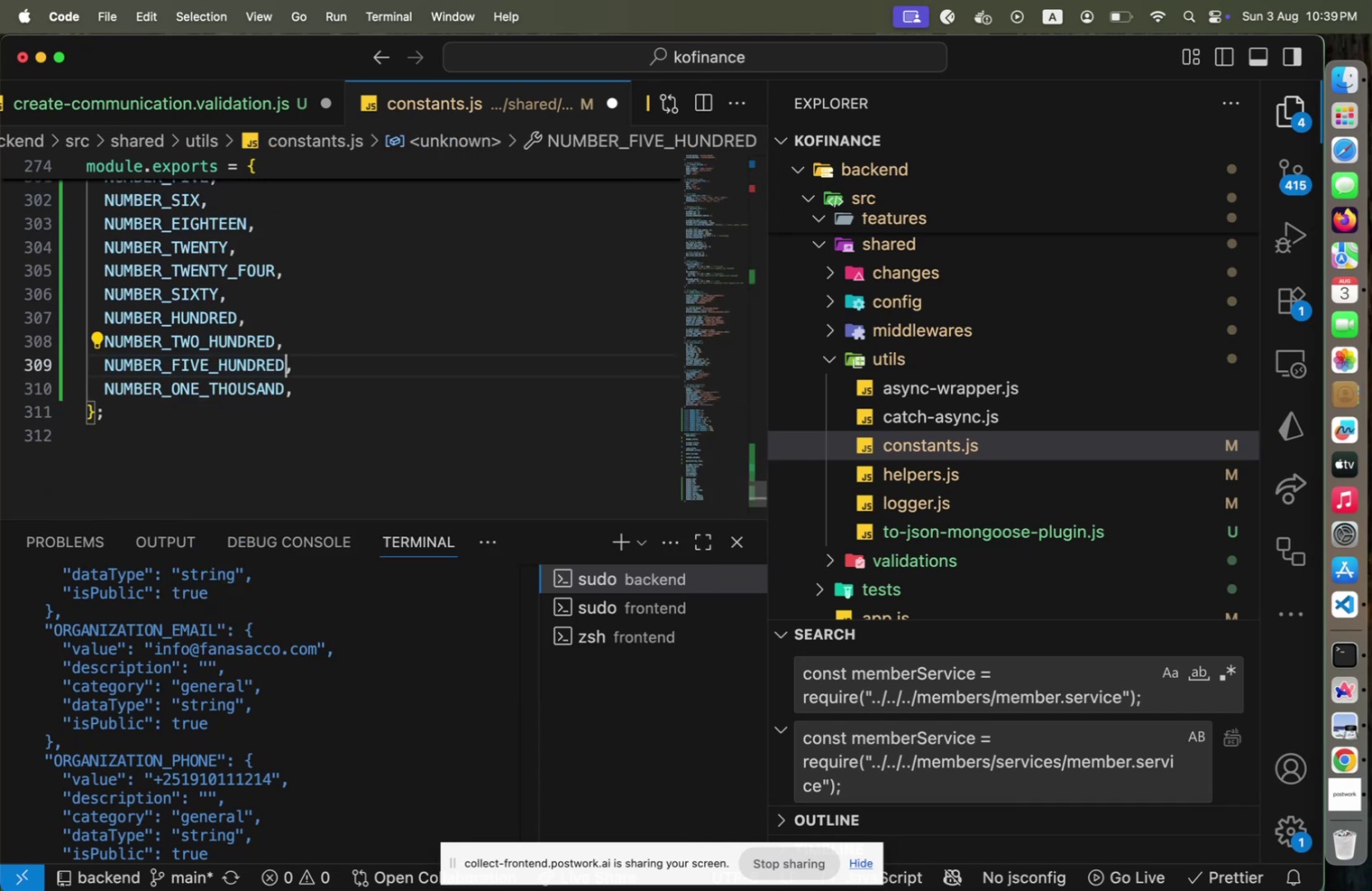 
key(Meta+Shift+S)
 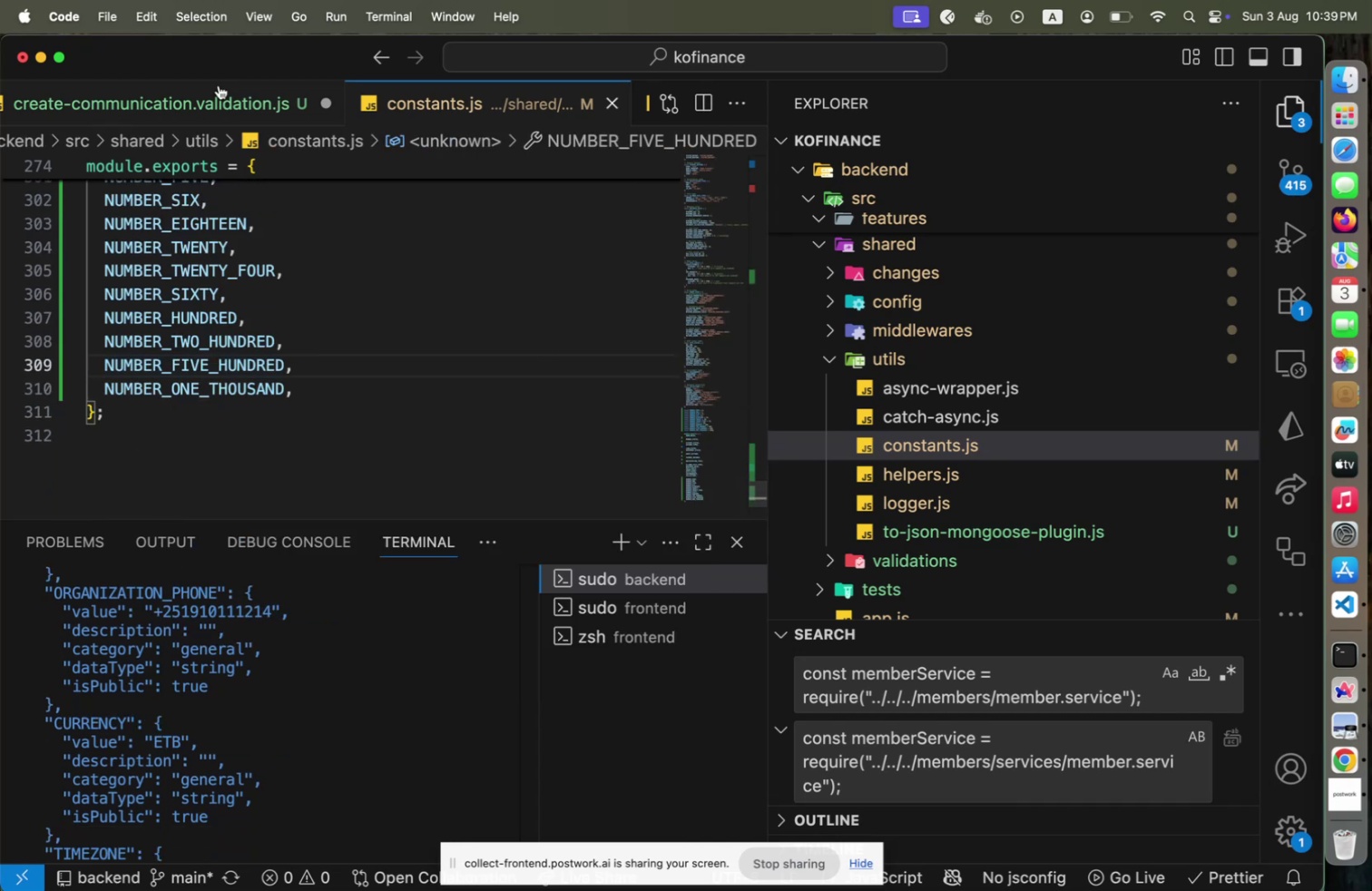 
left_click([201, 96])
 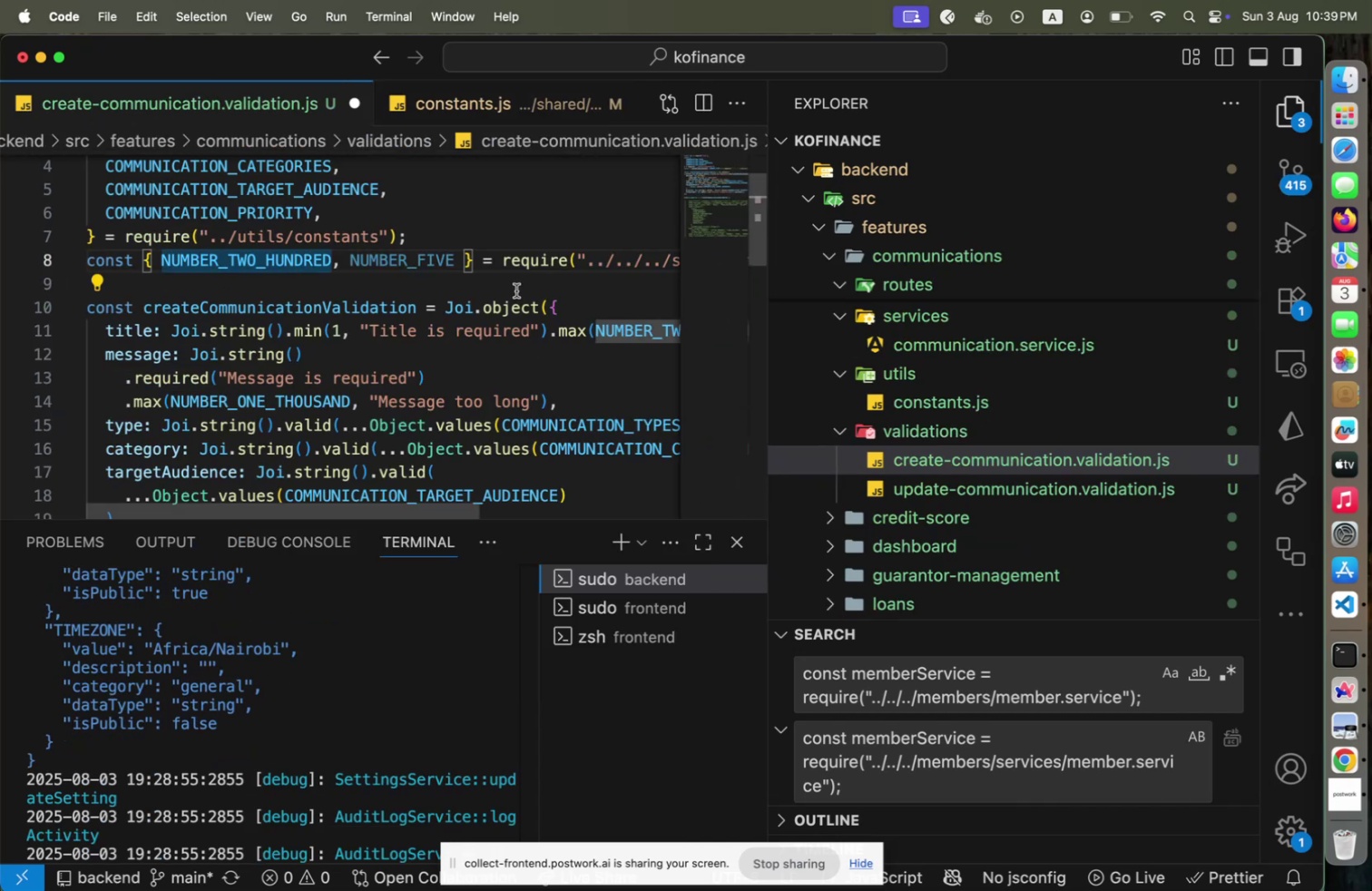 
key(Shift+ArrowRight)
 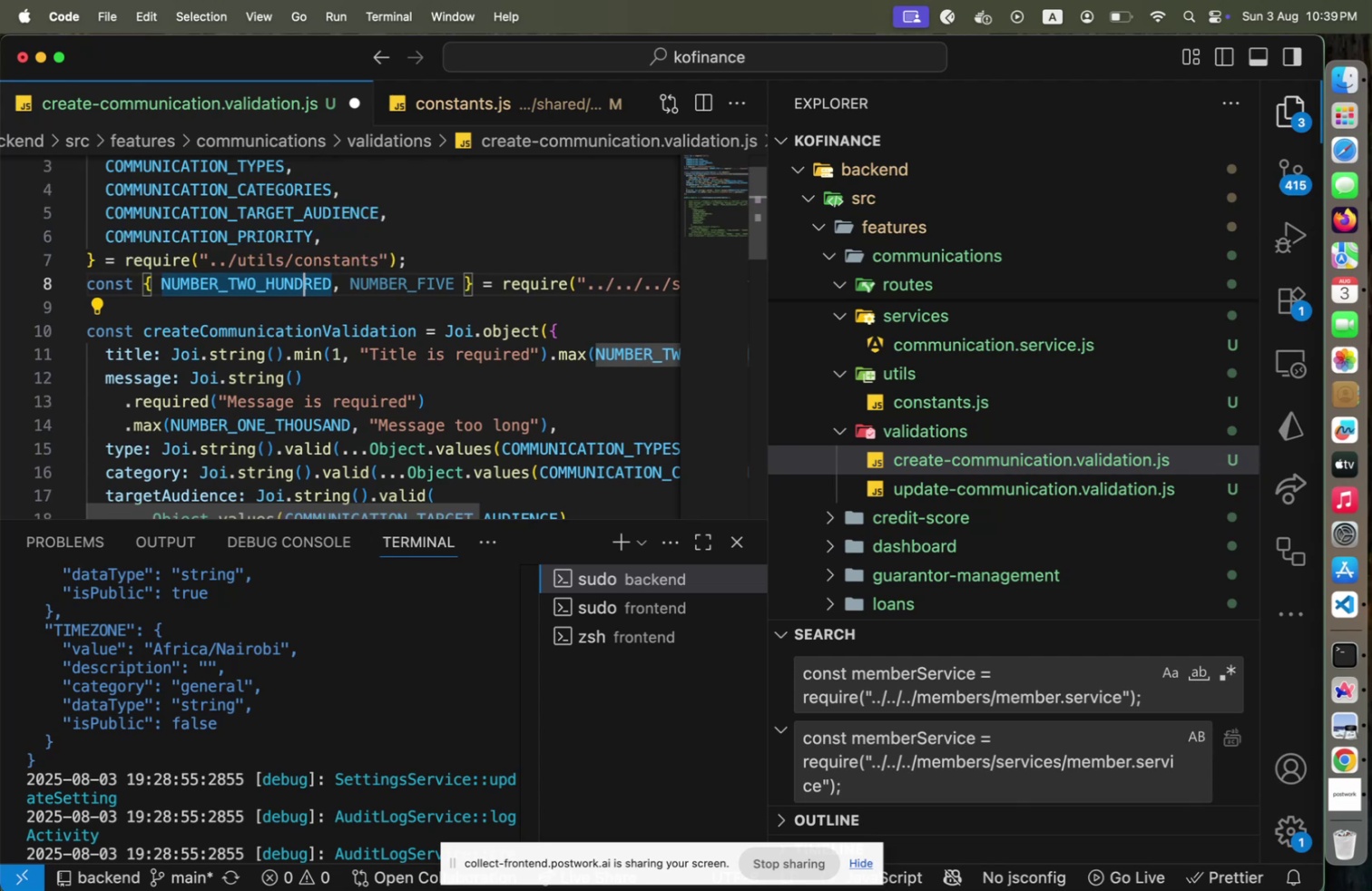 
key(Shift+ArrowRight)
 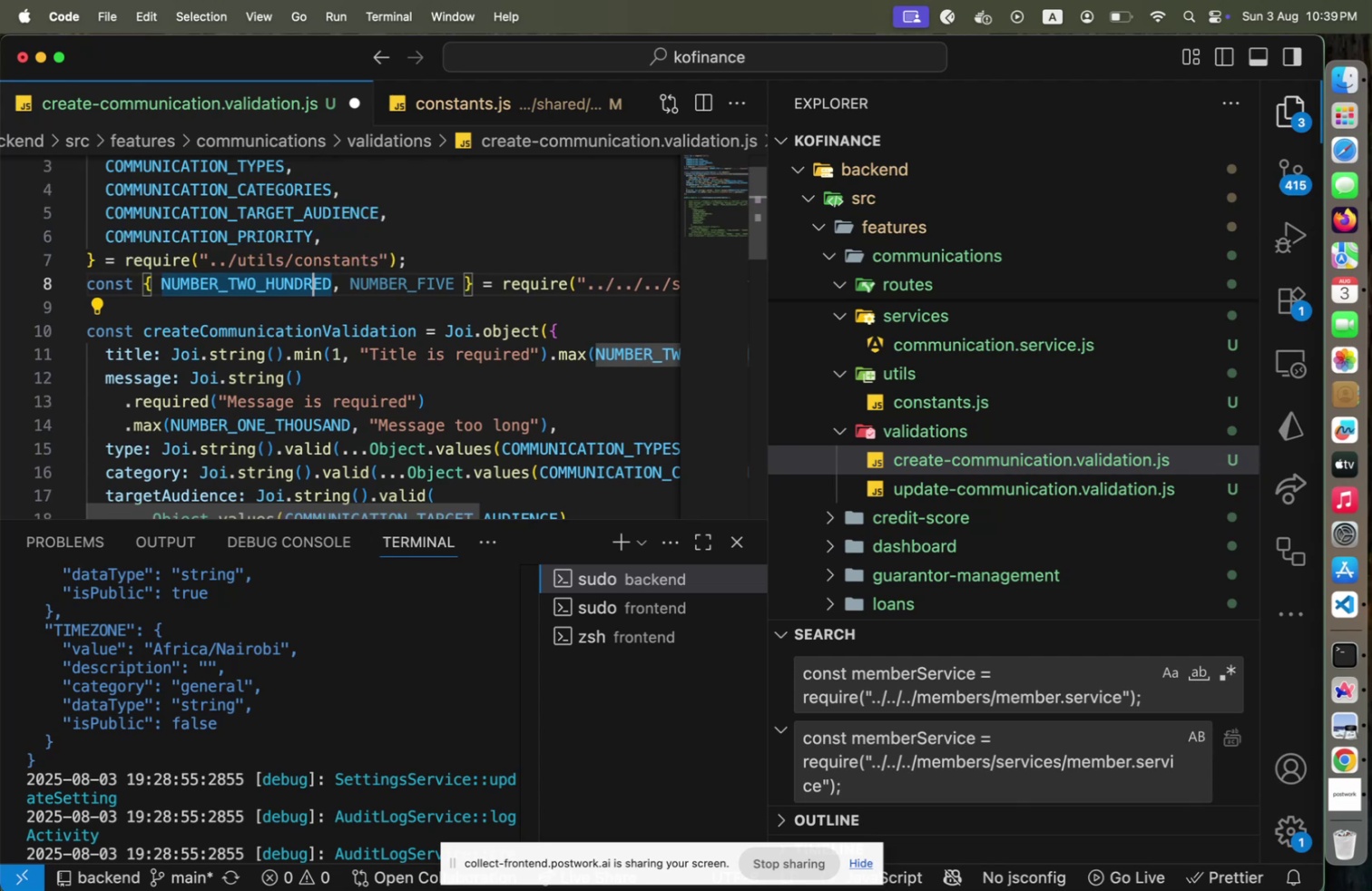 
key(Shift+ArrowRight)
 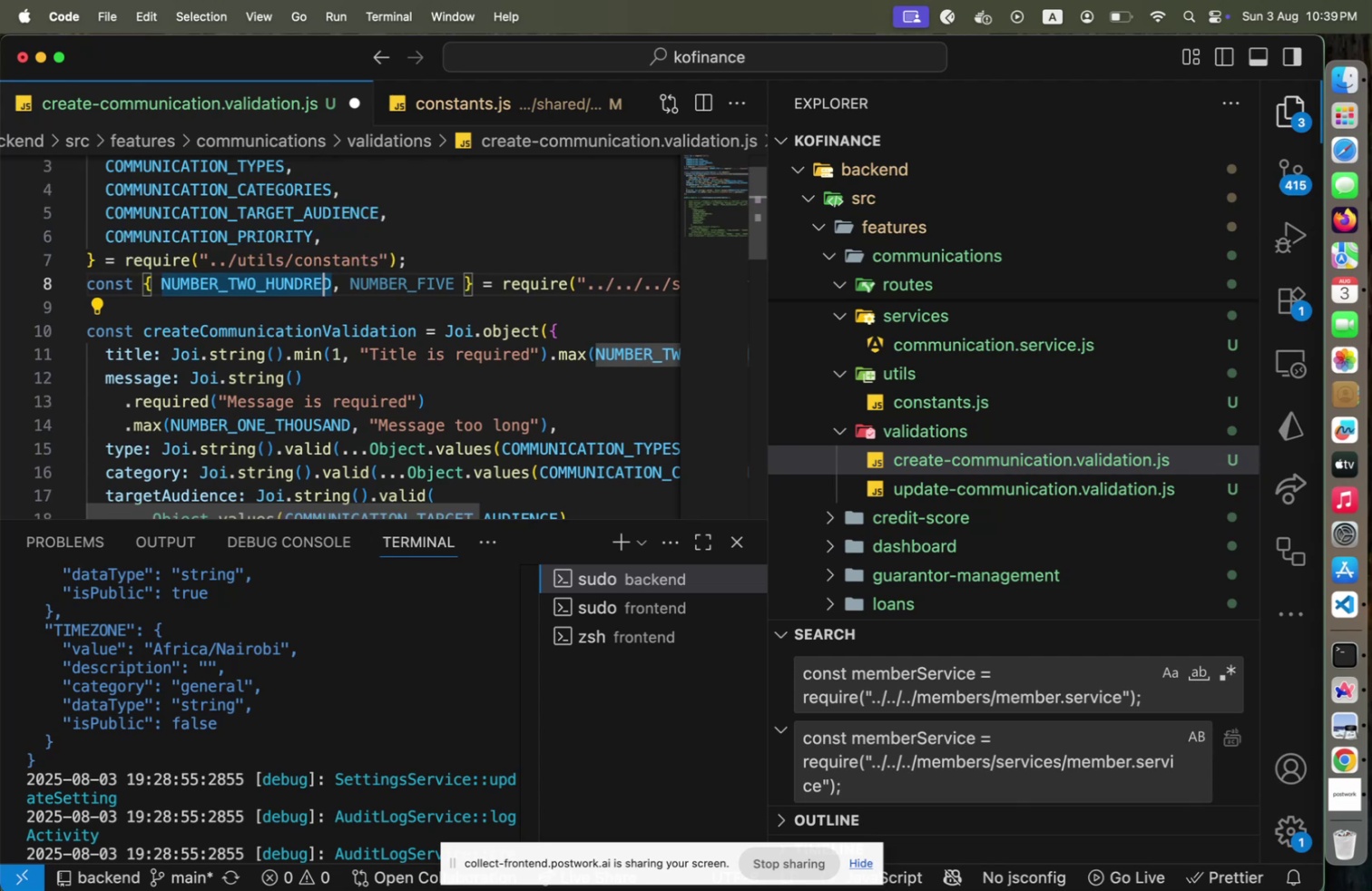 
key(Shift+ArrowRight)
 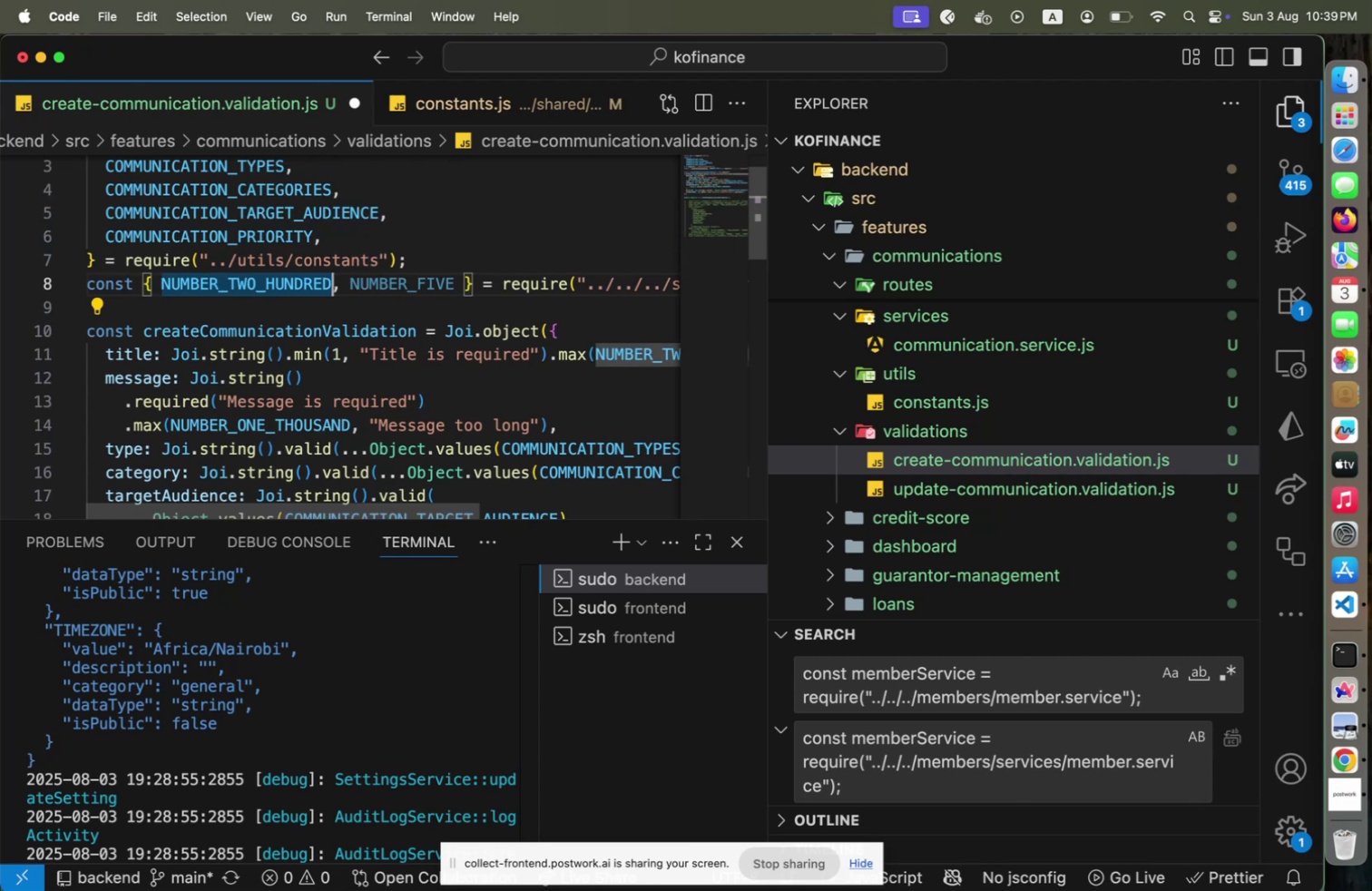 
key(Shift+ArrowRight)
 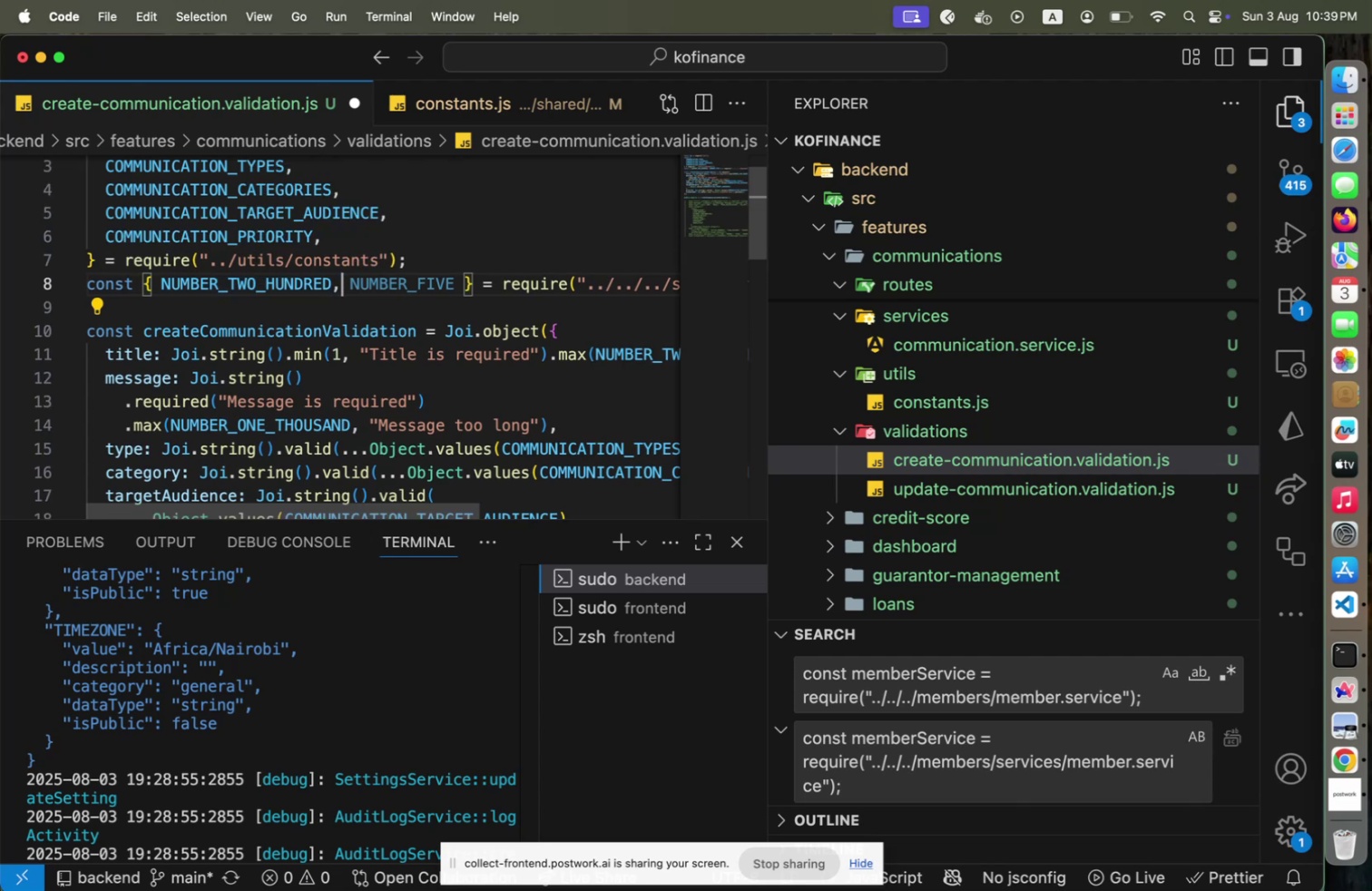 
key(Shift+ArrowRight)
 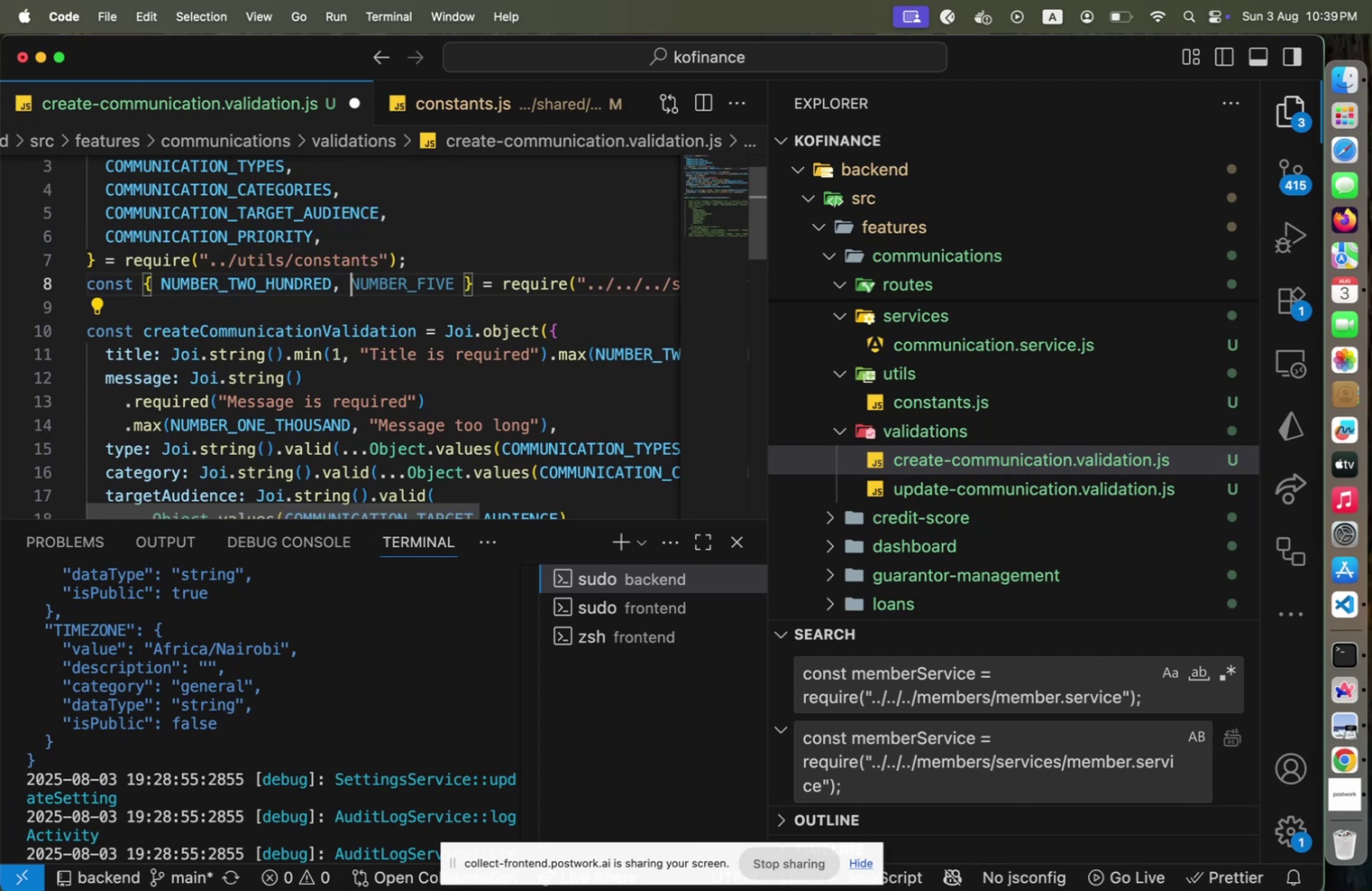 
hold_key(key=ShiftLeft, duration=1.17)
 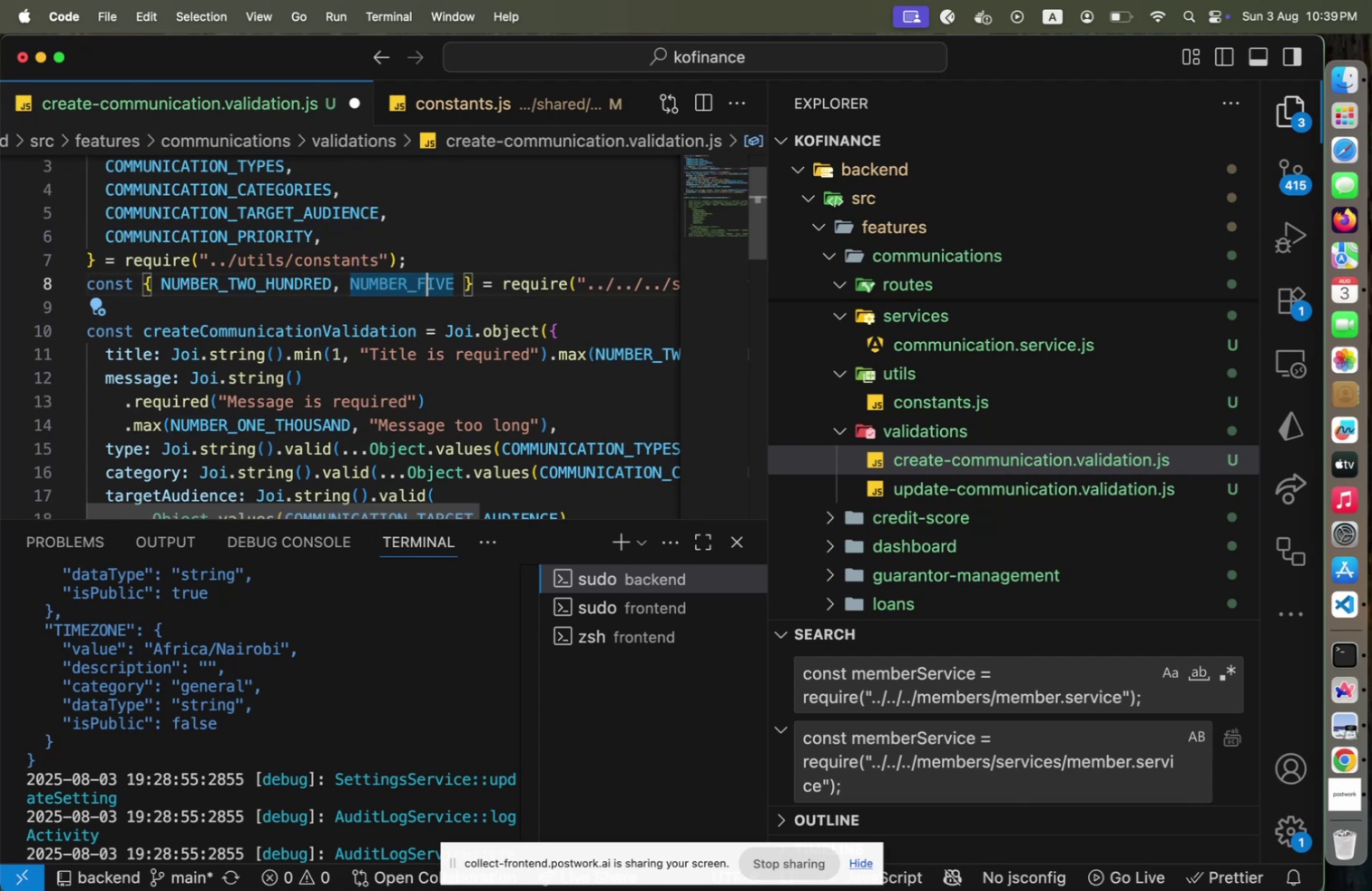 
hold_key(key=ArrowRight, duration=1.01)
 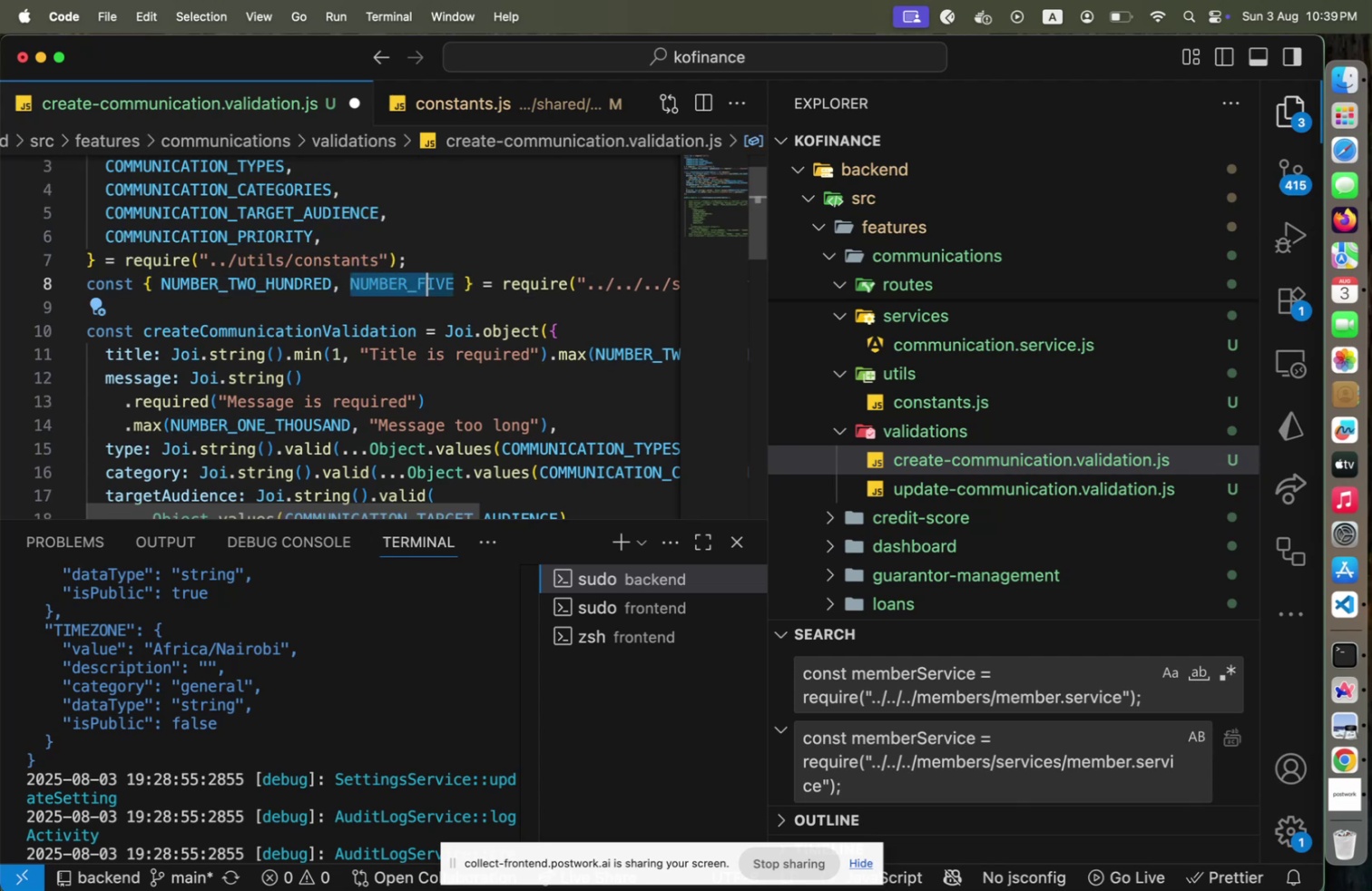 
key(Shift+ArrowRight)
 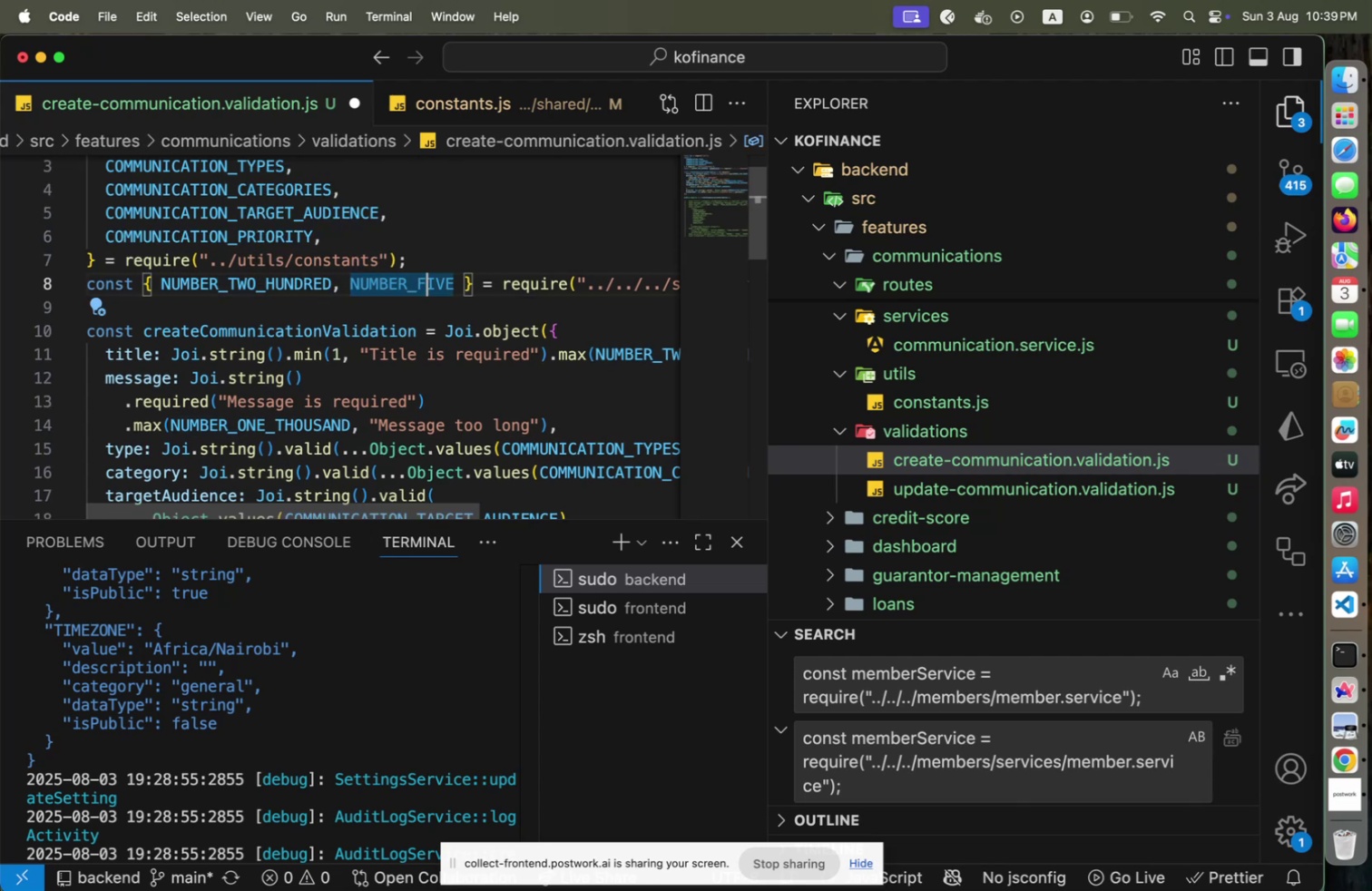 
key(Shift+ArrowLeft)
 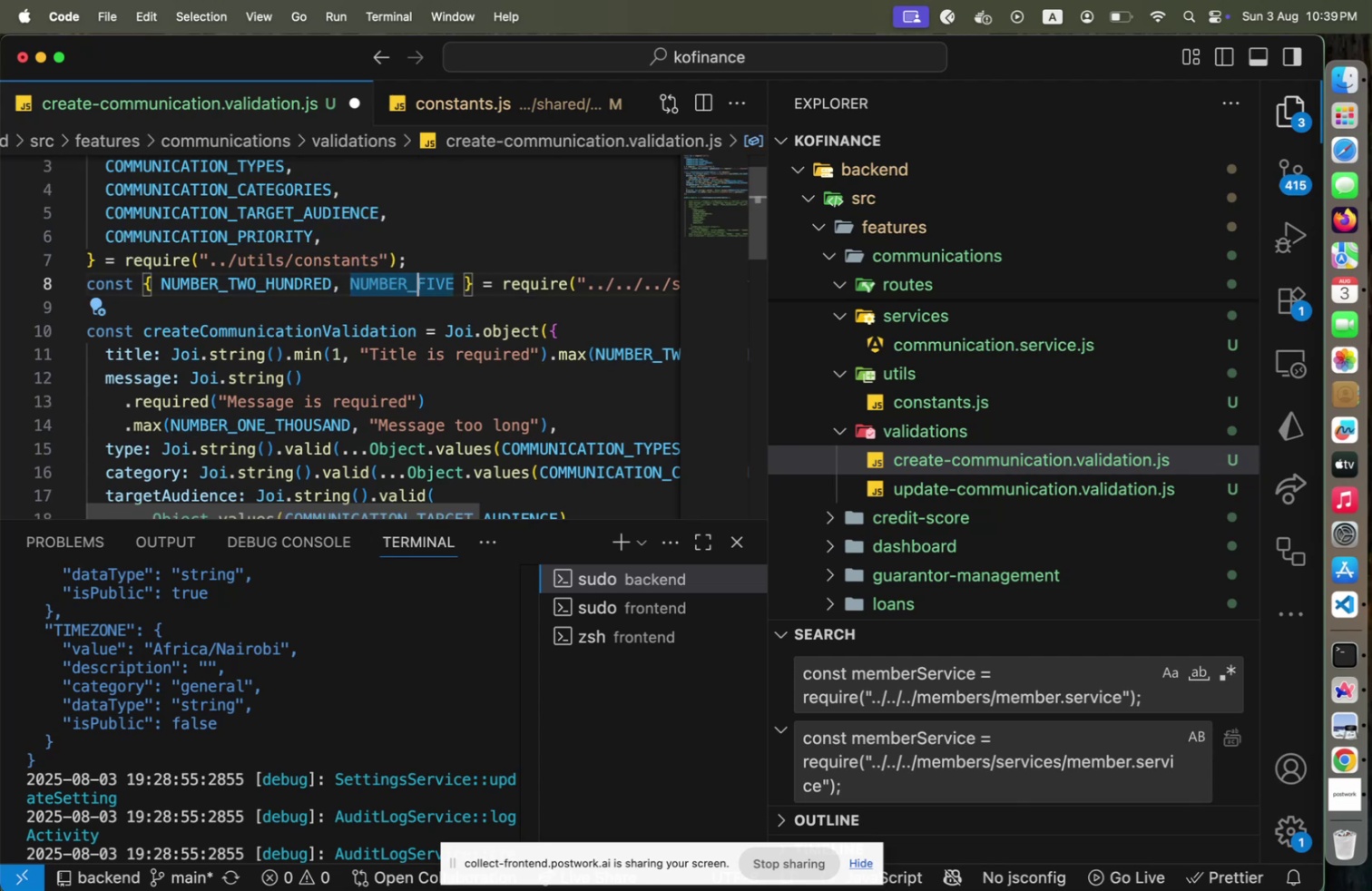 
key(Shift+ArrowRight)
 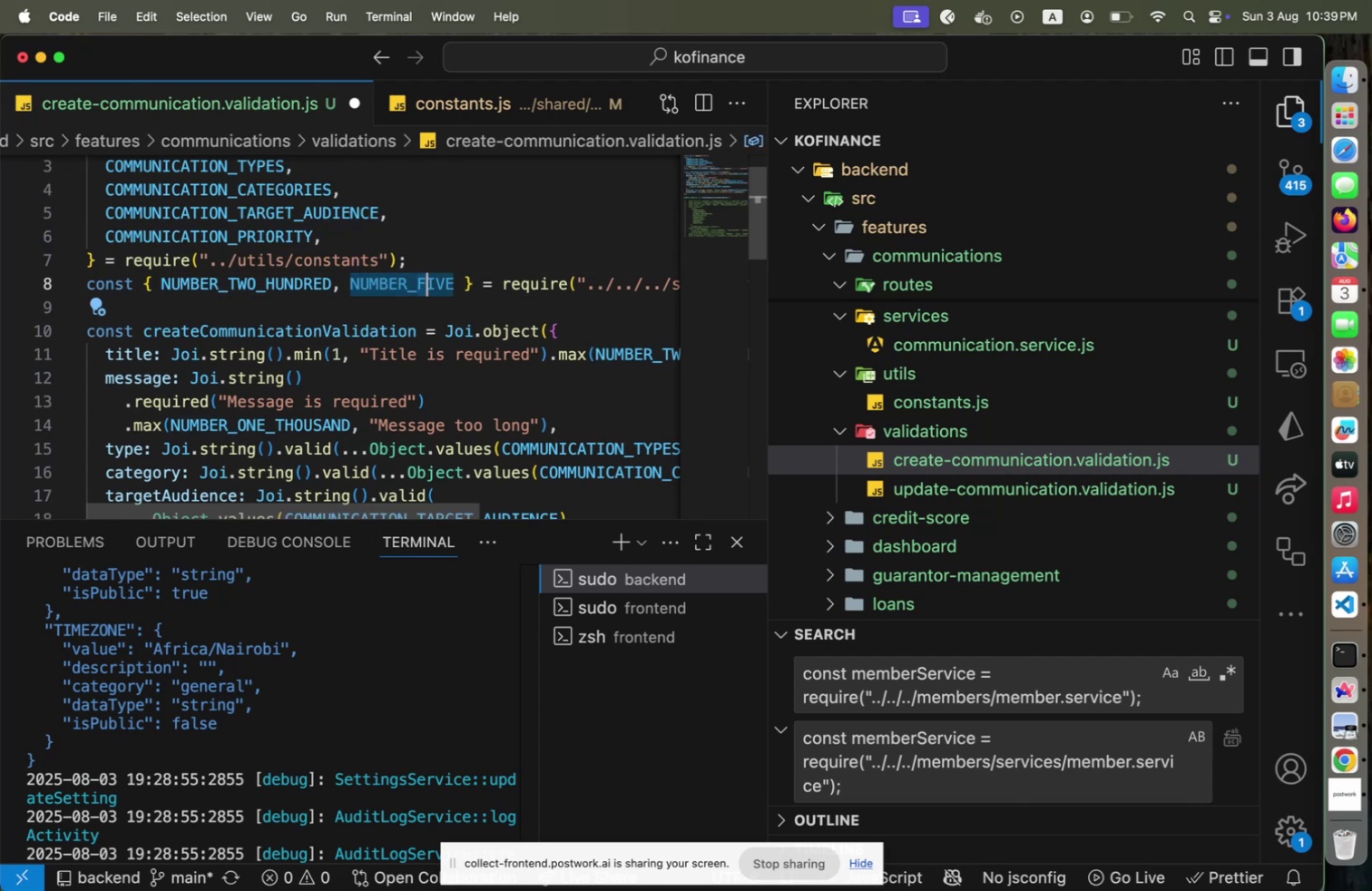 
key(Shift+ArrowRight)
 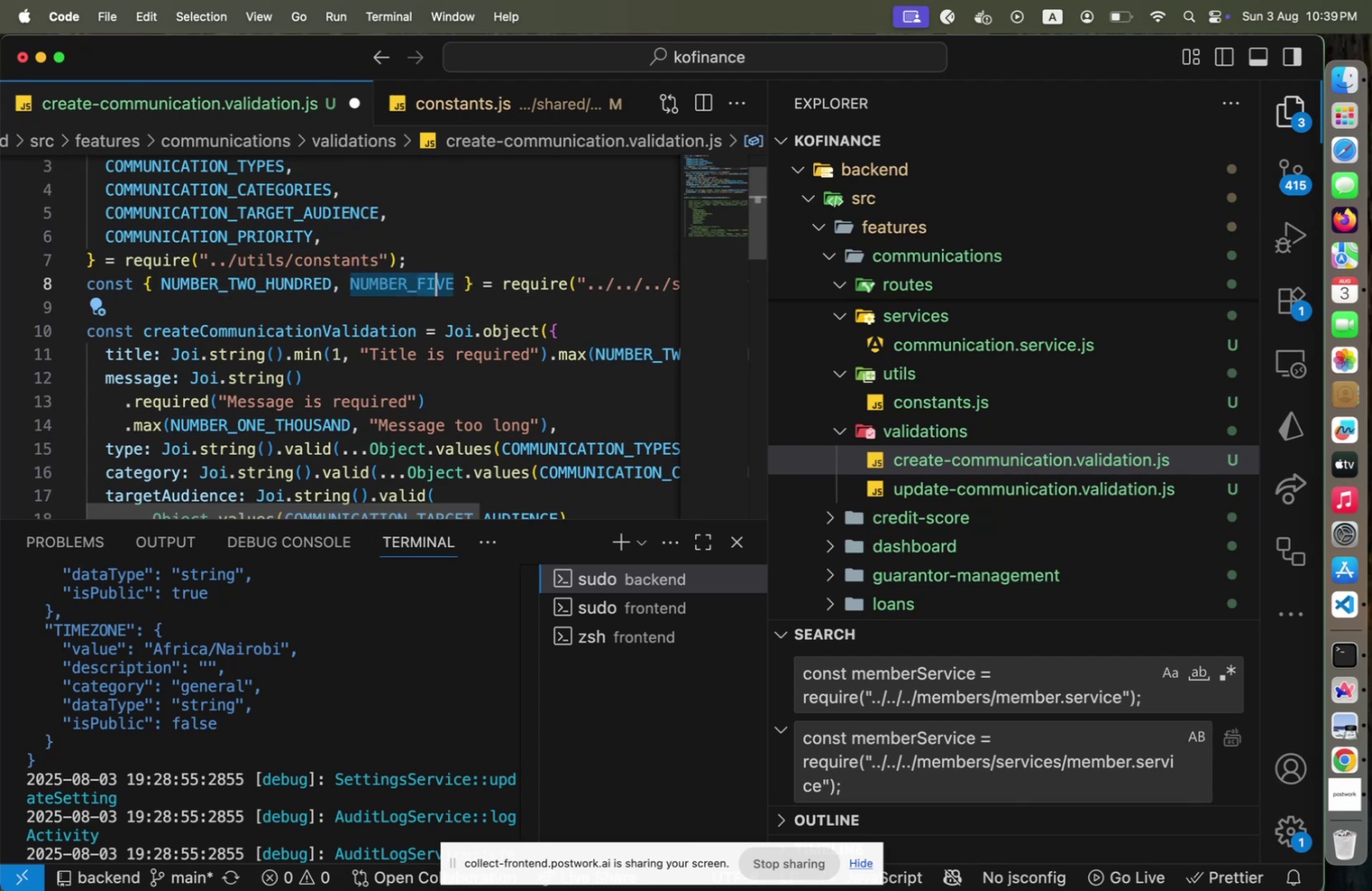 
key(Shift+ArrowRight)
 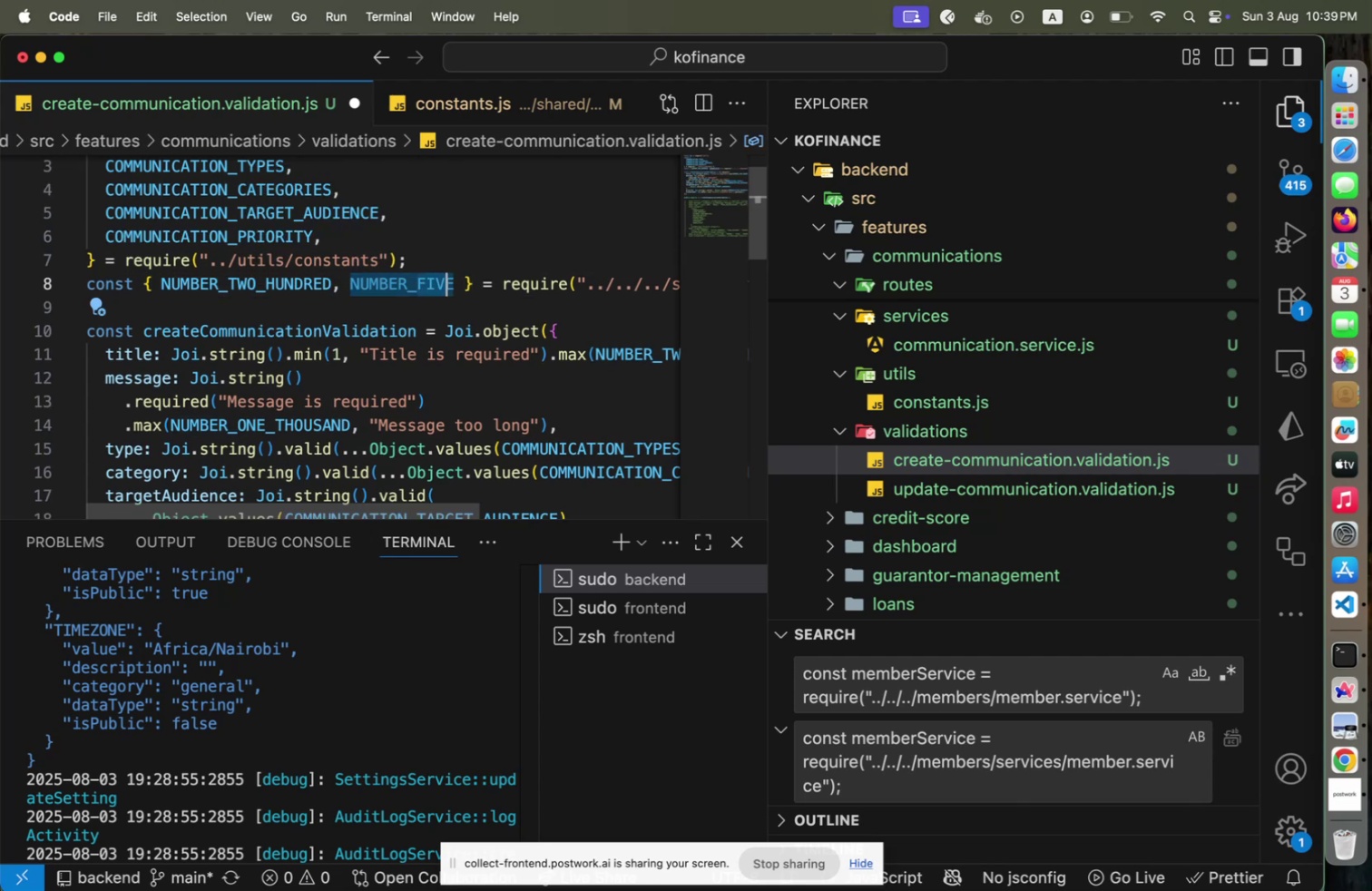 
key(Shift+ArrowRight)
 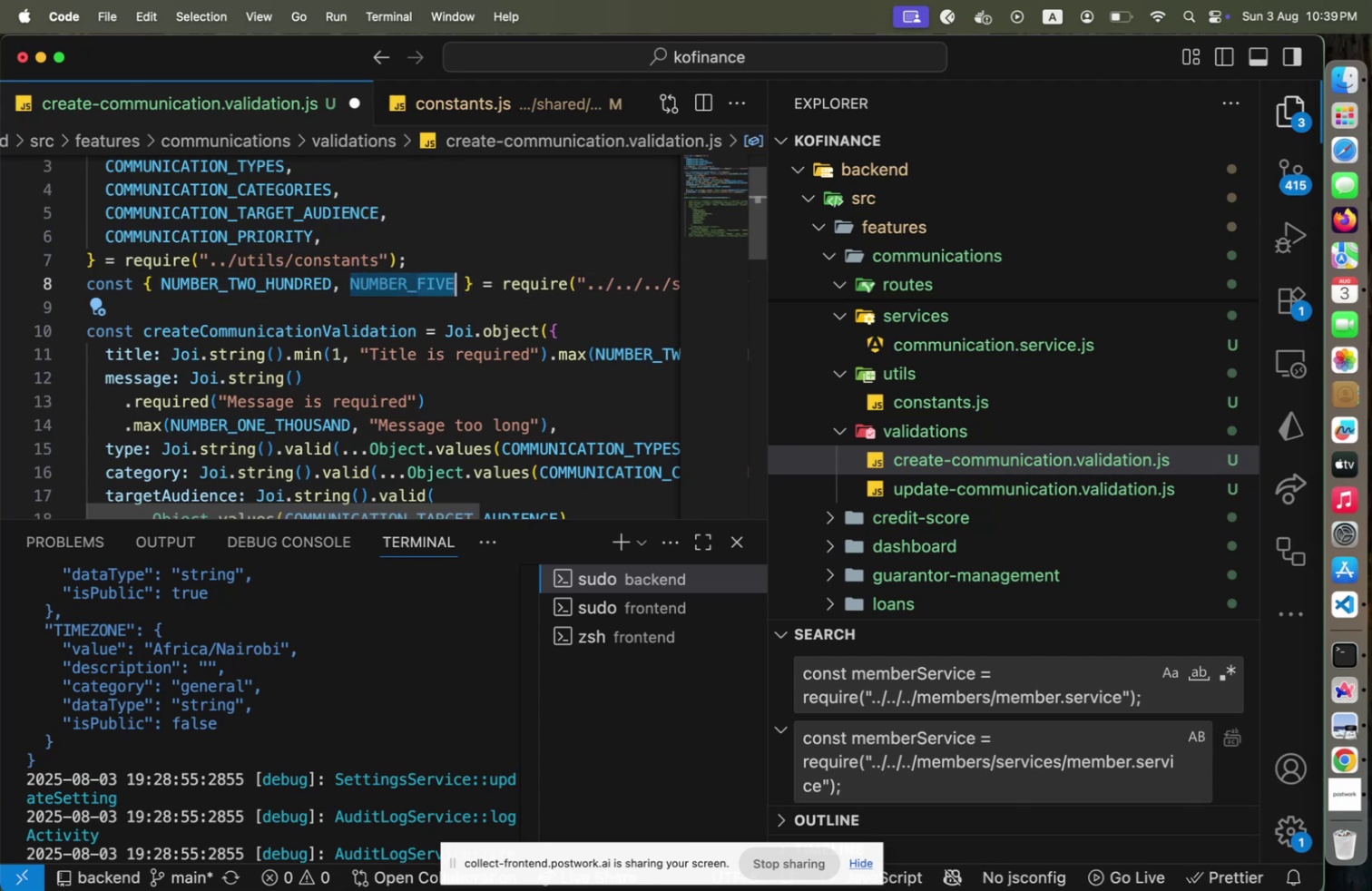 
type(ONE)
 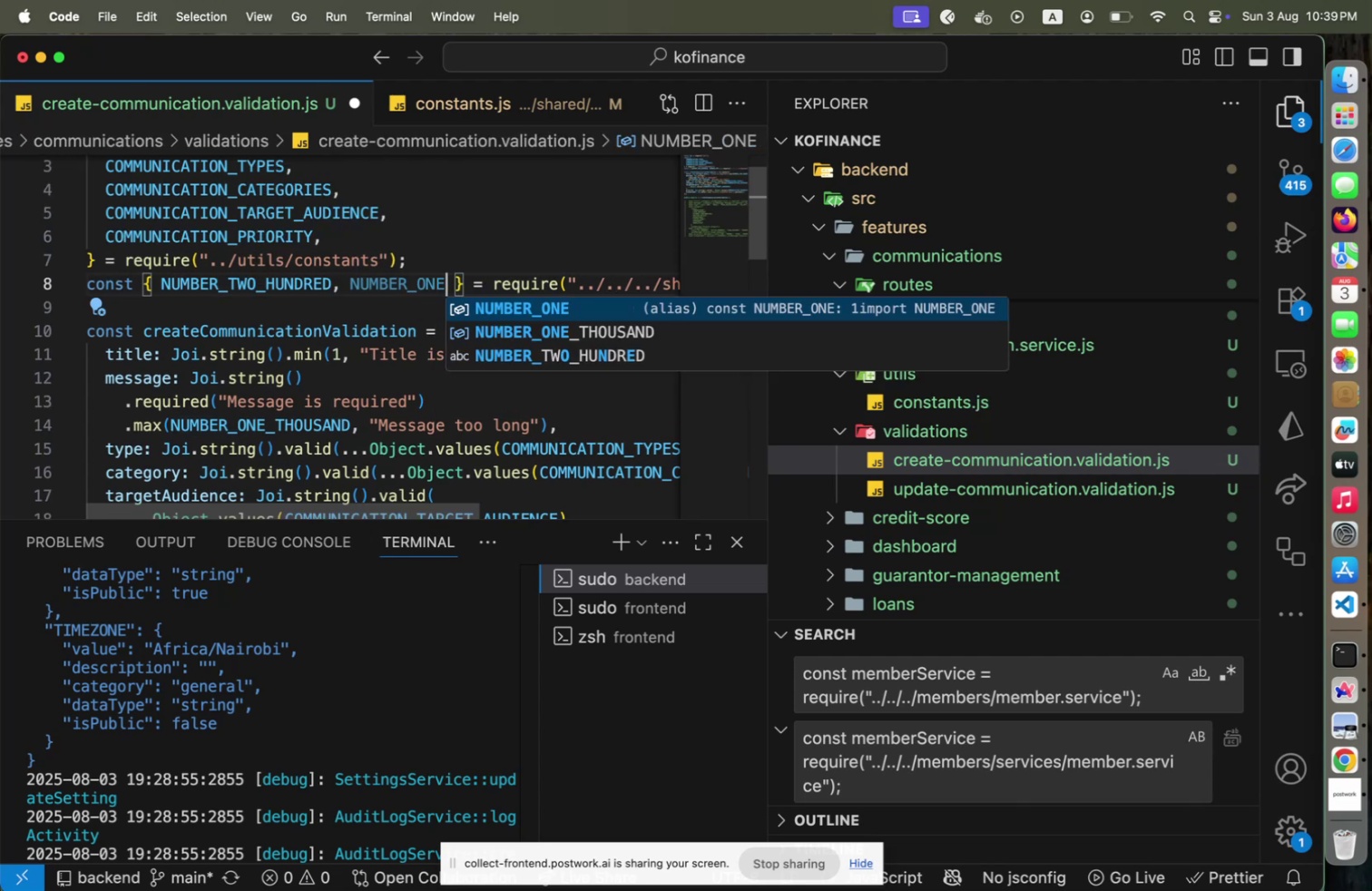 
key(Shift+ArrowDown)
 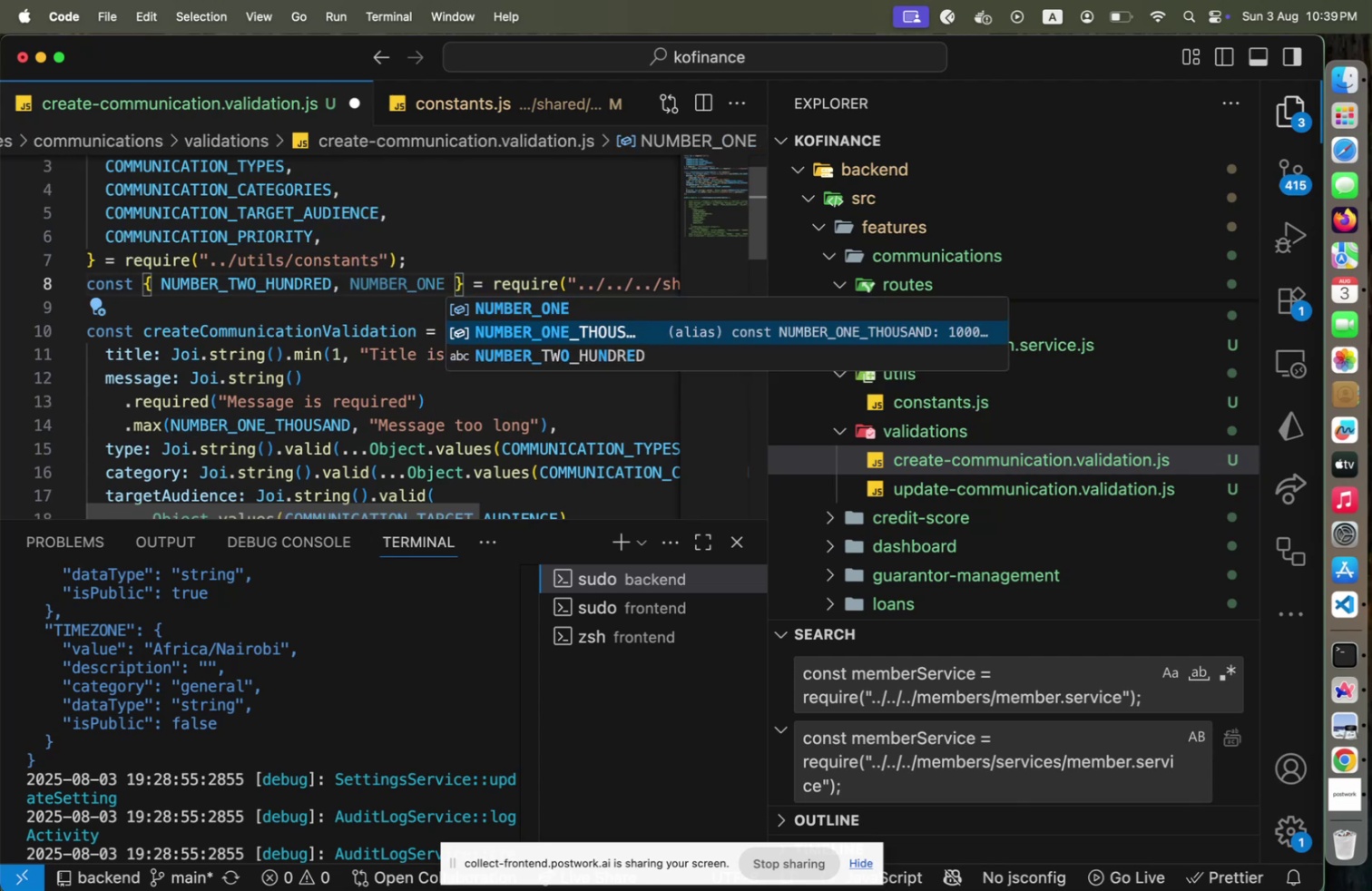 
key(Shift+Enter)
 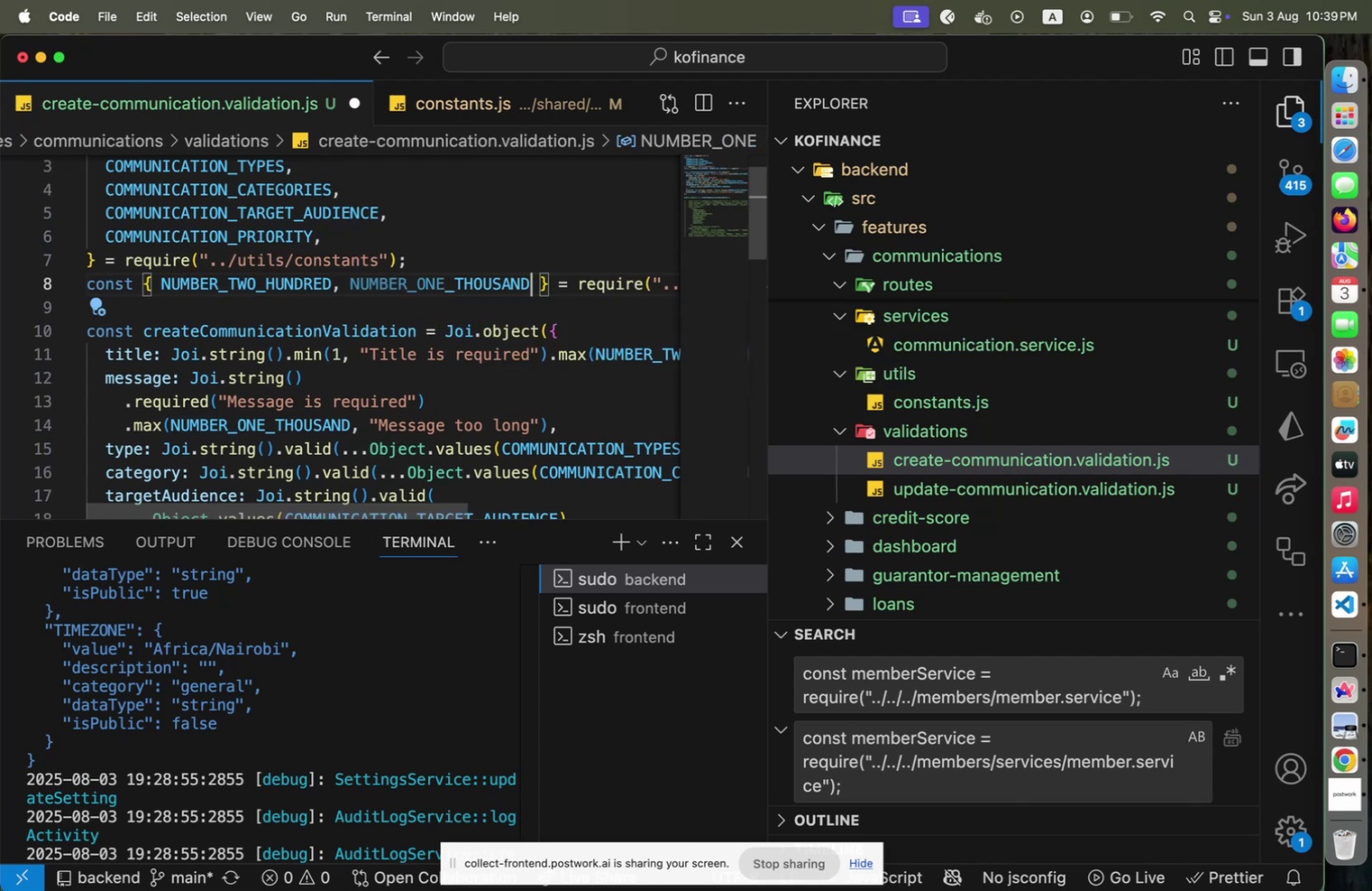 
hold_key(key=ArrowDown, duration=1.25)
 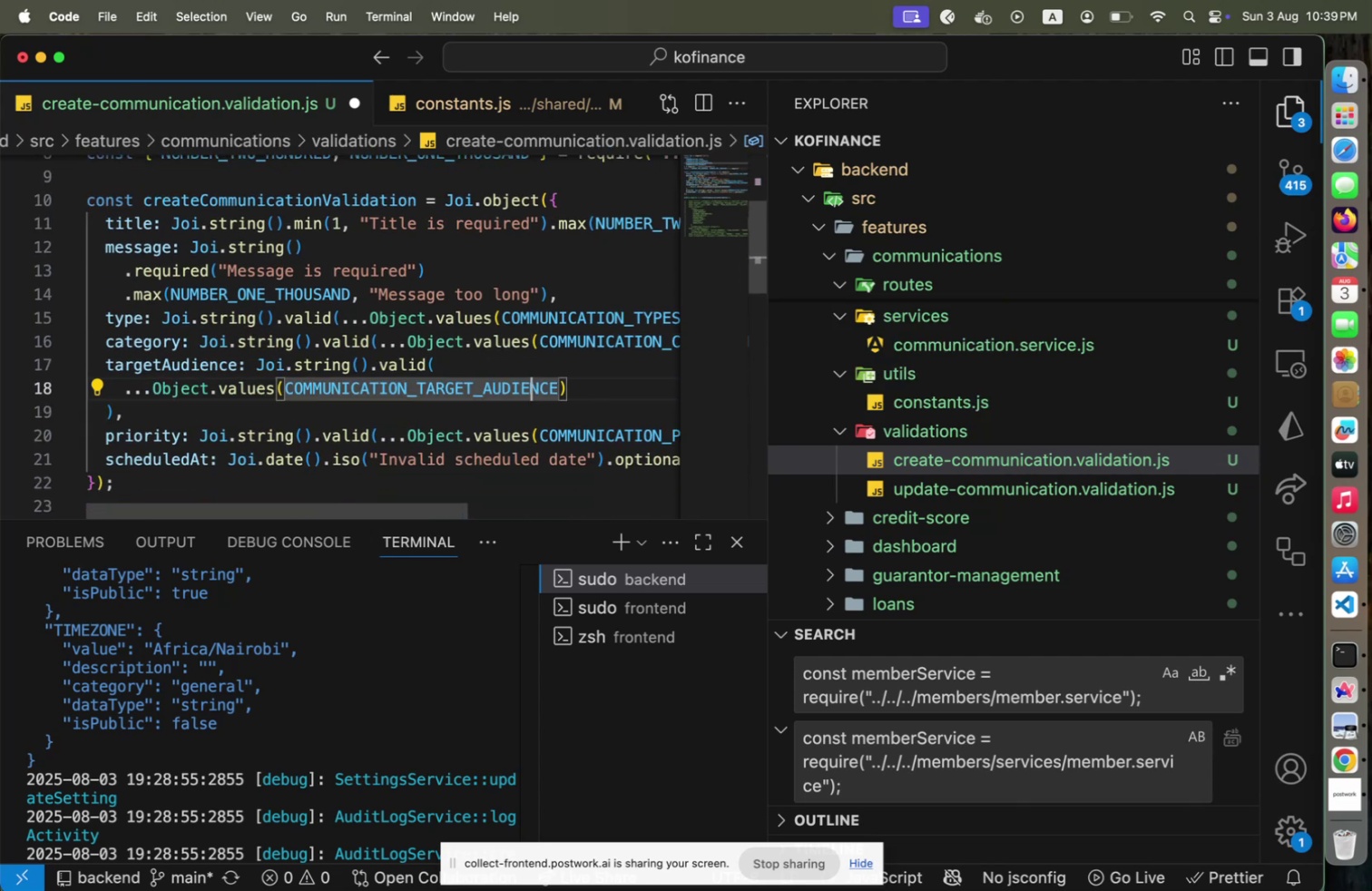 
key(Shift+ArrowDown)
 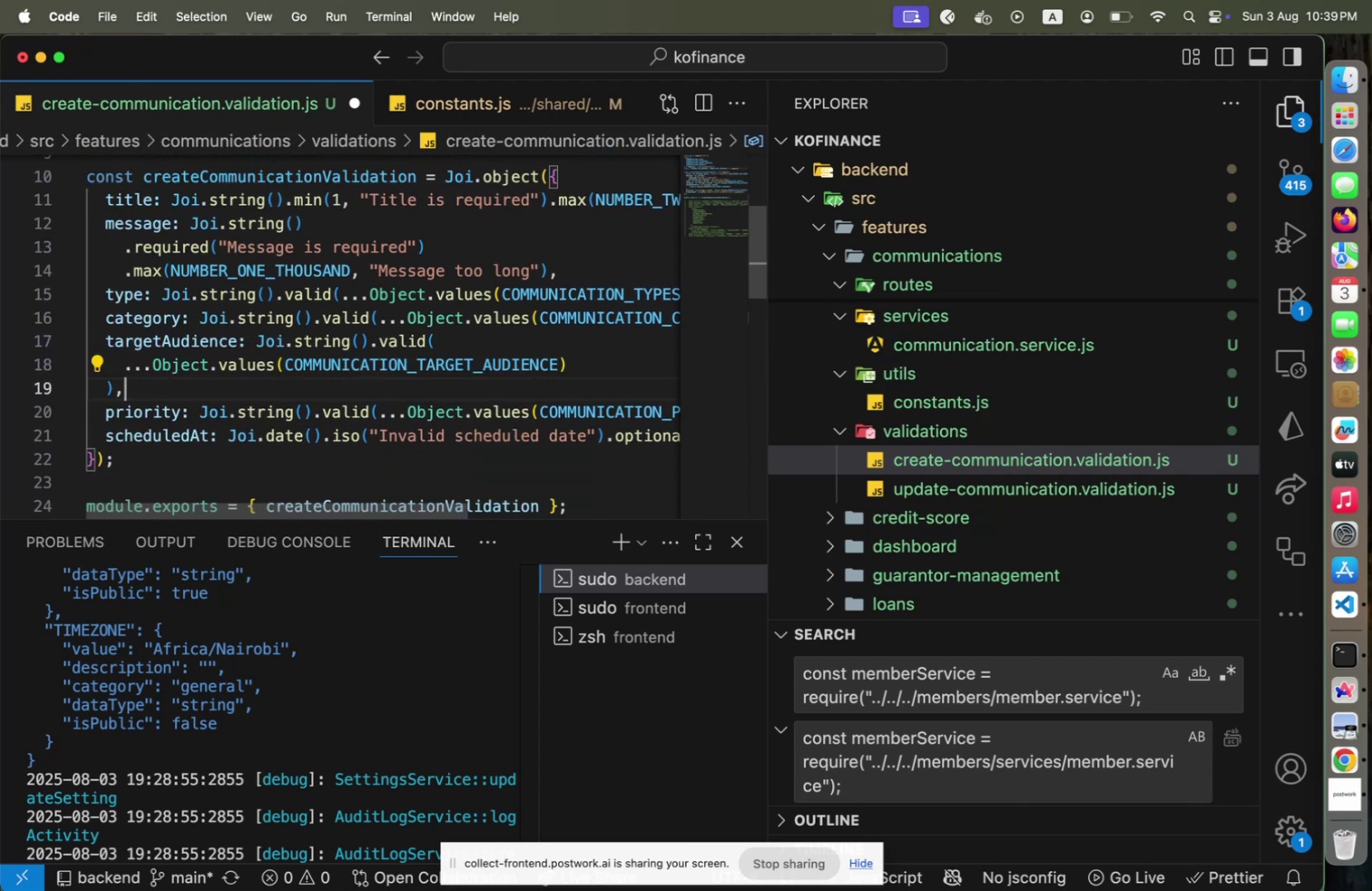 
key(Shift+ArrowDown)
 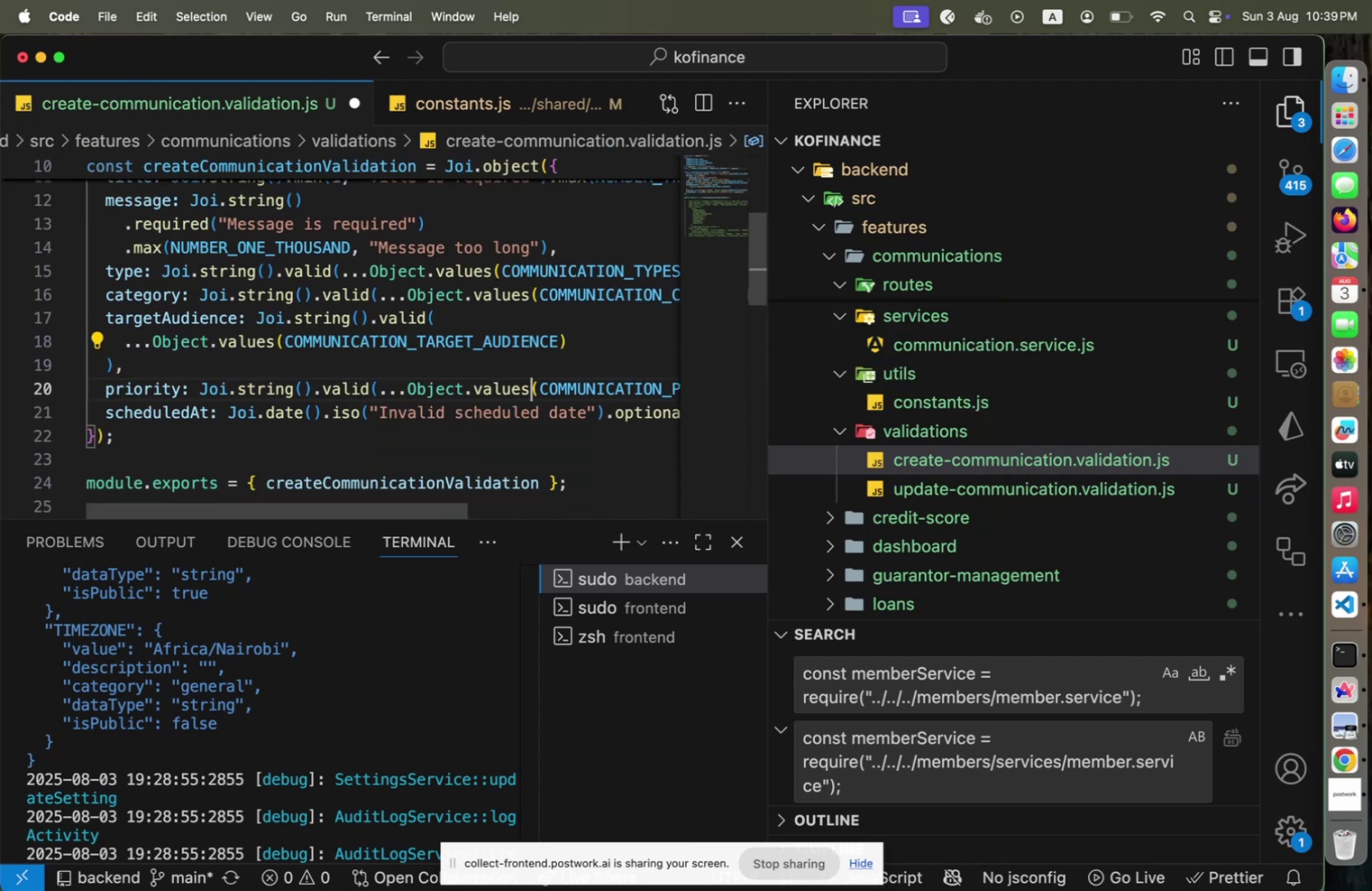 
hold_key(key=ArrowDown, duration=0.82)
 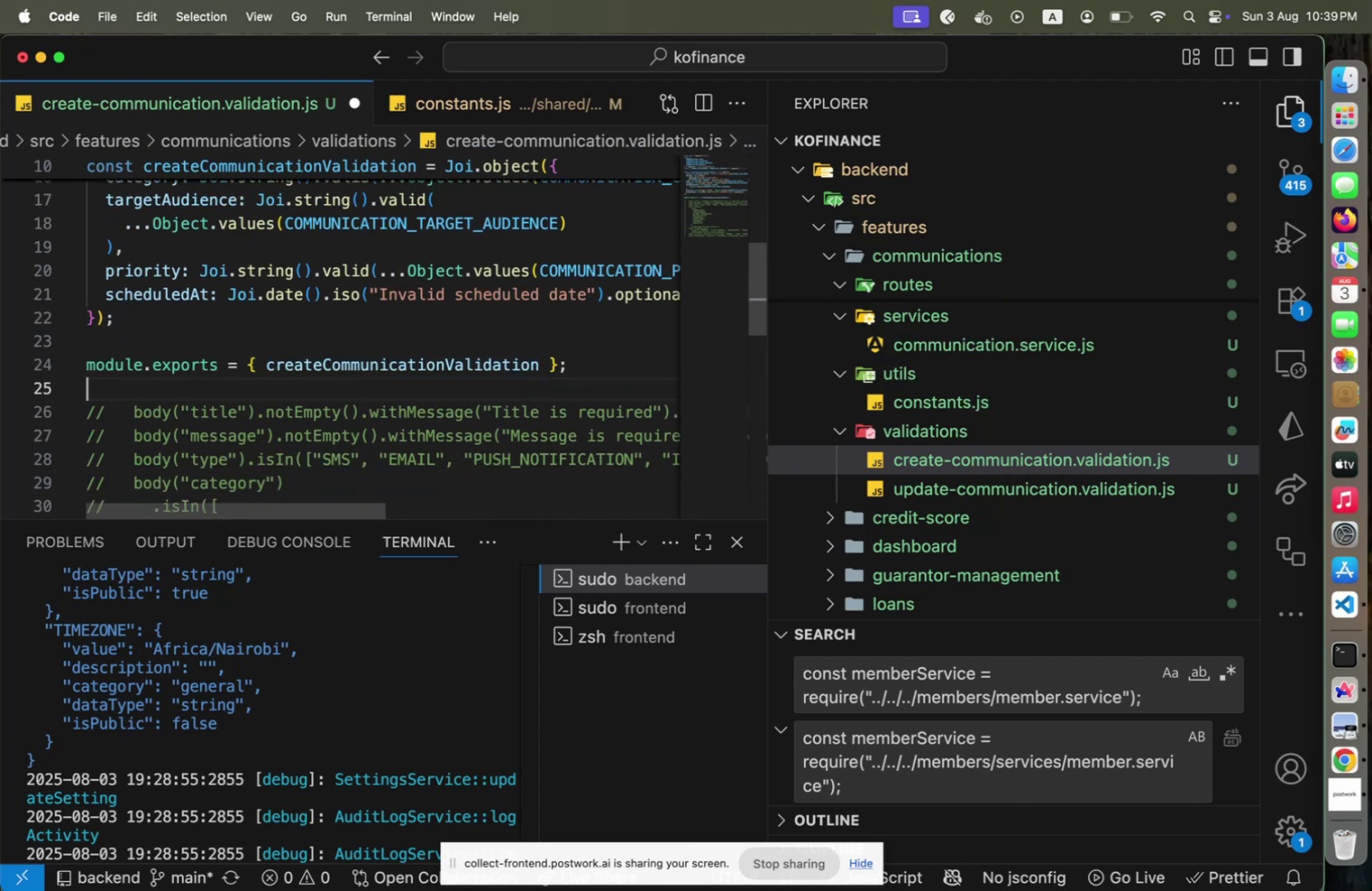 
hold_key(key=ArrowDown, duration=0.86)
 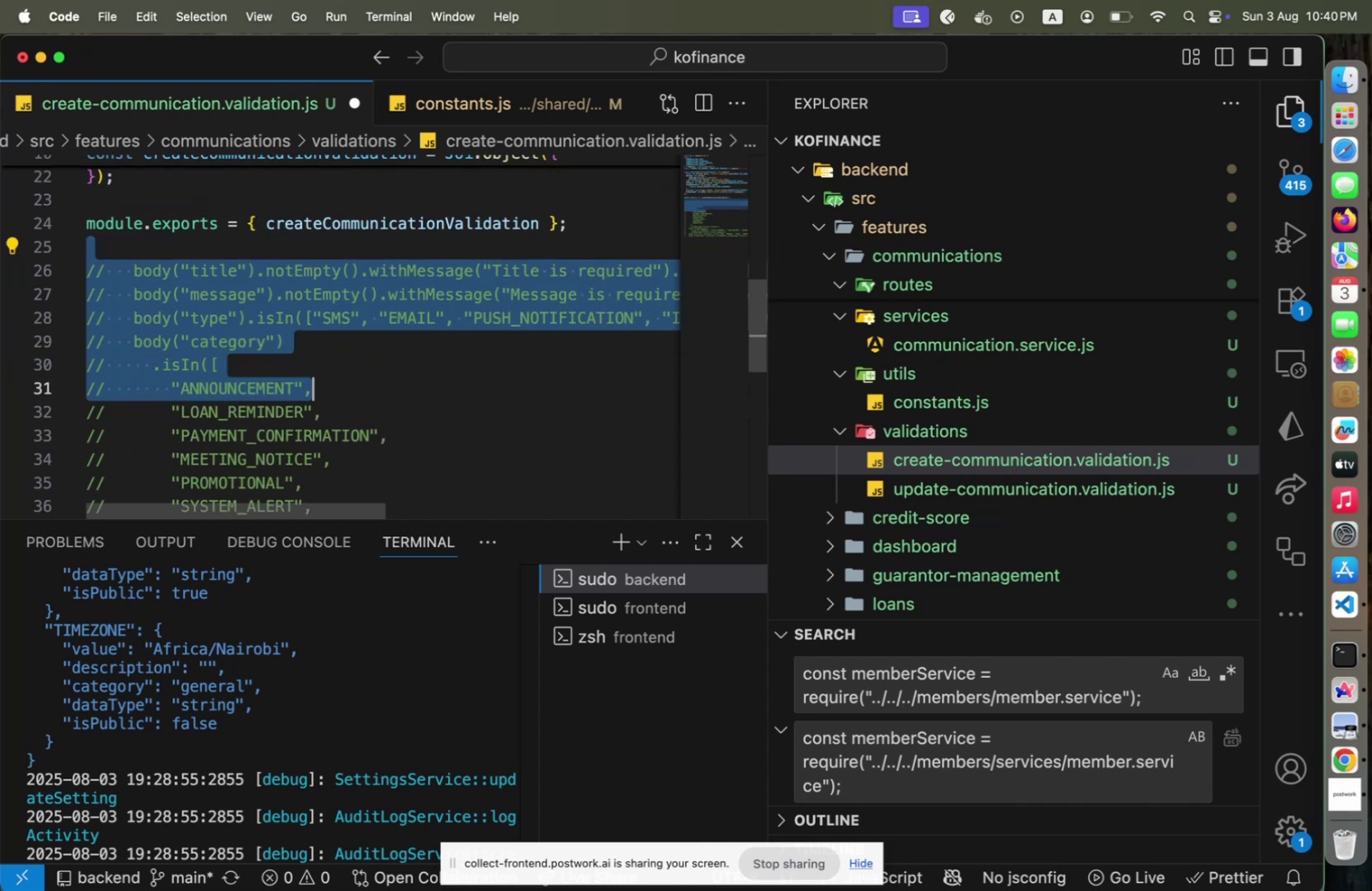 
hold_key(key=ArrowDown, duration=1.51)
 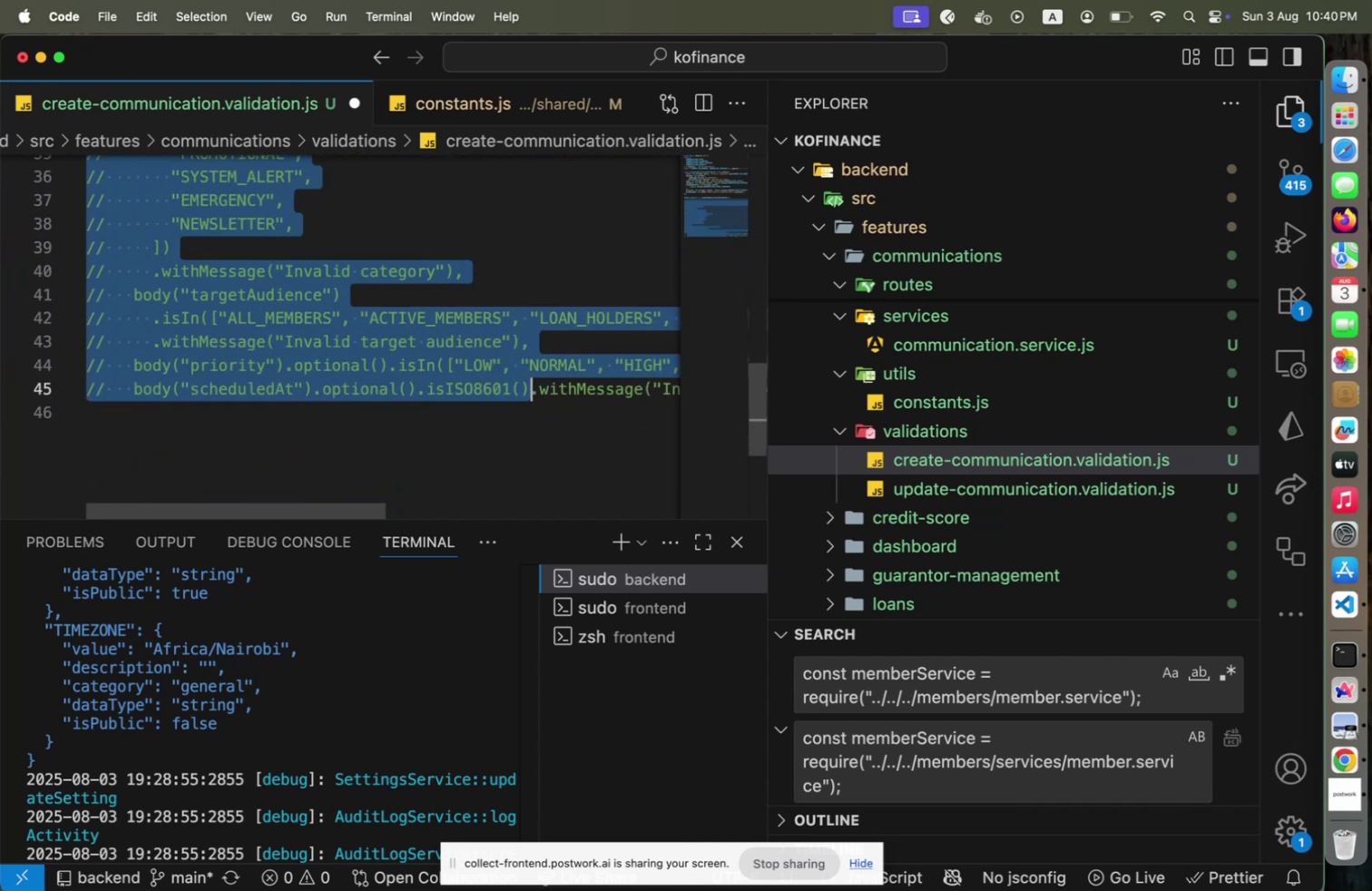 
key(Shift+ArrowDown)
 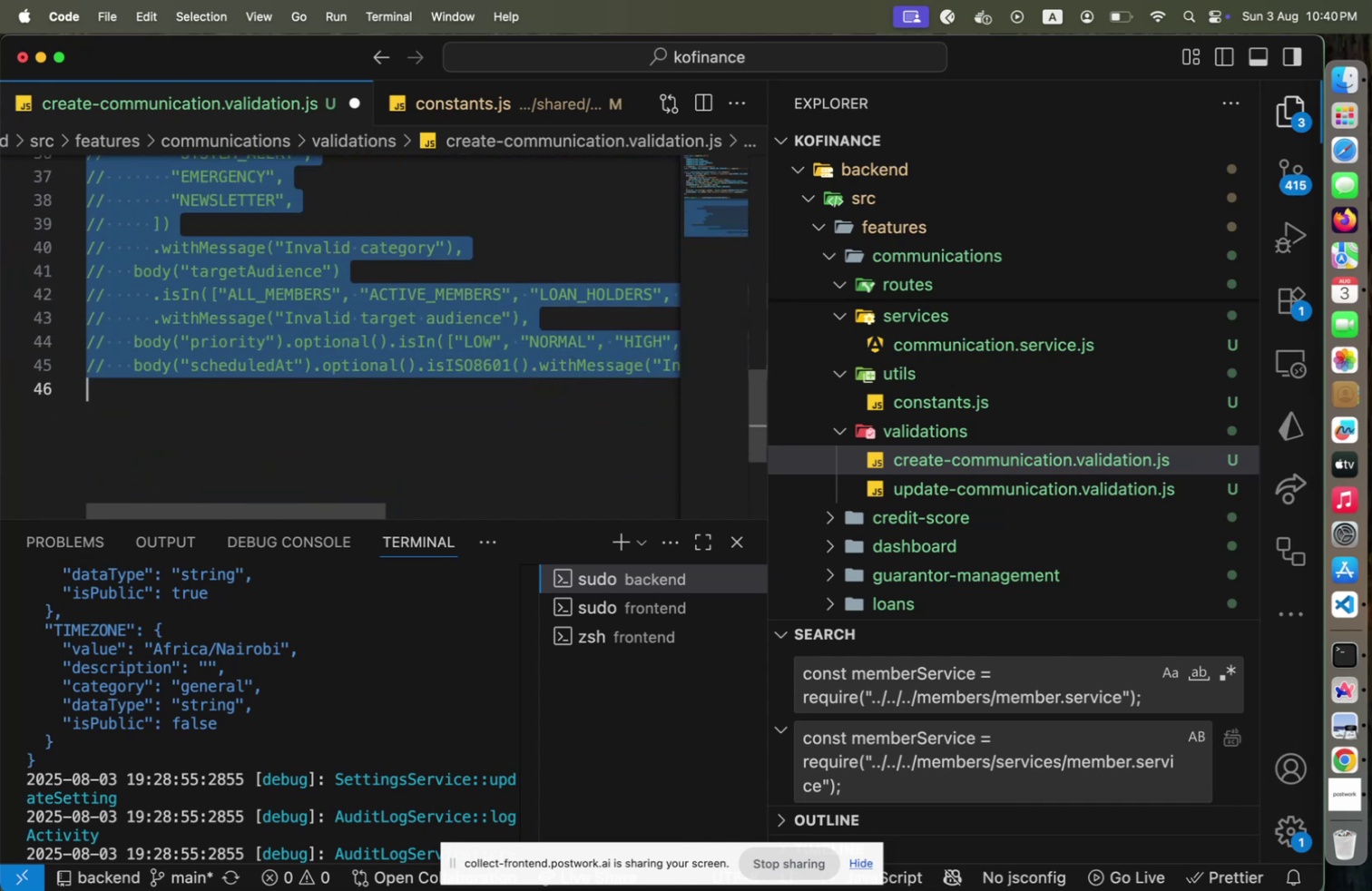 
key(Shift+ArrowDown)
 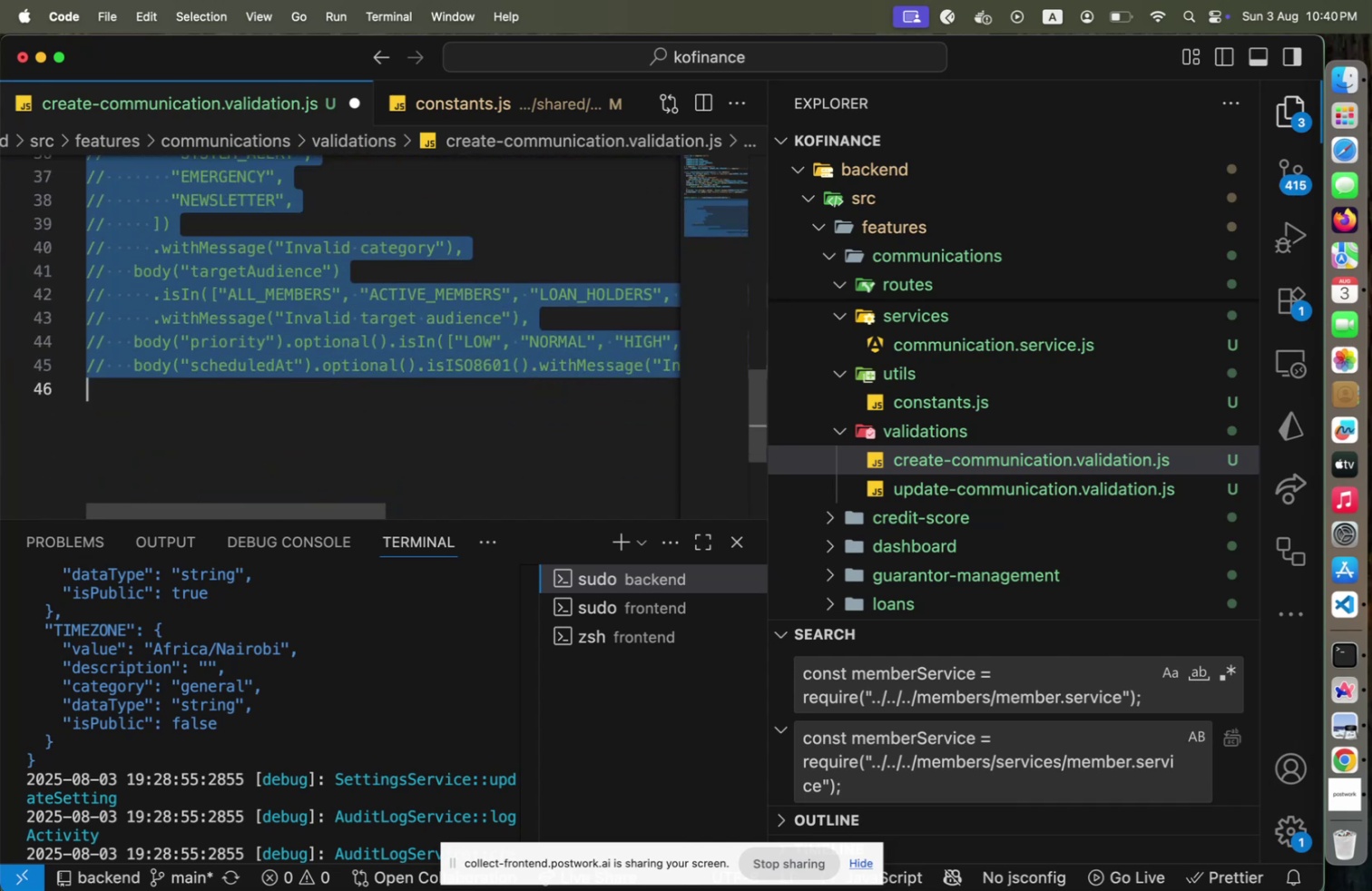 
key(Shift+ArrowDown)
 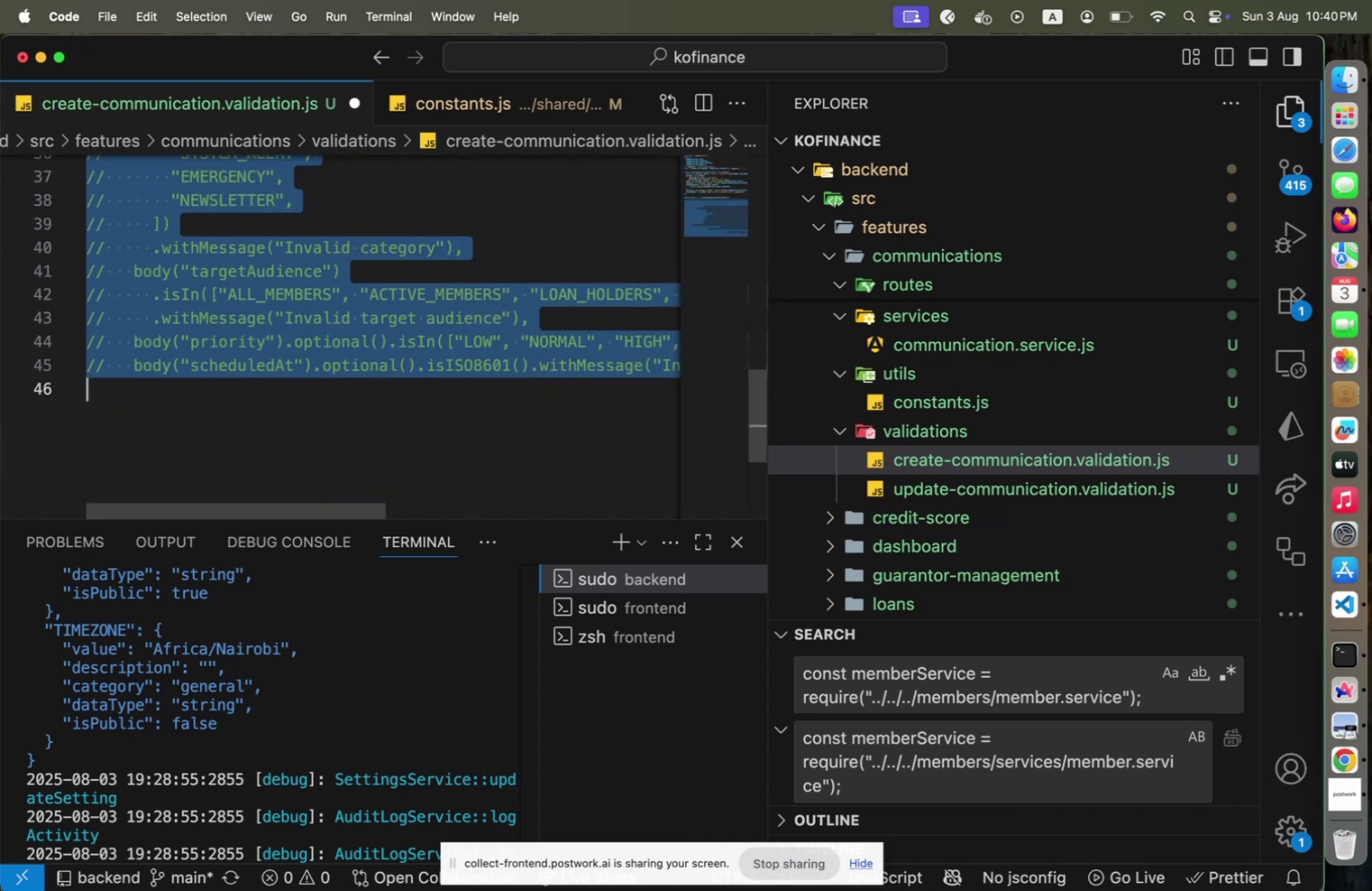 
key(Shift+Backspace)
 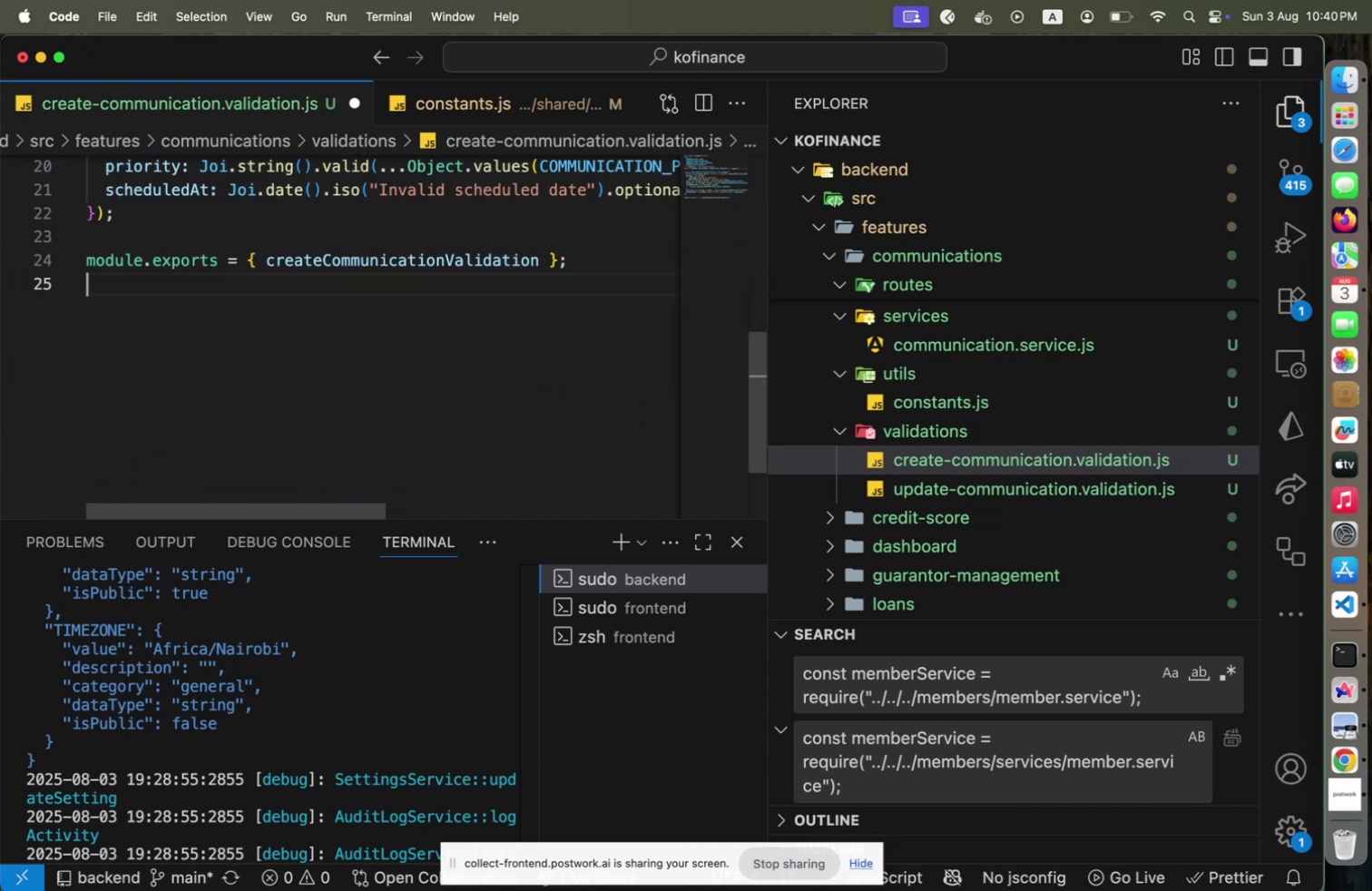 
key(Alt+Shift+F)
 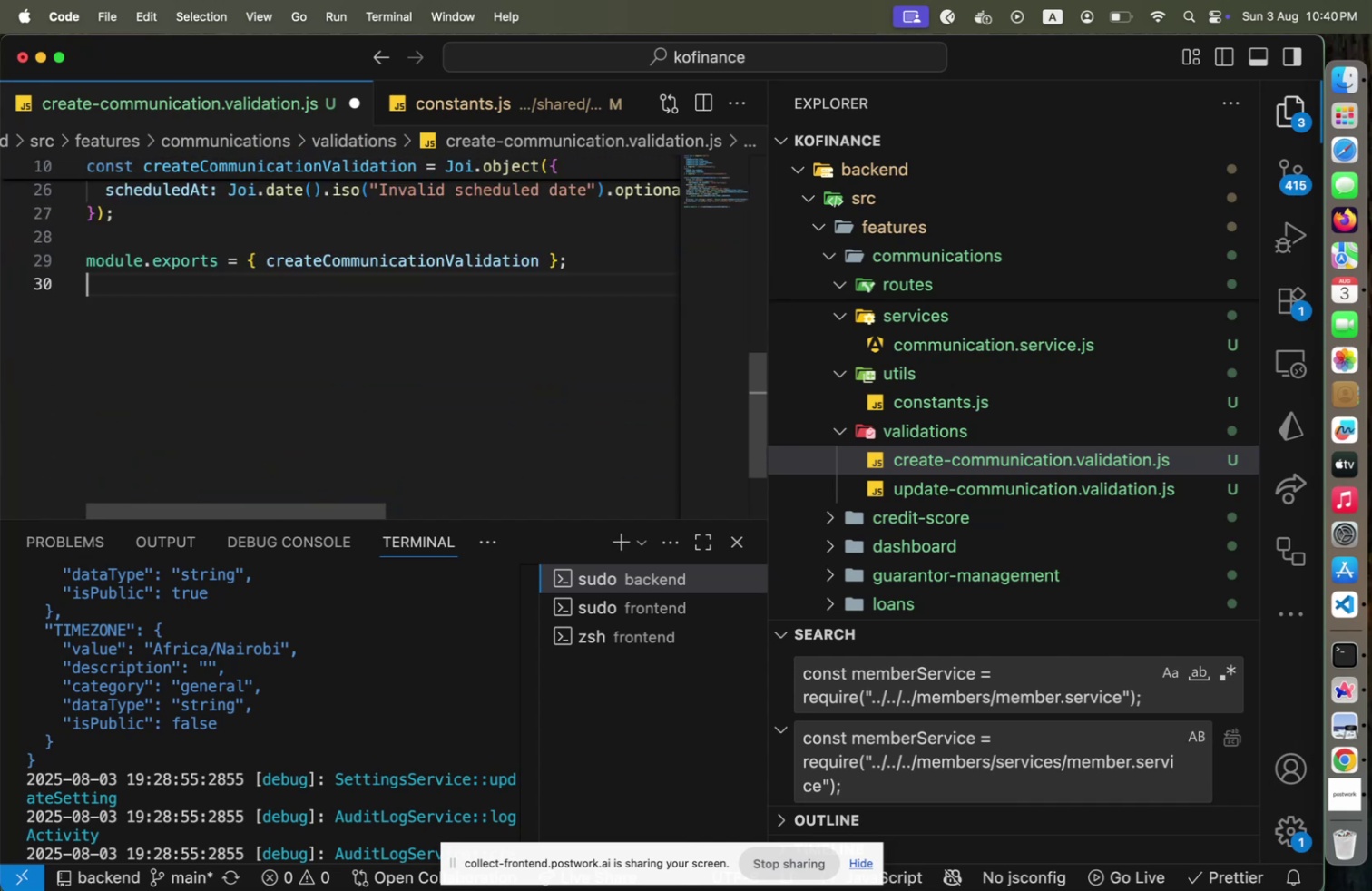 
key(Meta+Shift+CommandLeft)
 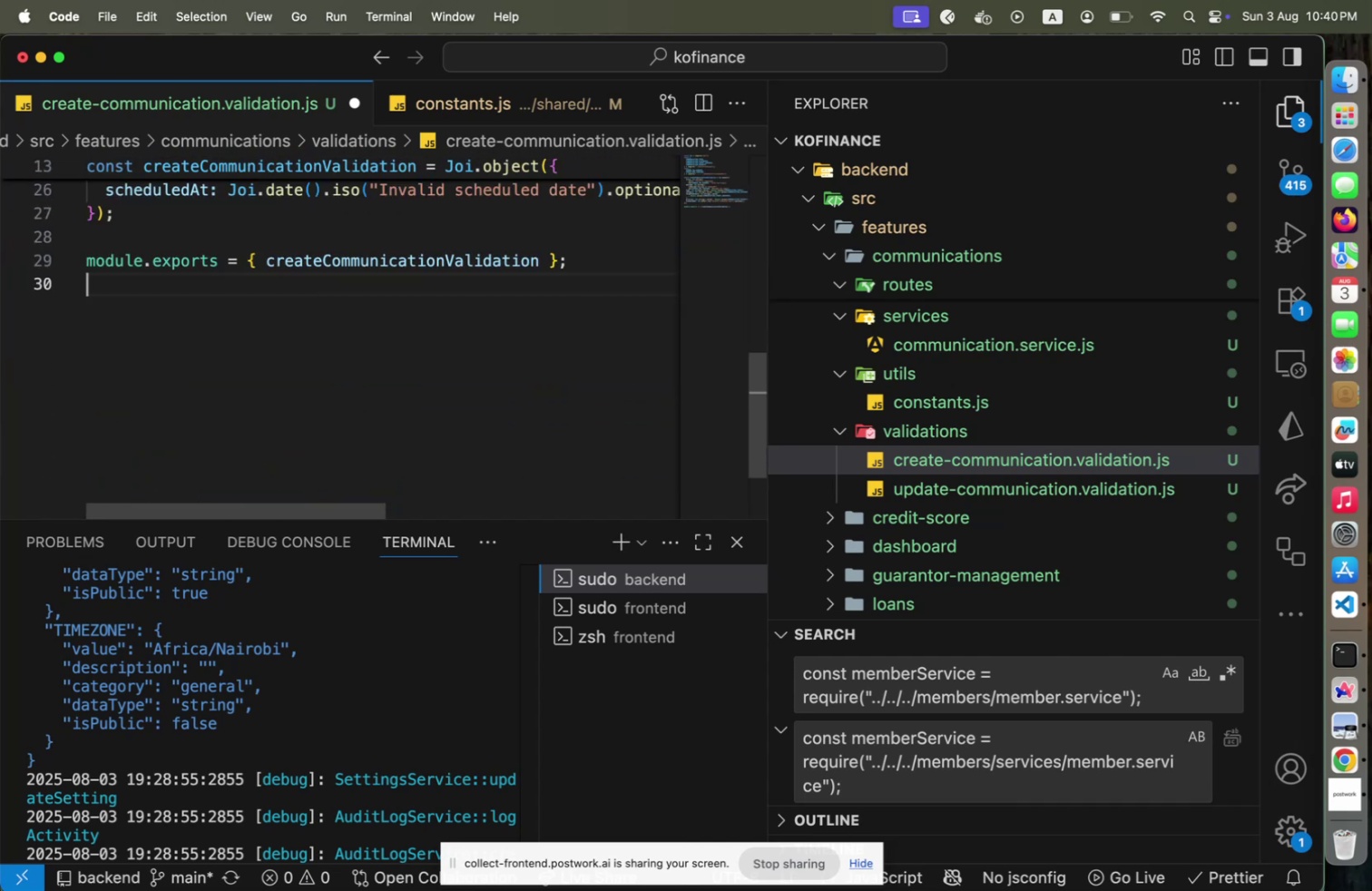 
key(Meta+Shift+S)
 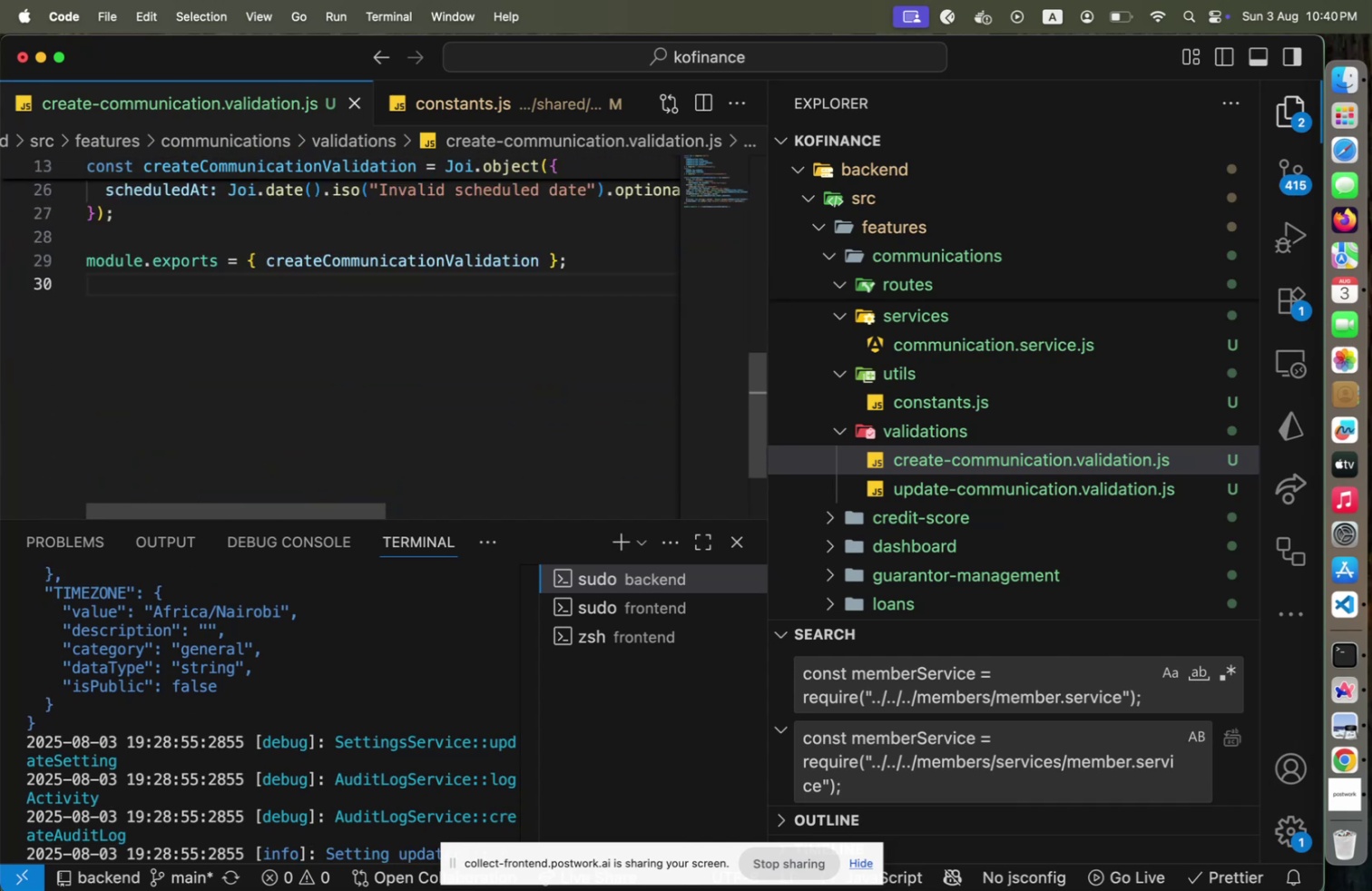 
hold_key(key=ArrowUp, duration=1.38)
 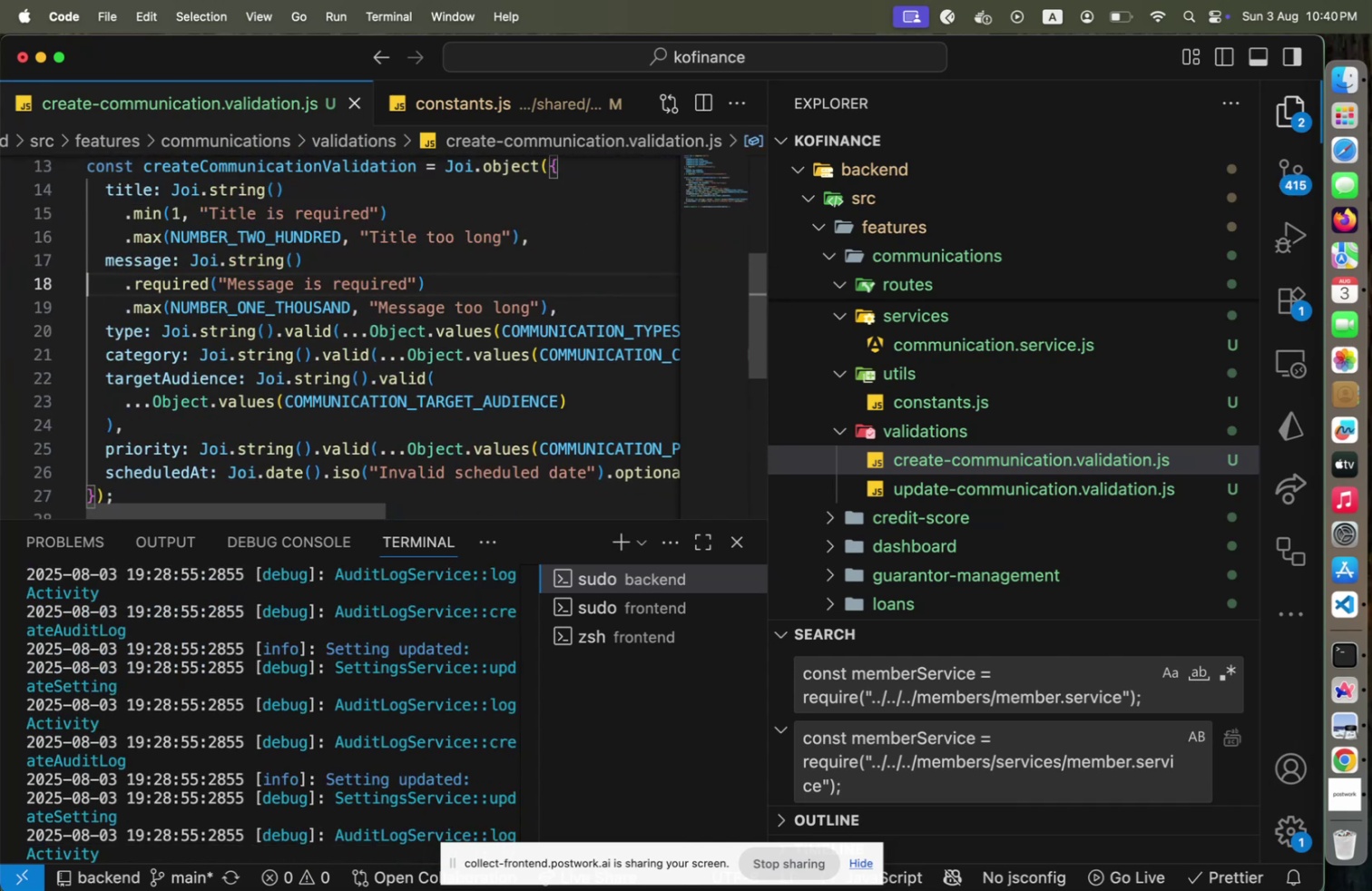 
hold_key(key=ArrowUp, duration=0.96)
 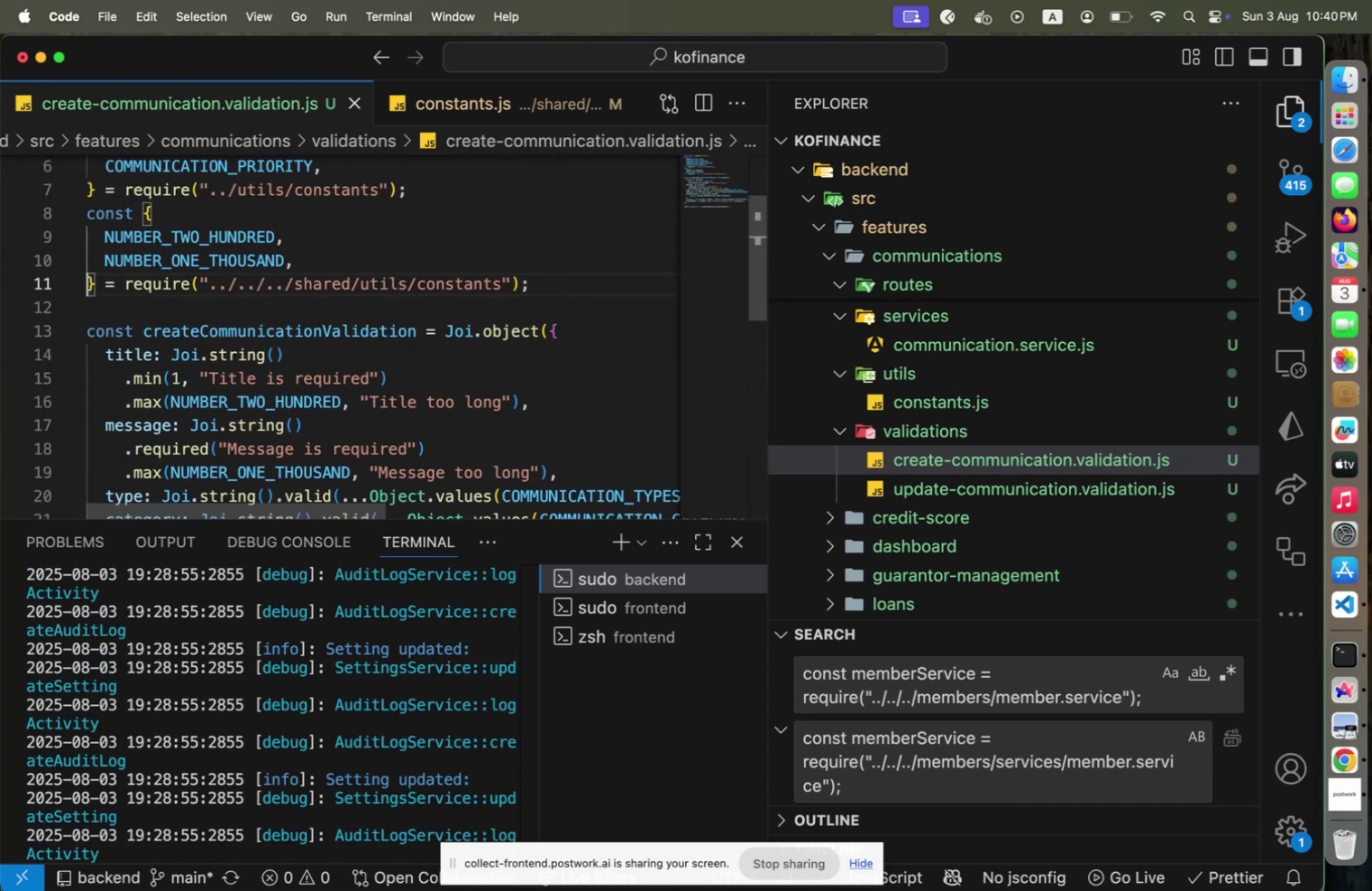 
hold_key(key=ArrowUp, duration=0.79)
 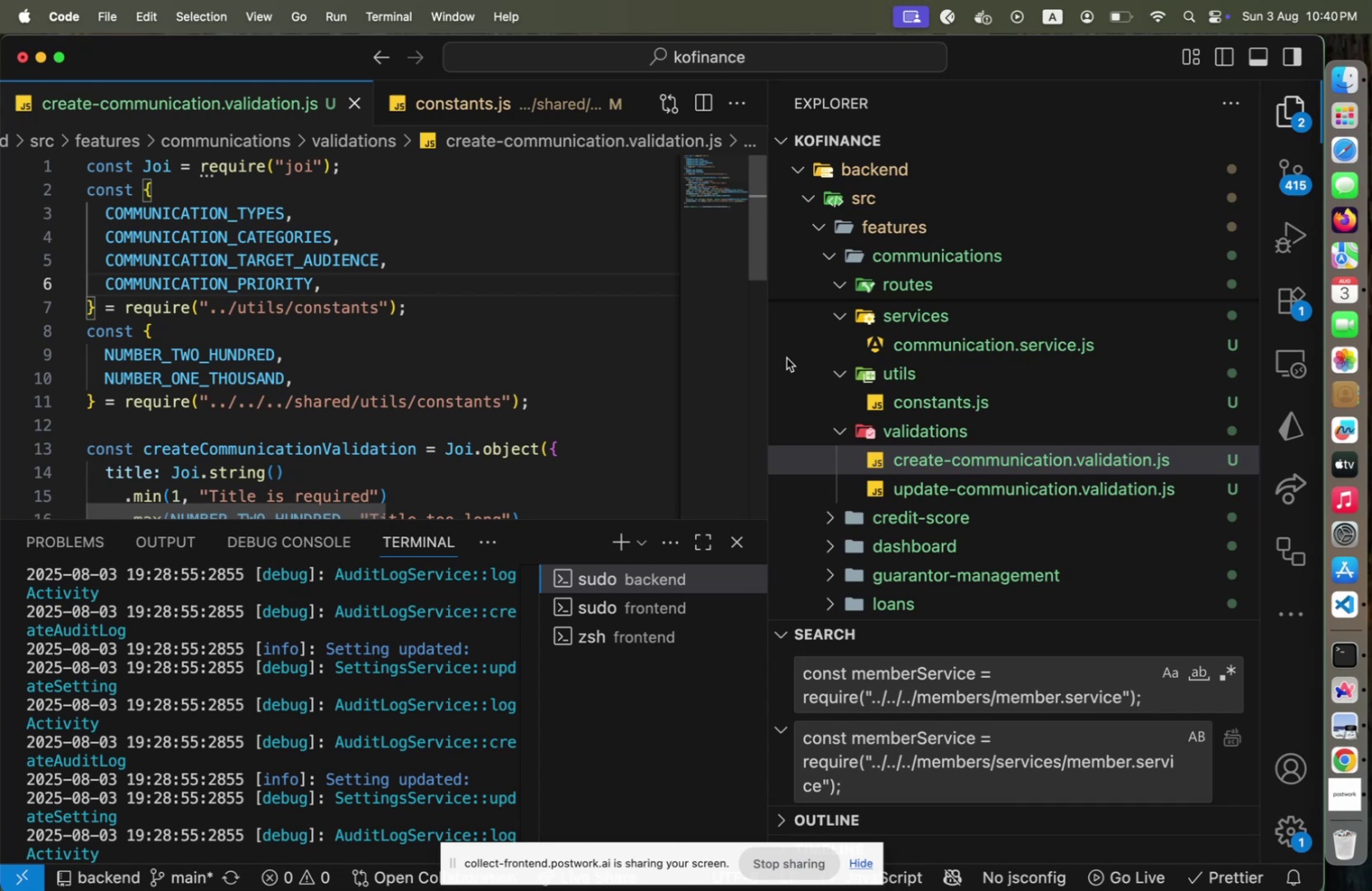 
left_click([955, 488])
 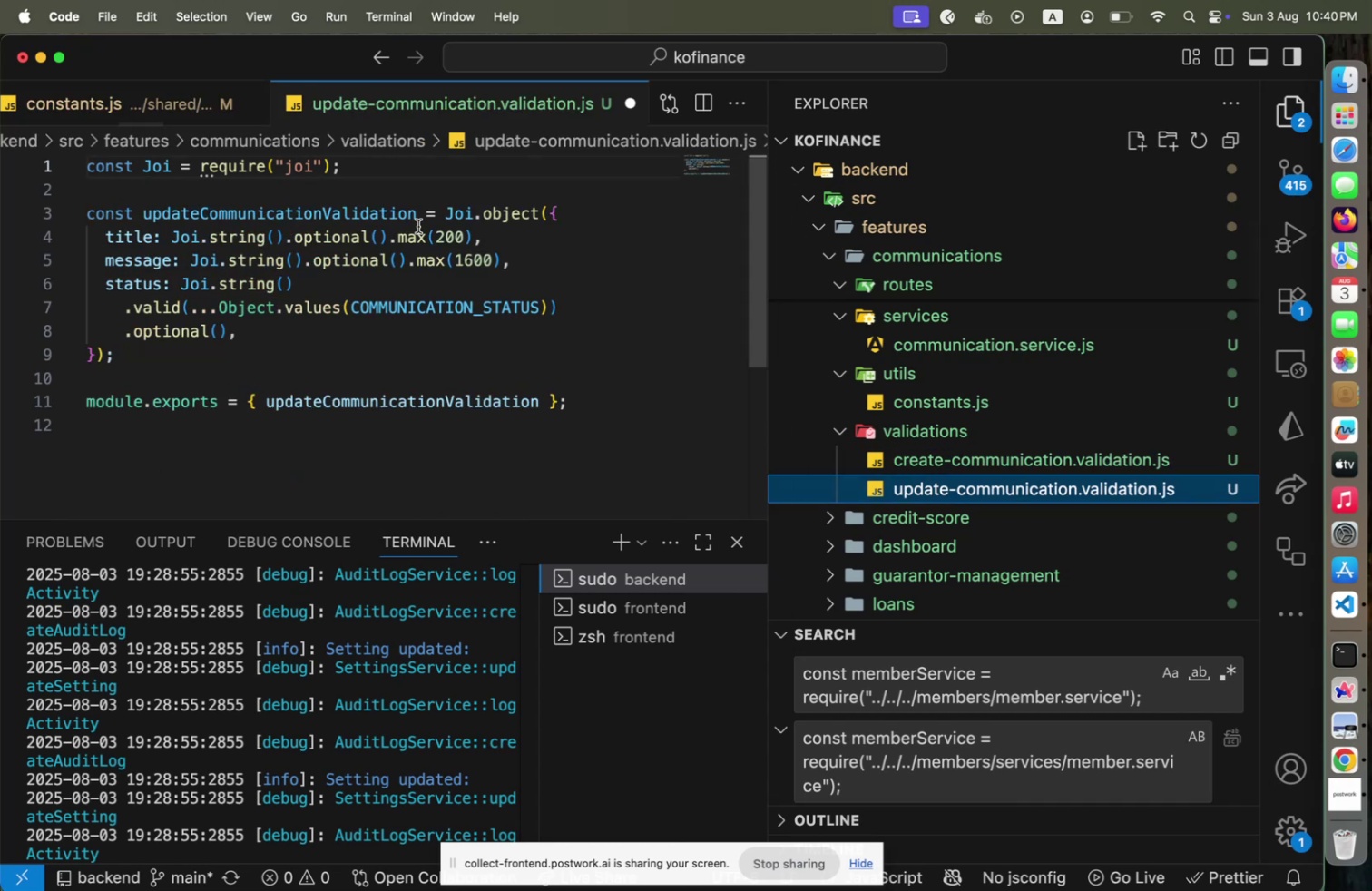 
left_click([431, 235])
 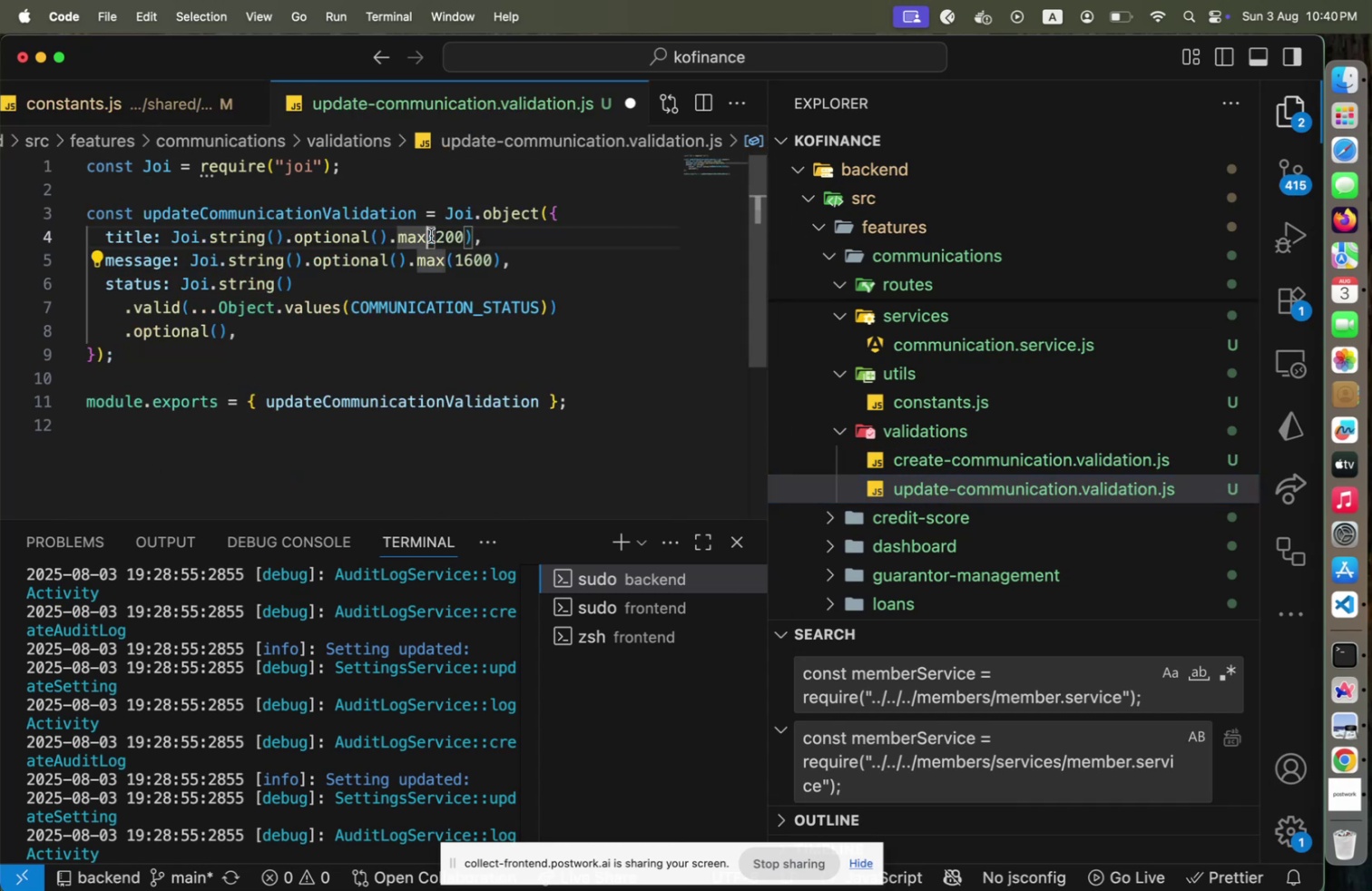 
key(Shift+ArrowRight)
 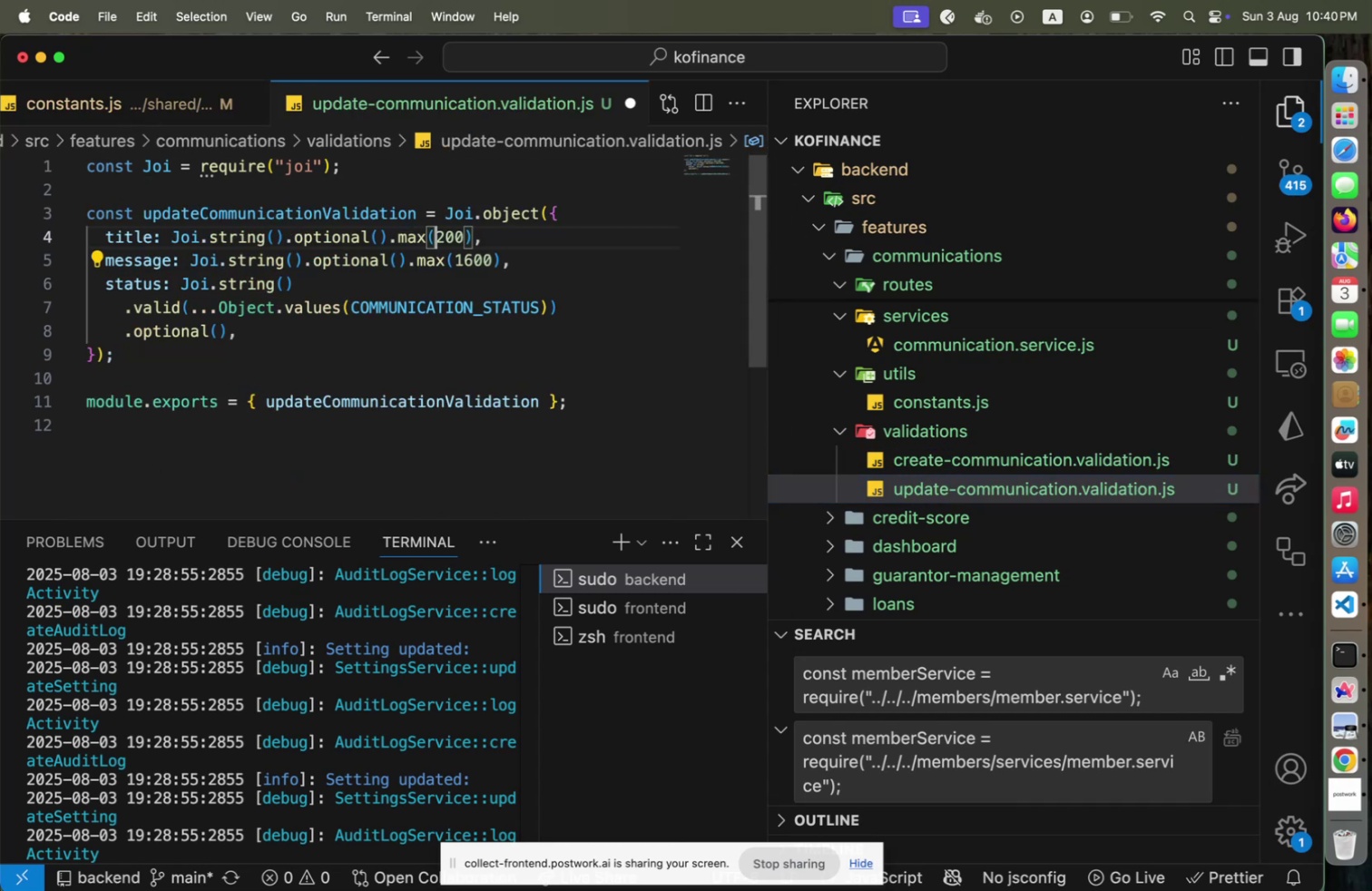 
key(Shift+ArrowRight)
 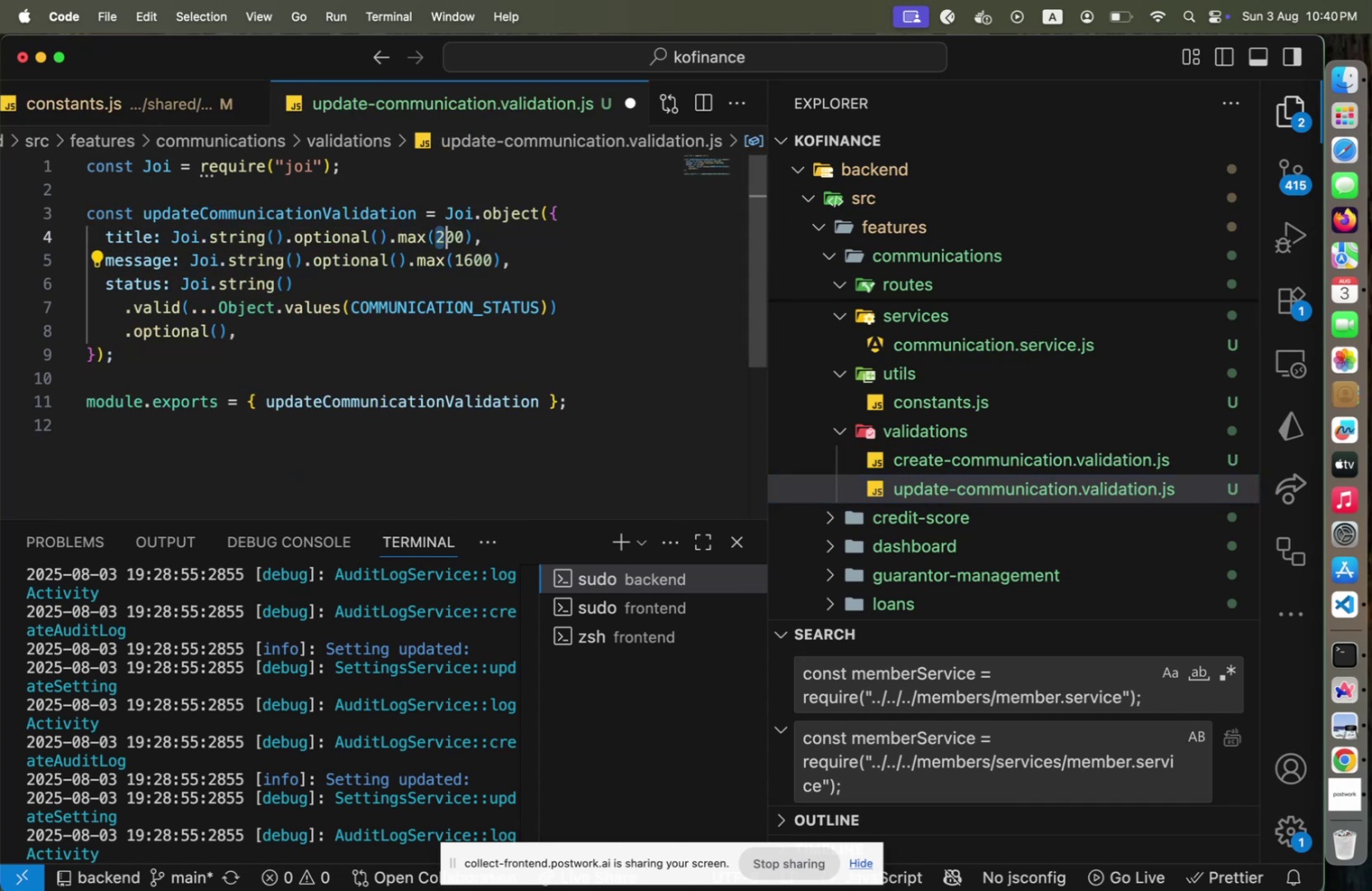 
key(Shift+ArrowRight)
 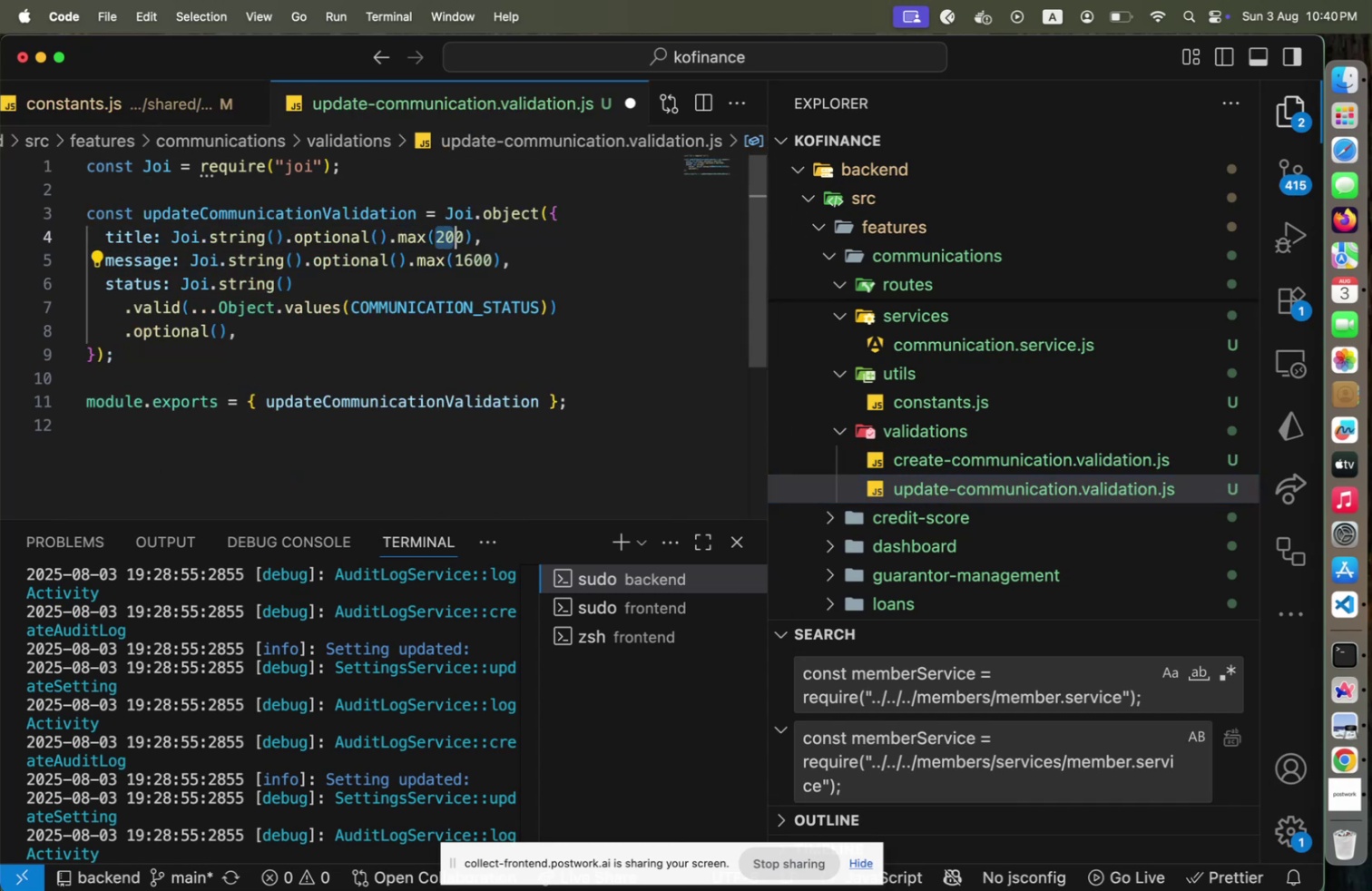 
key(Shift+ArrowRight)
 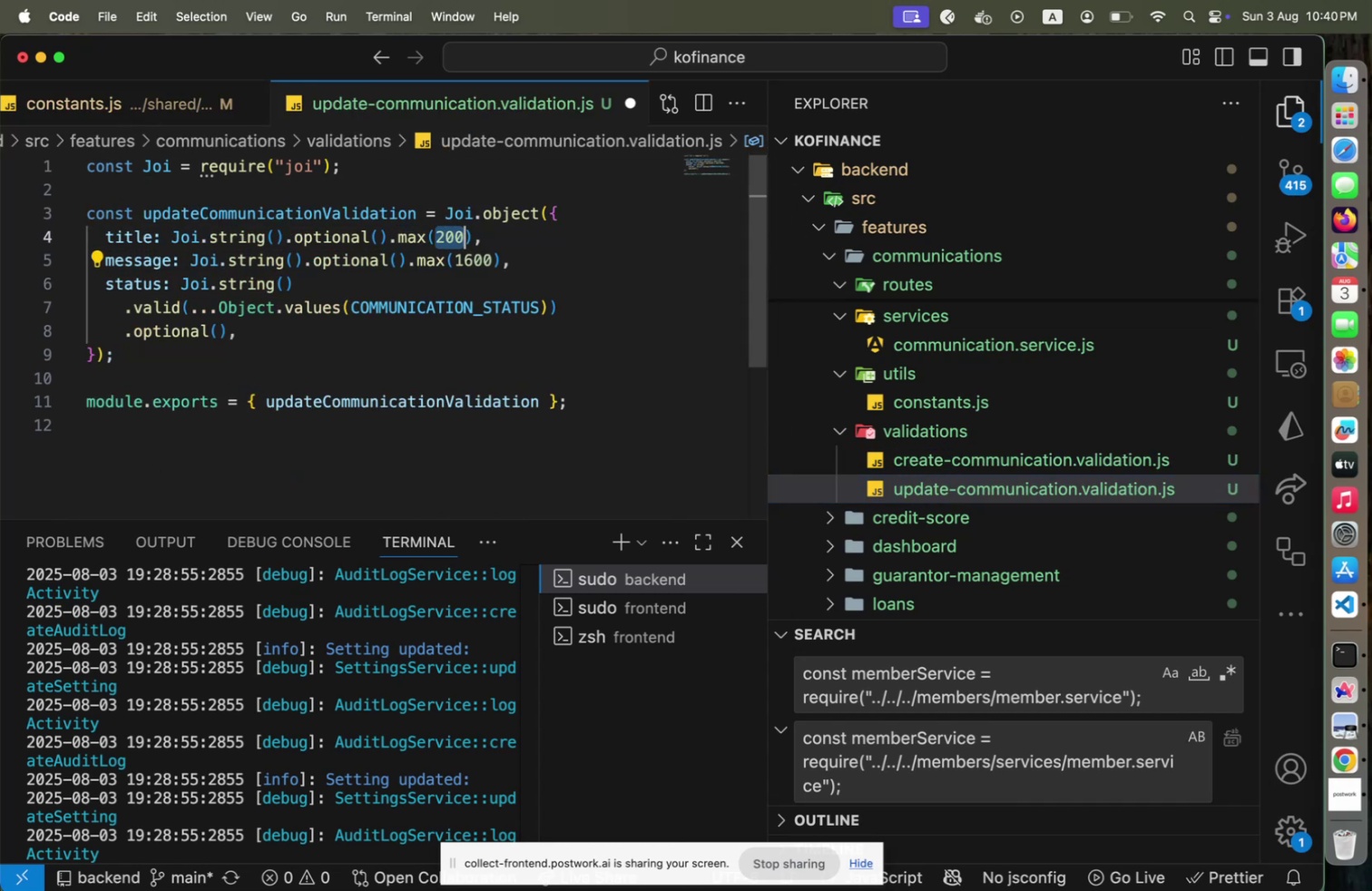 
type(NUMBER_T)
 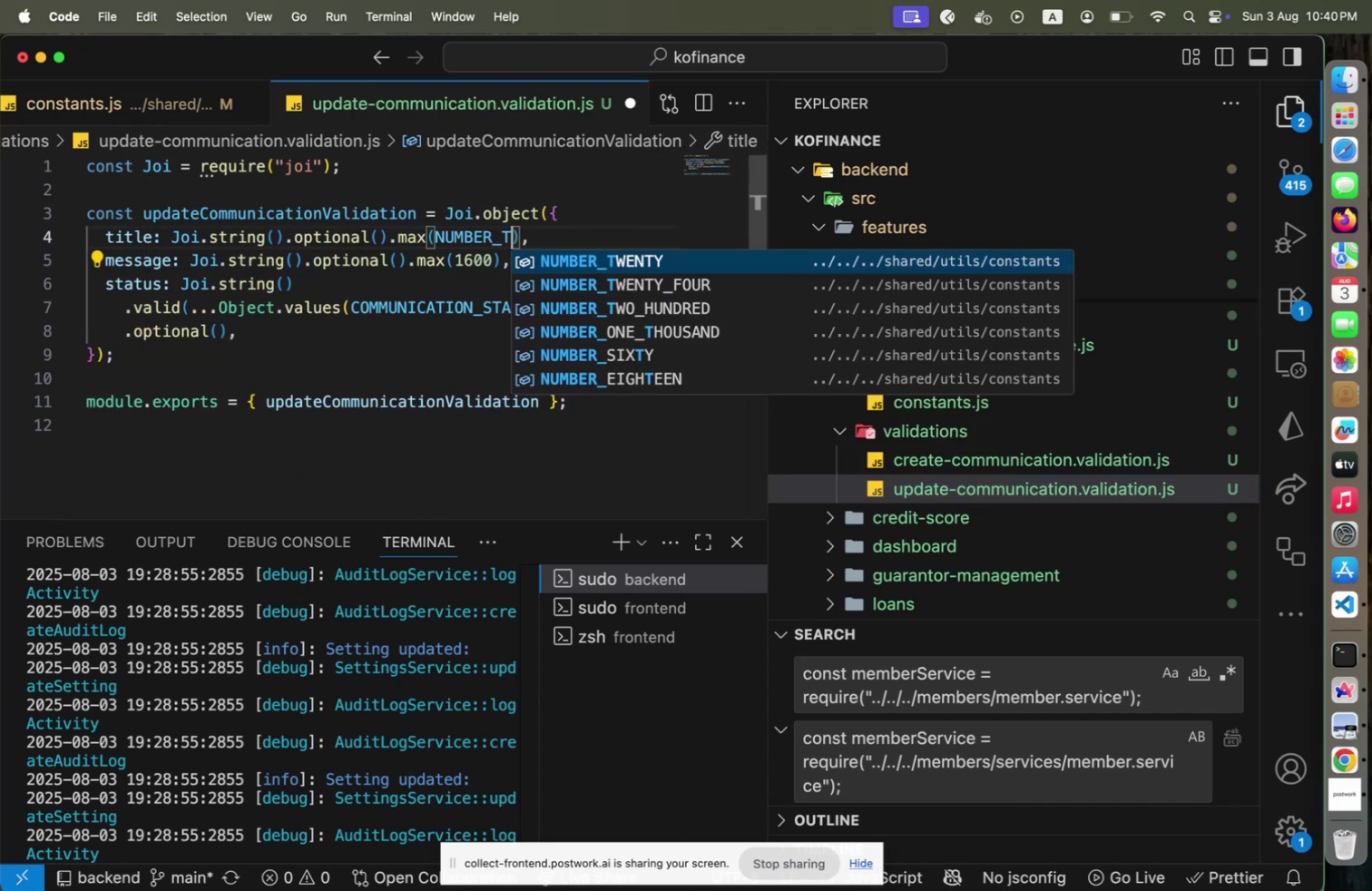 
key(Shift+ArrowDown)
 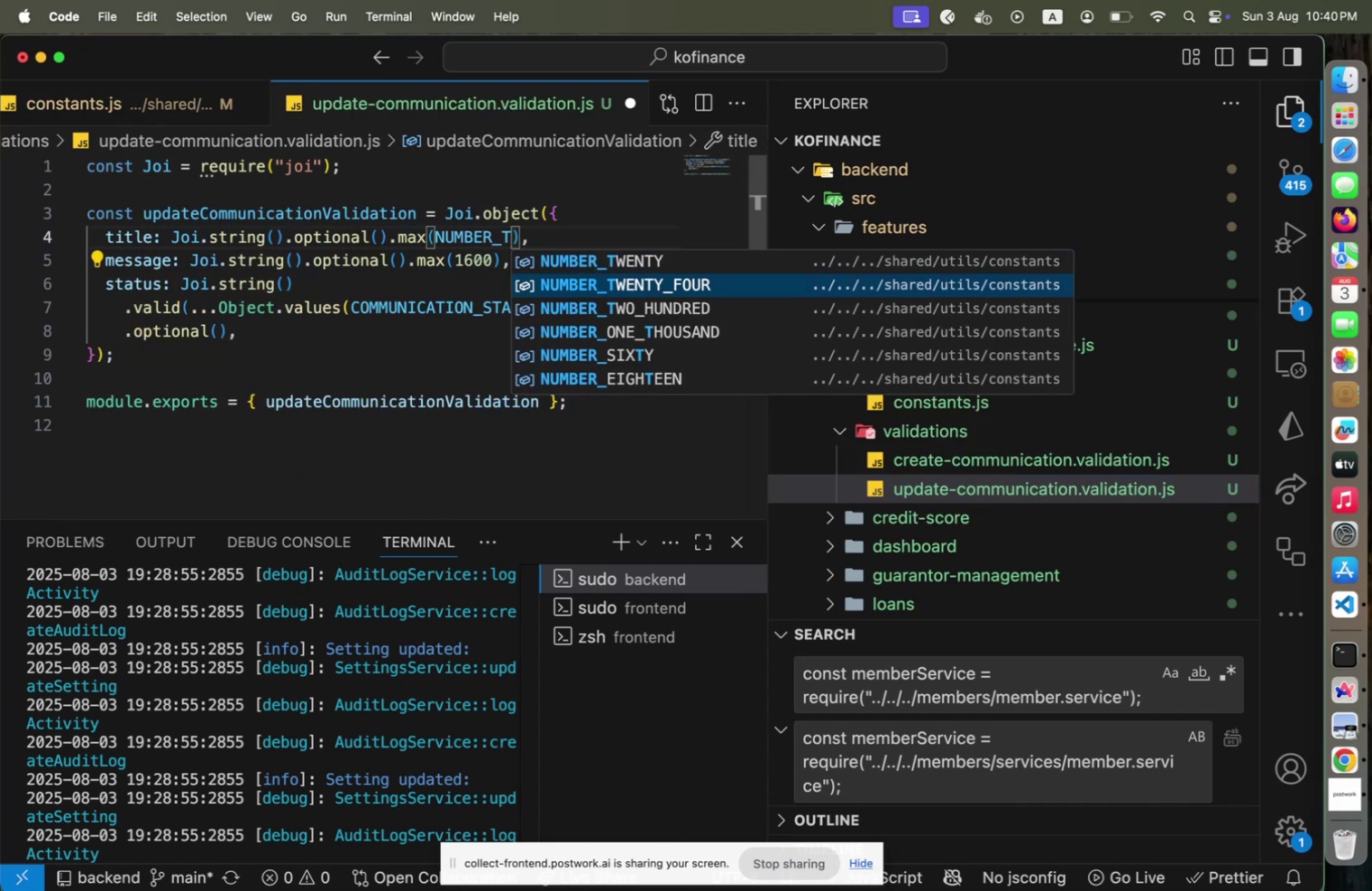 
key(Shift+ArrowDown)
 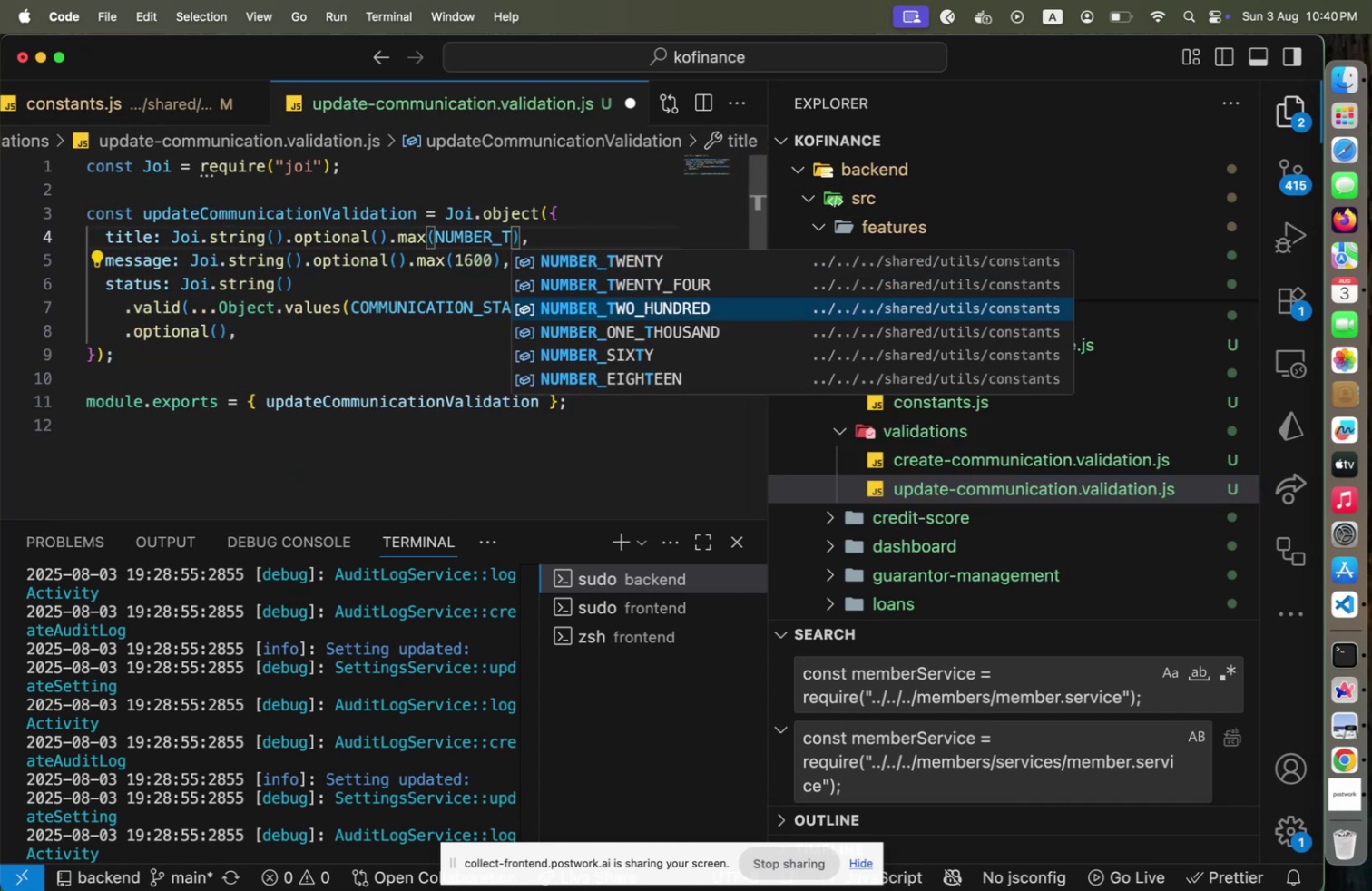 
key(Shift+Enter)
 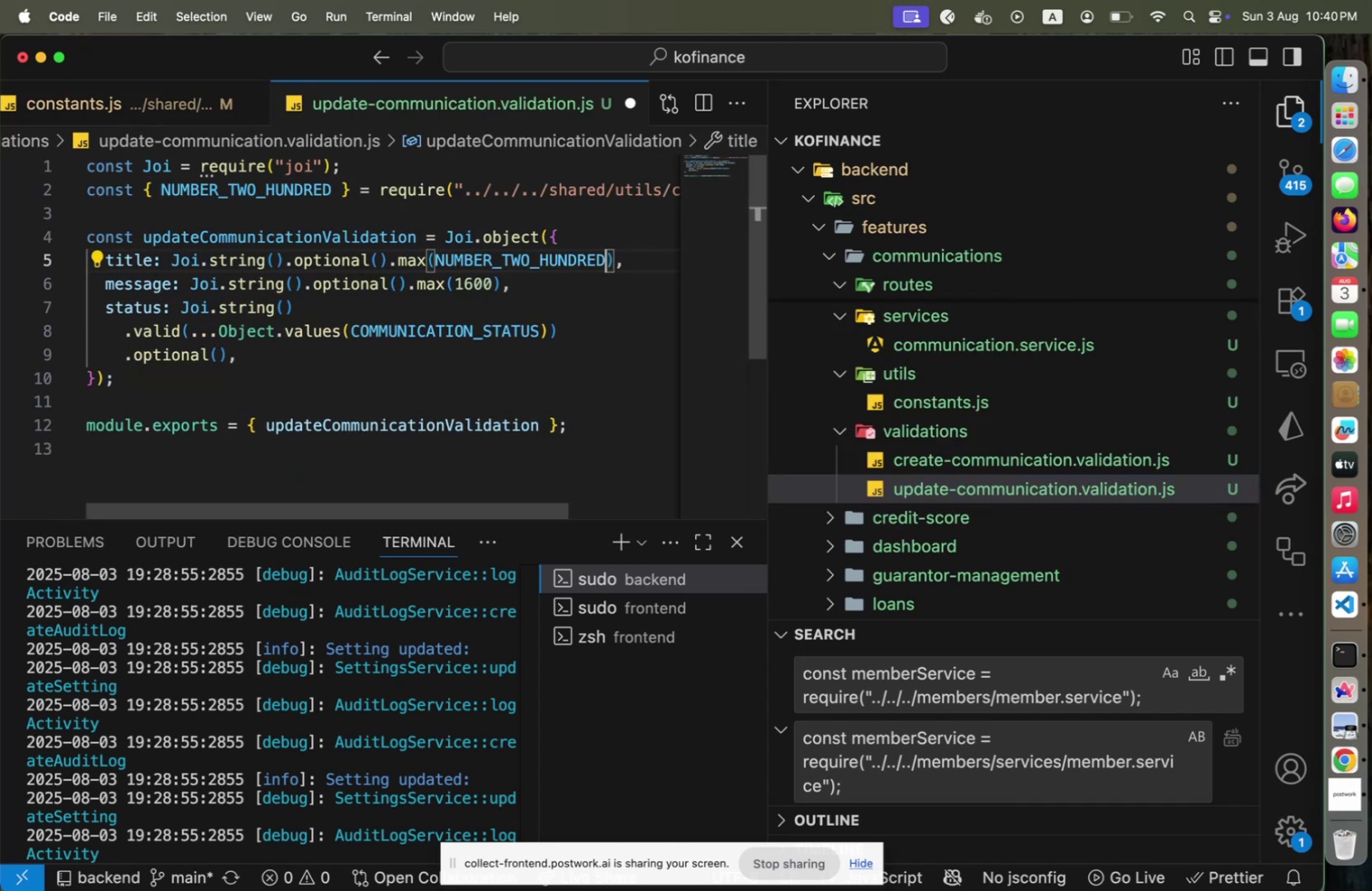 
key(Shift+ArrowDown)
 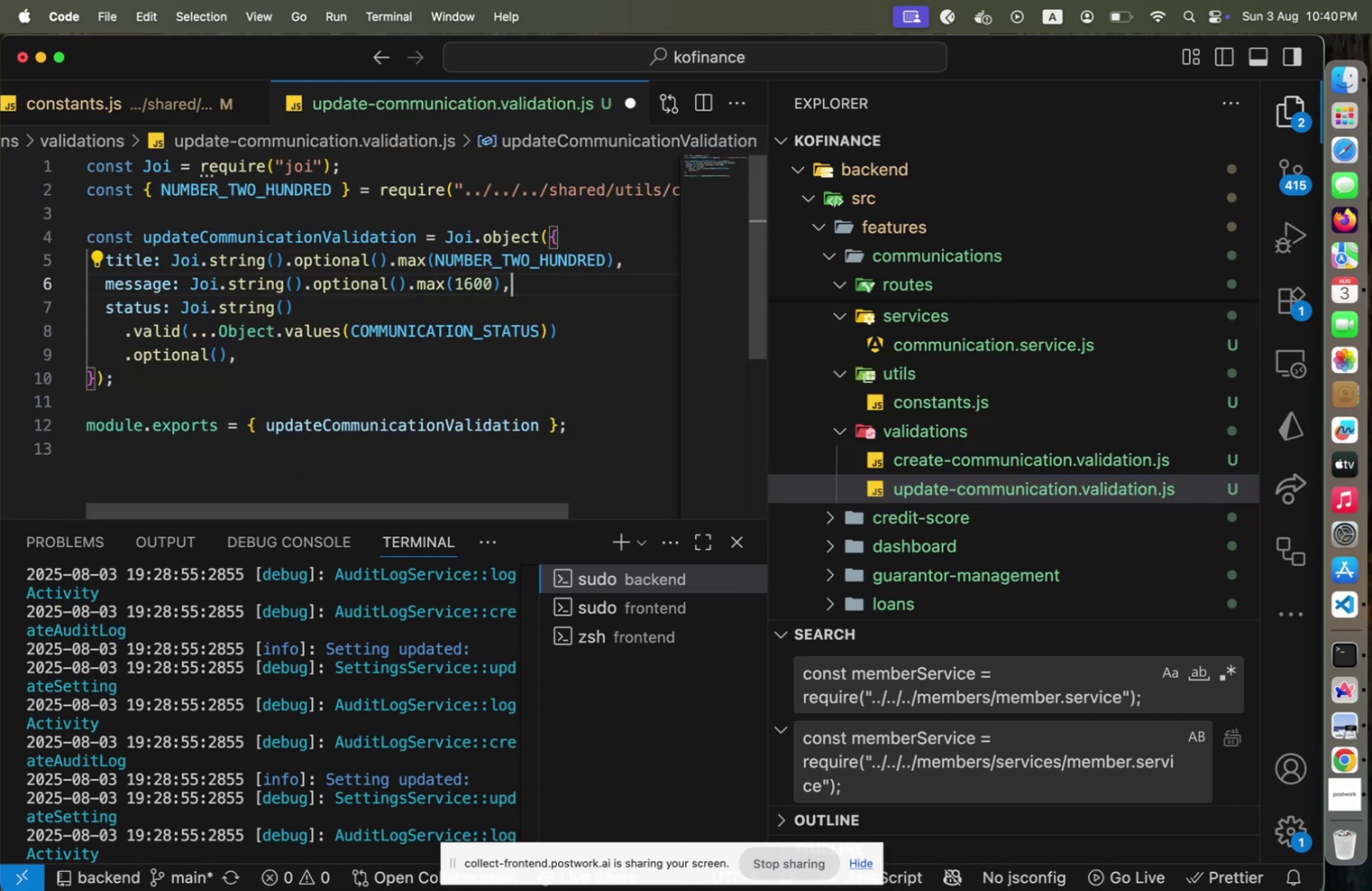 
key(Shift+ArrowLeft)
 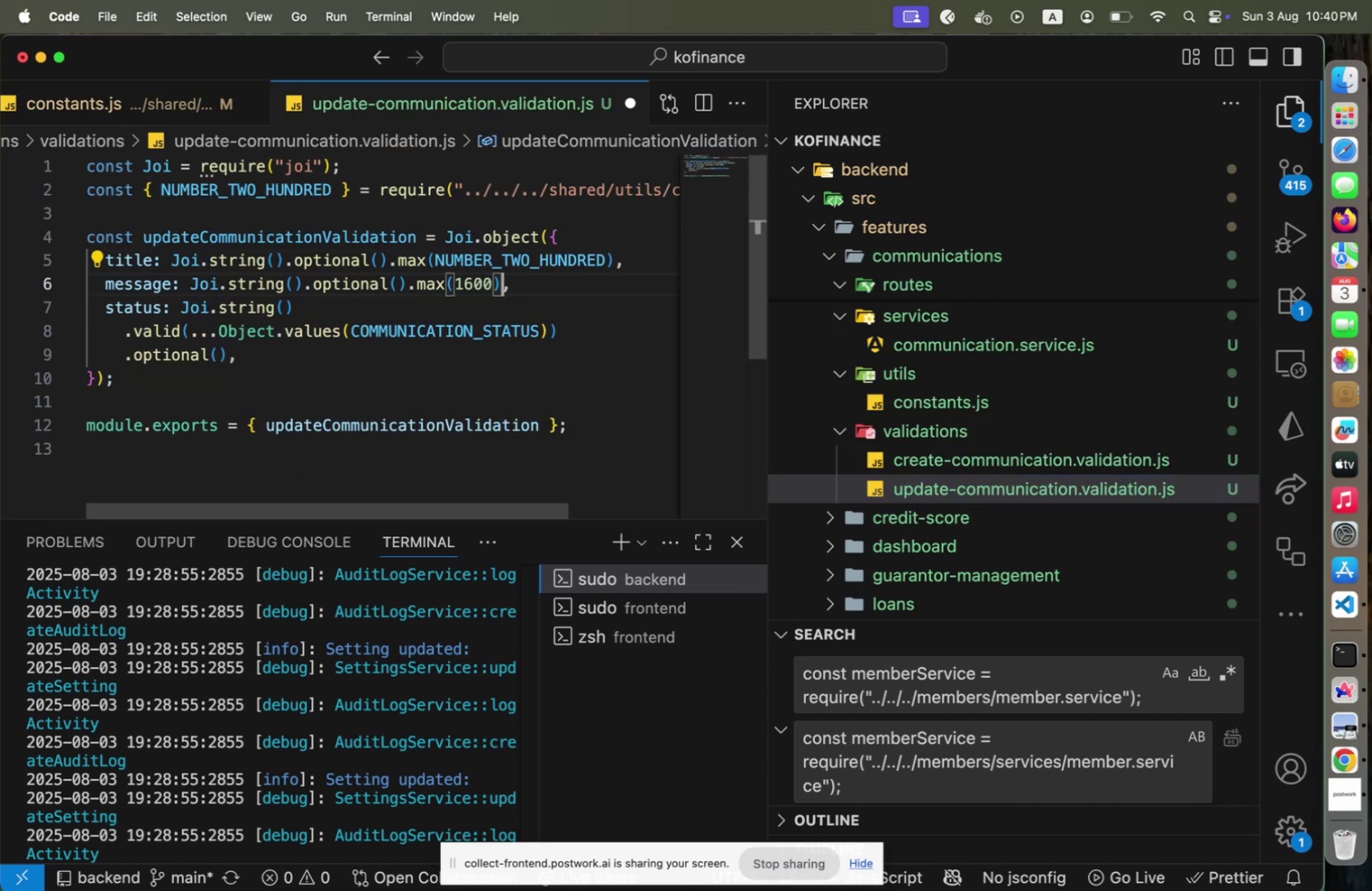 
key(Shift+ArrowLeft)
 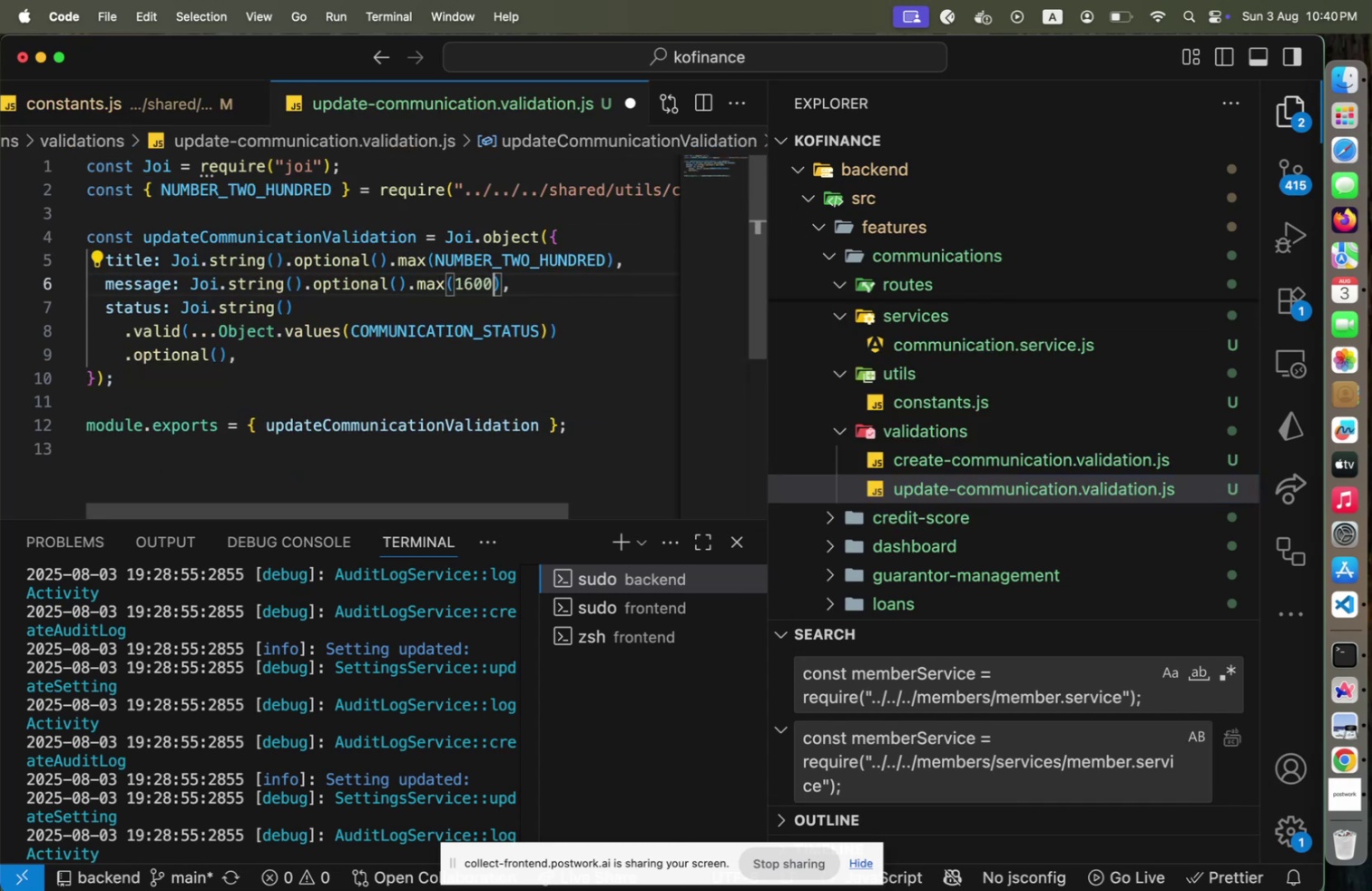 
key(Shift+ArrowLeft)
 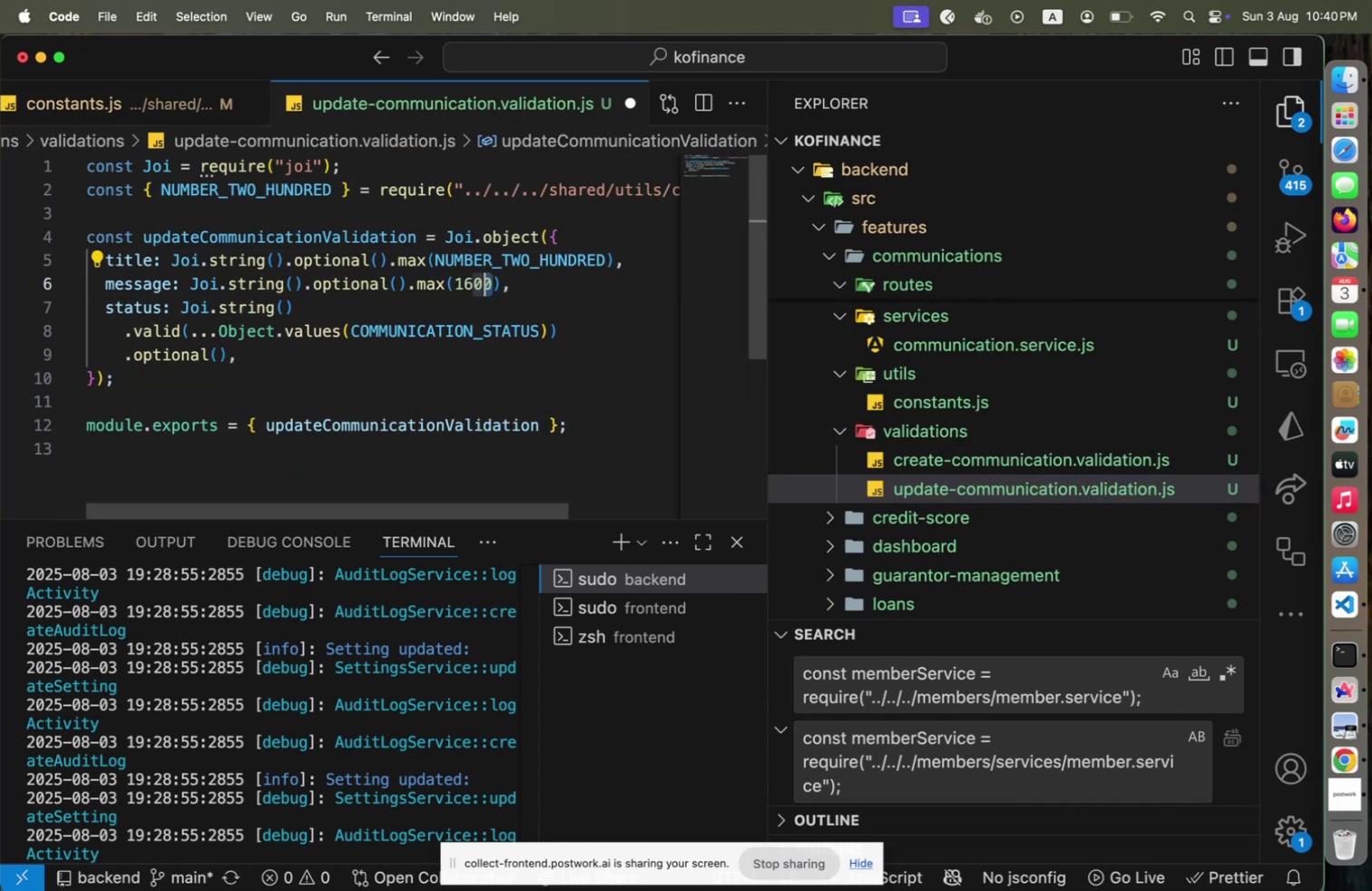 
key(Shift+ArrowLeft)
 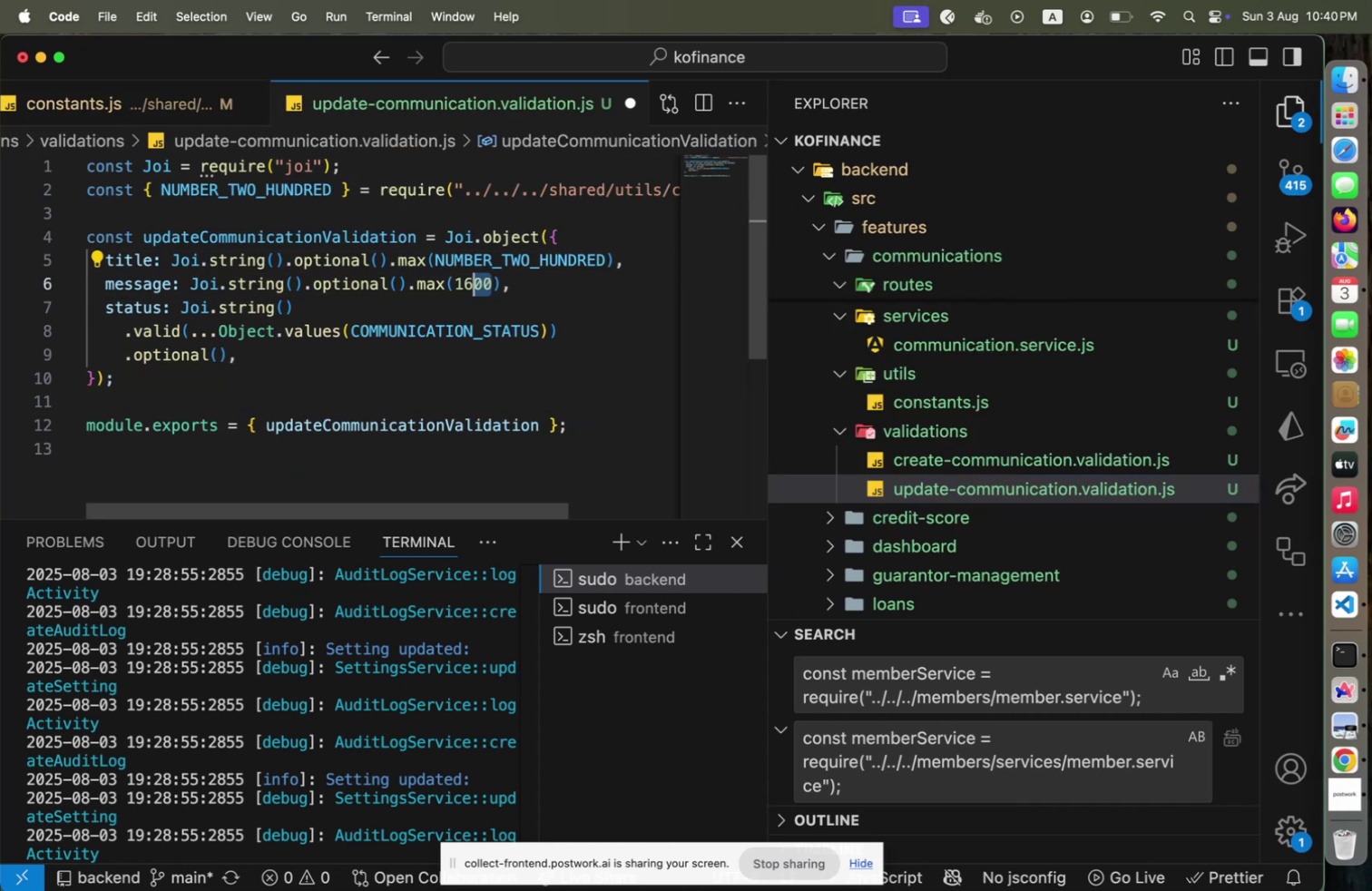 
key(Shift+ArrowLeft)
 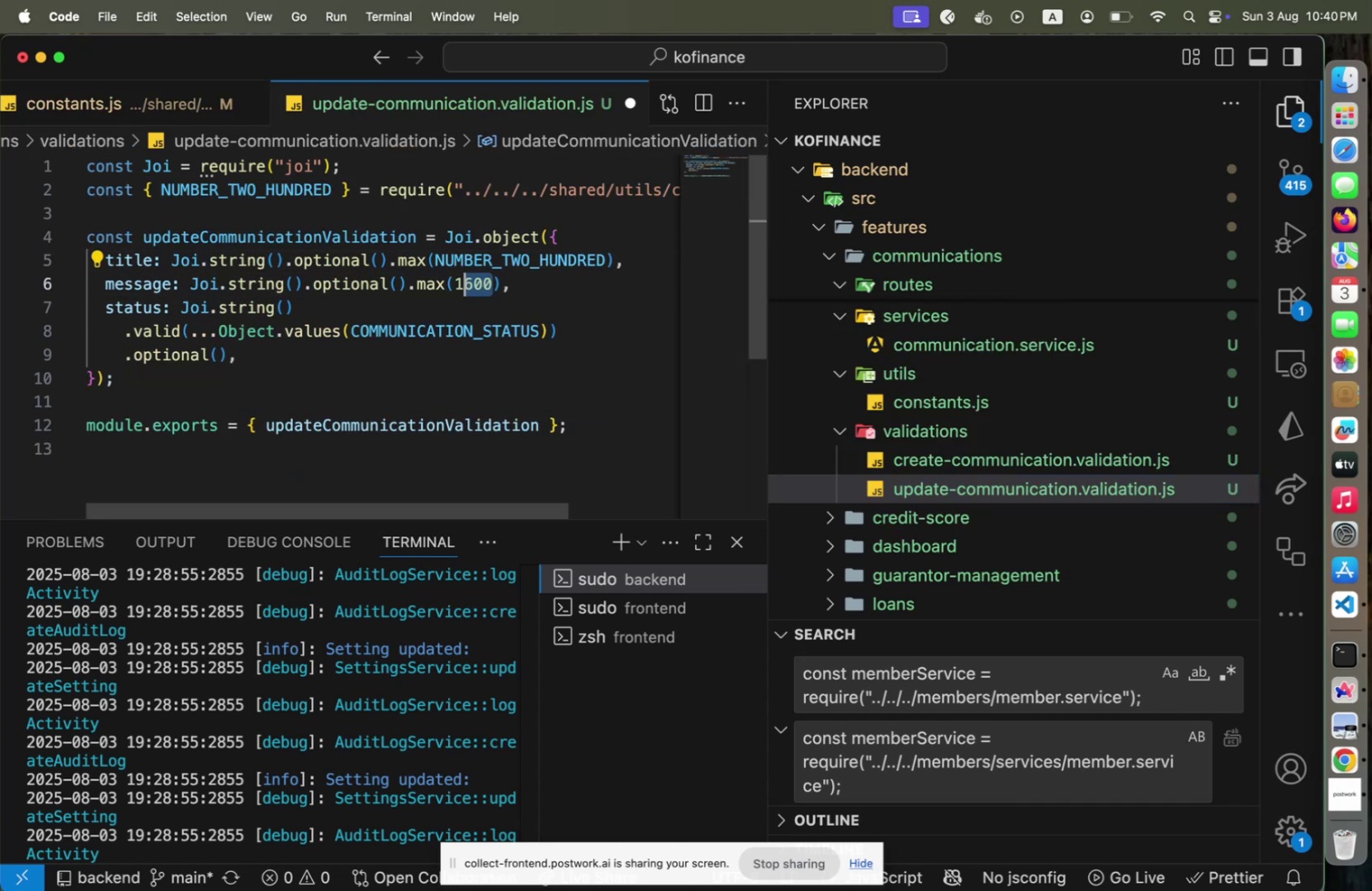 
key(Shift+ArrowLeft)
 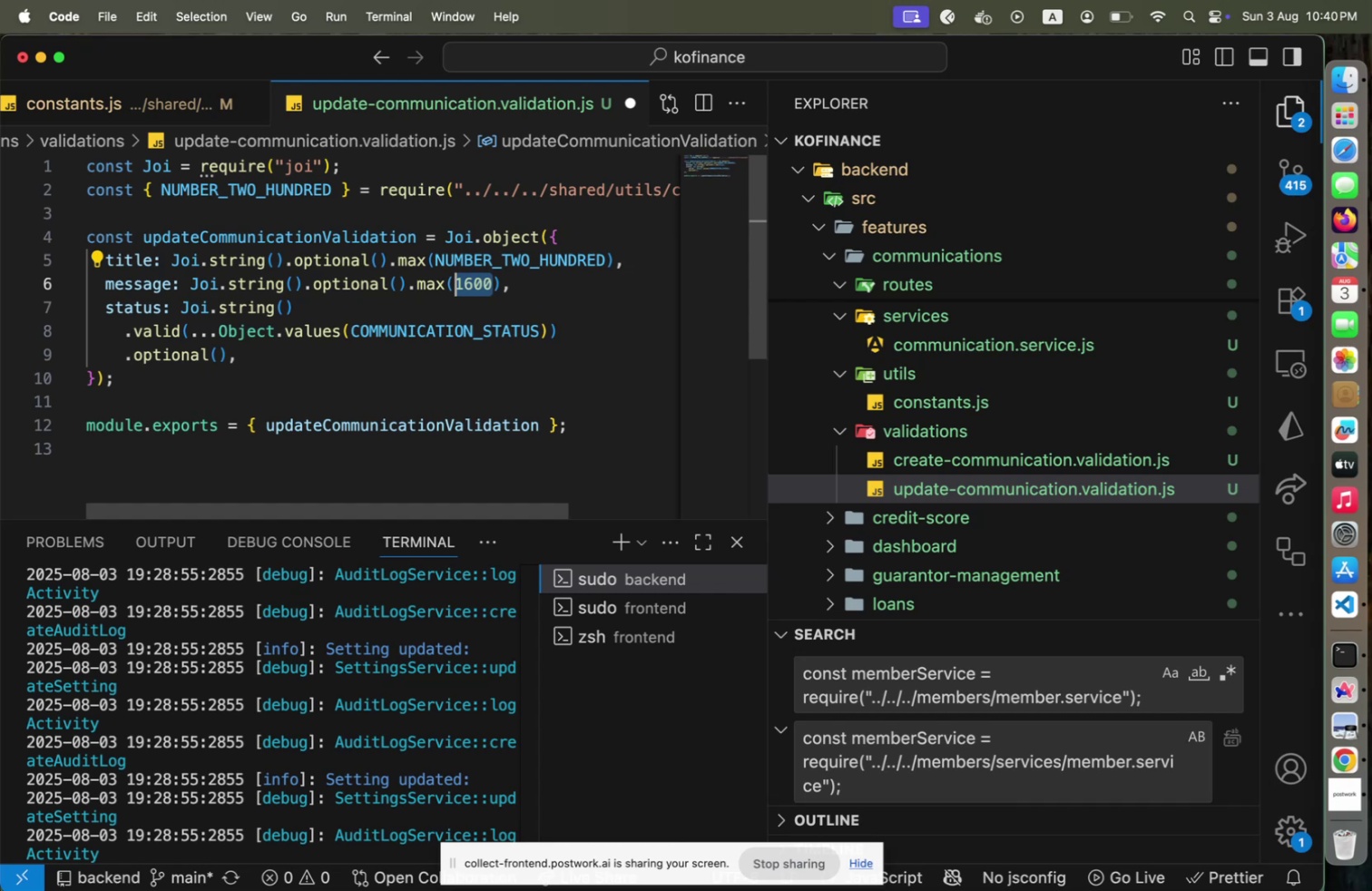 
type(NUMBER_ONE)
 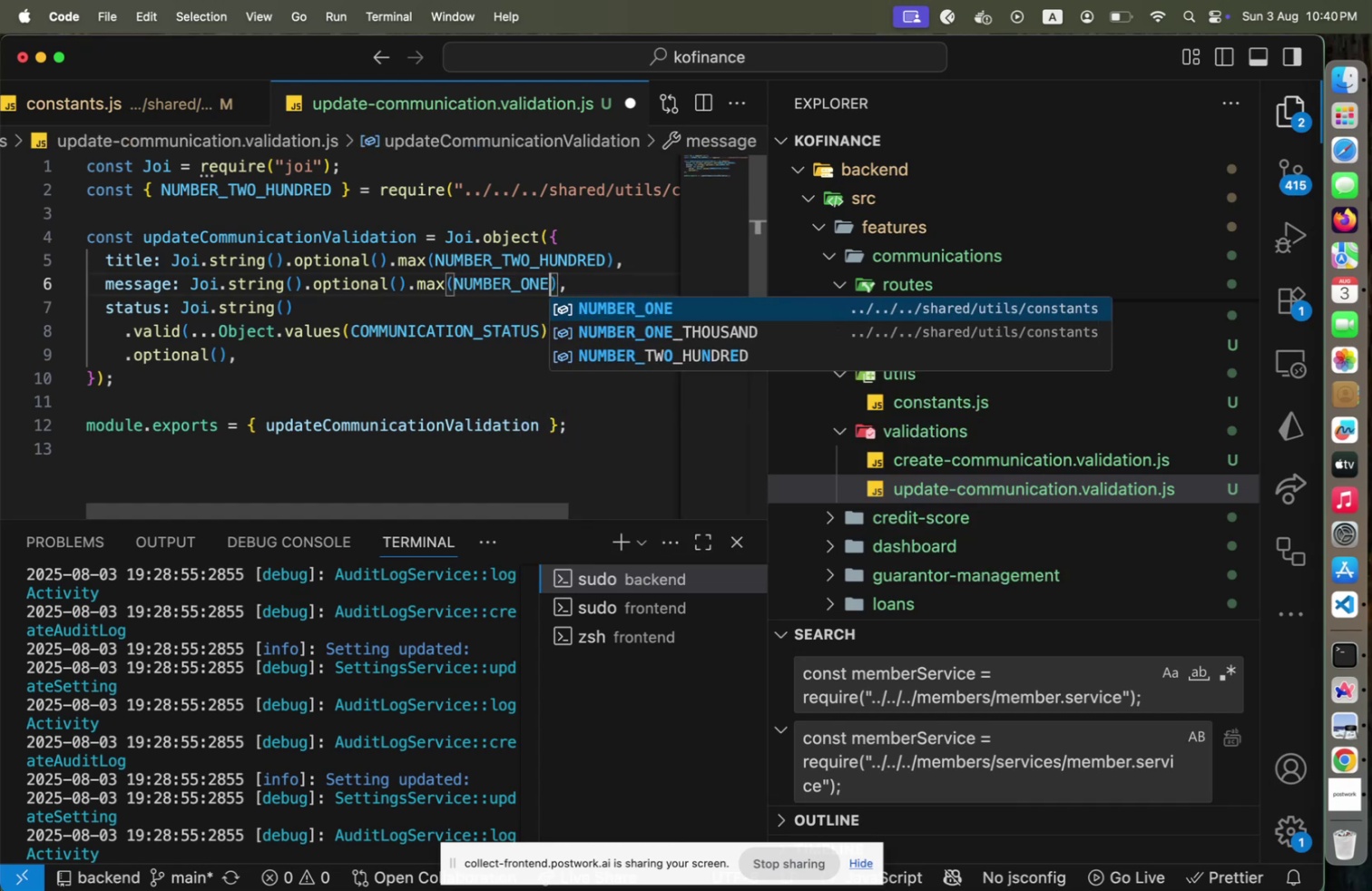 
 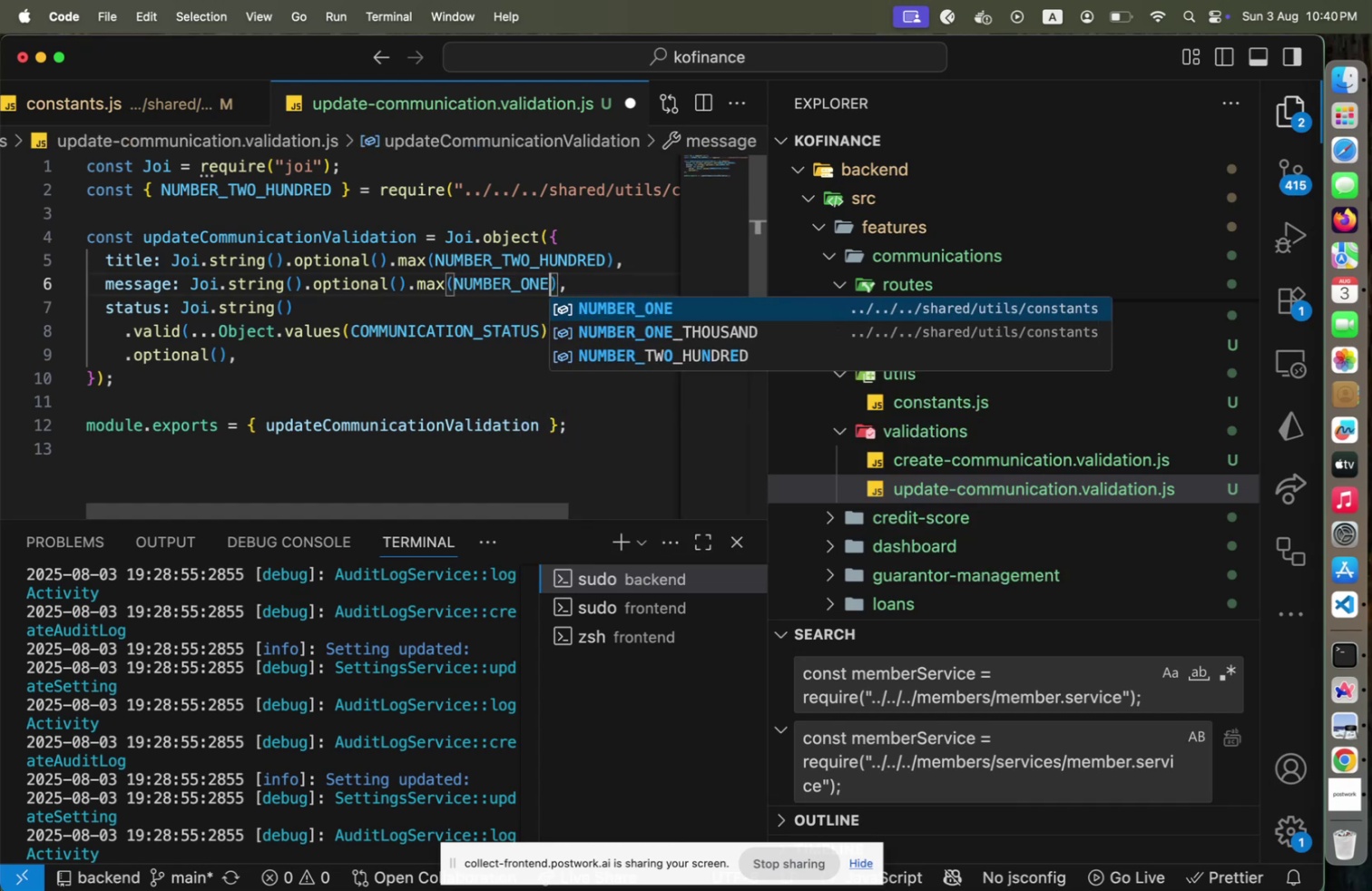 
key(Shift+ArrowDown)
 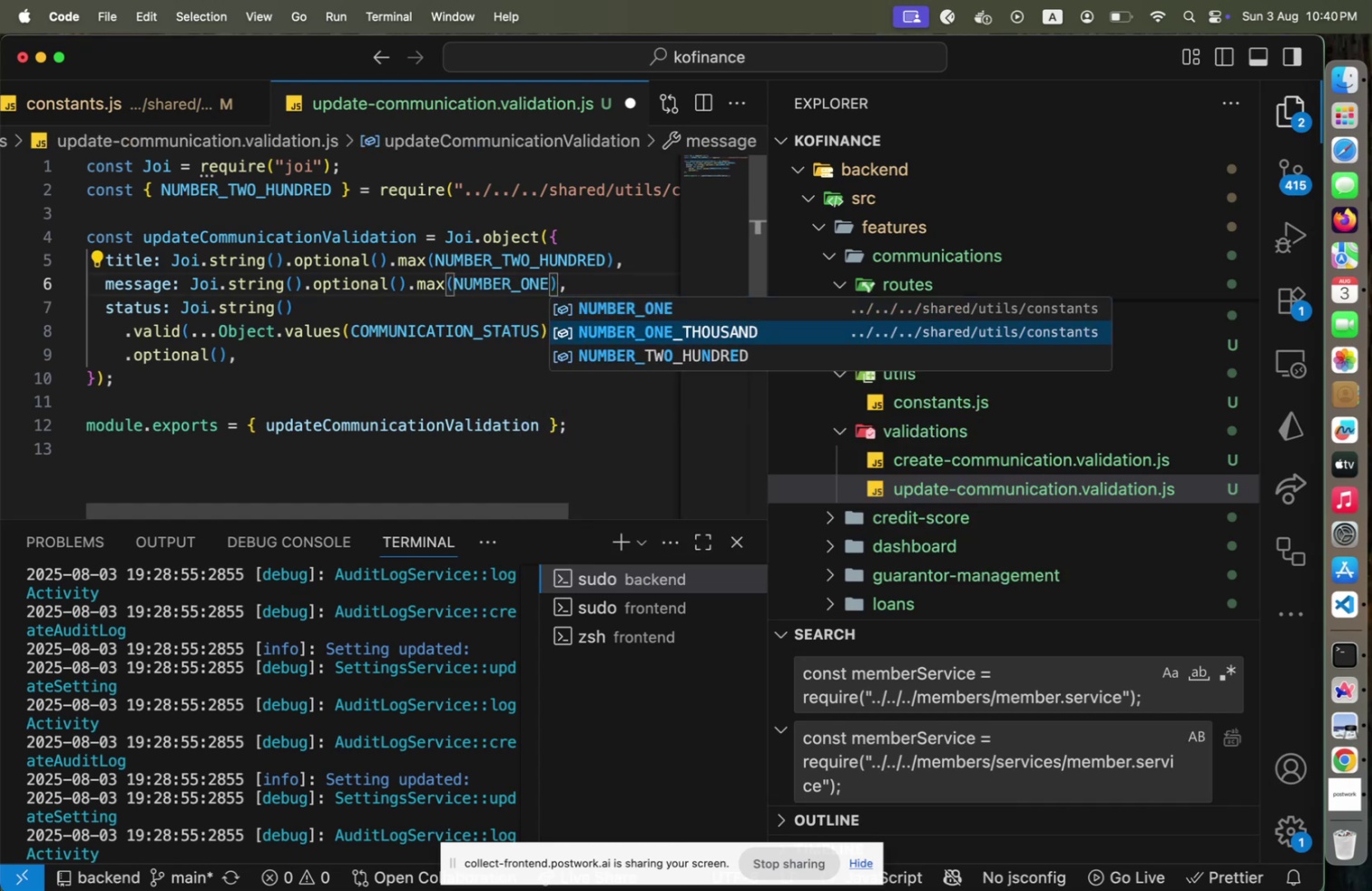 
key(Shift+Enter)
 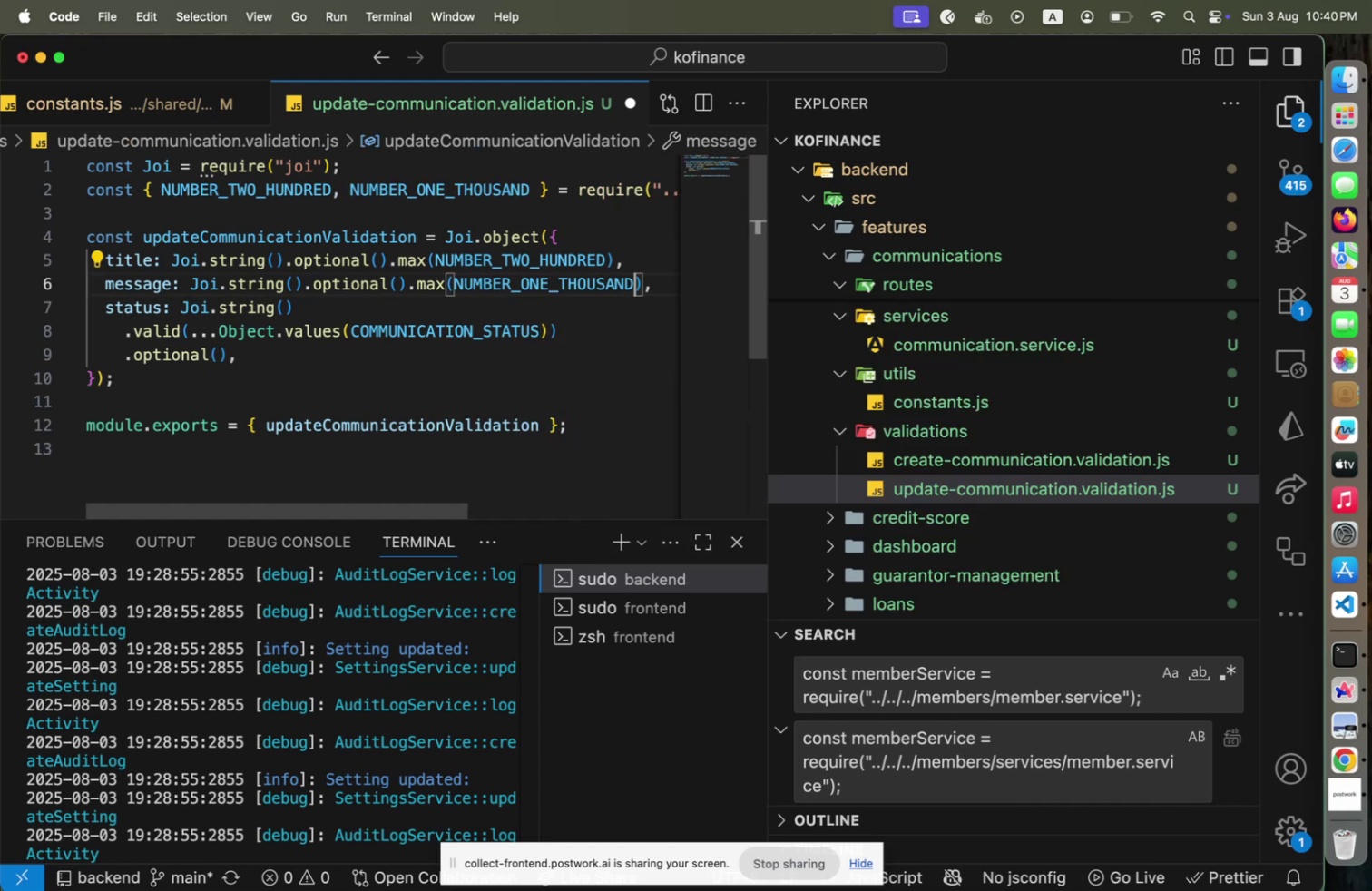 
key(Shift+ArrowUp)
 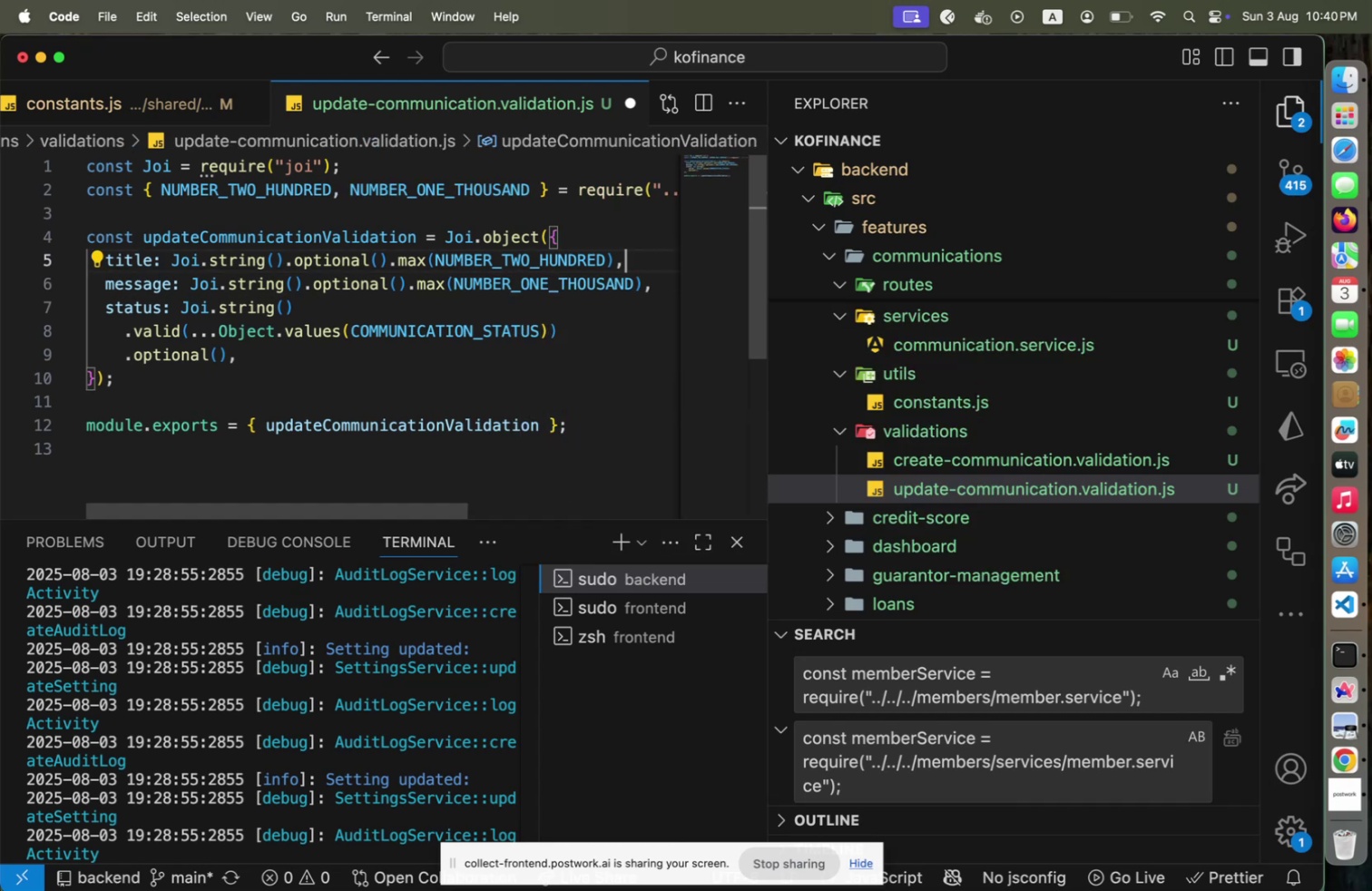 
key(Alt+Shift+F)
 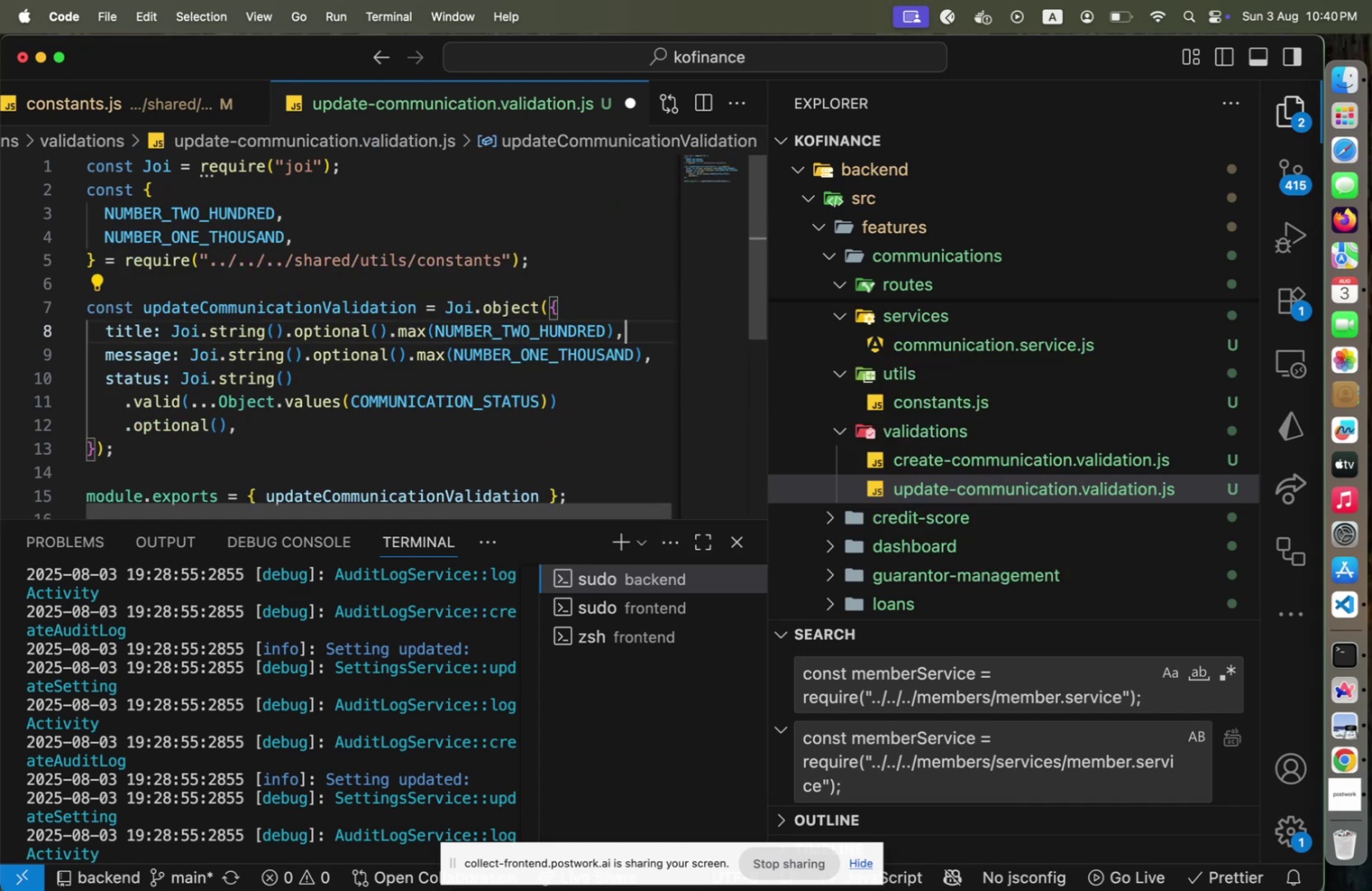 
key(Meta+Shift+CommandLeft)
 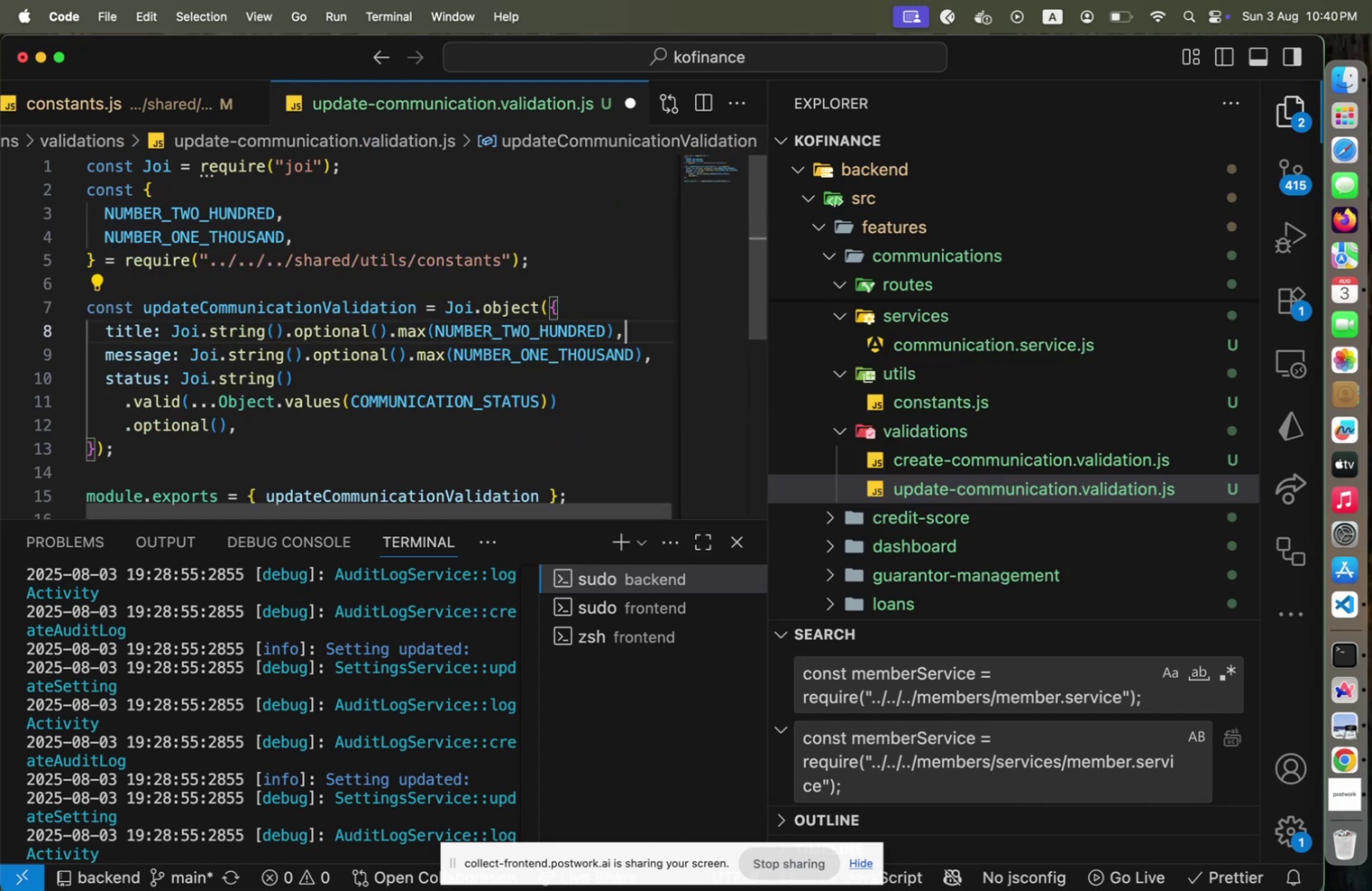 
key(Meta+Shift+S)
 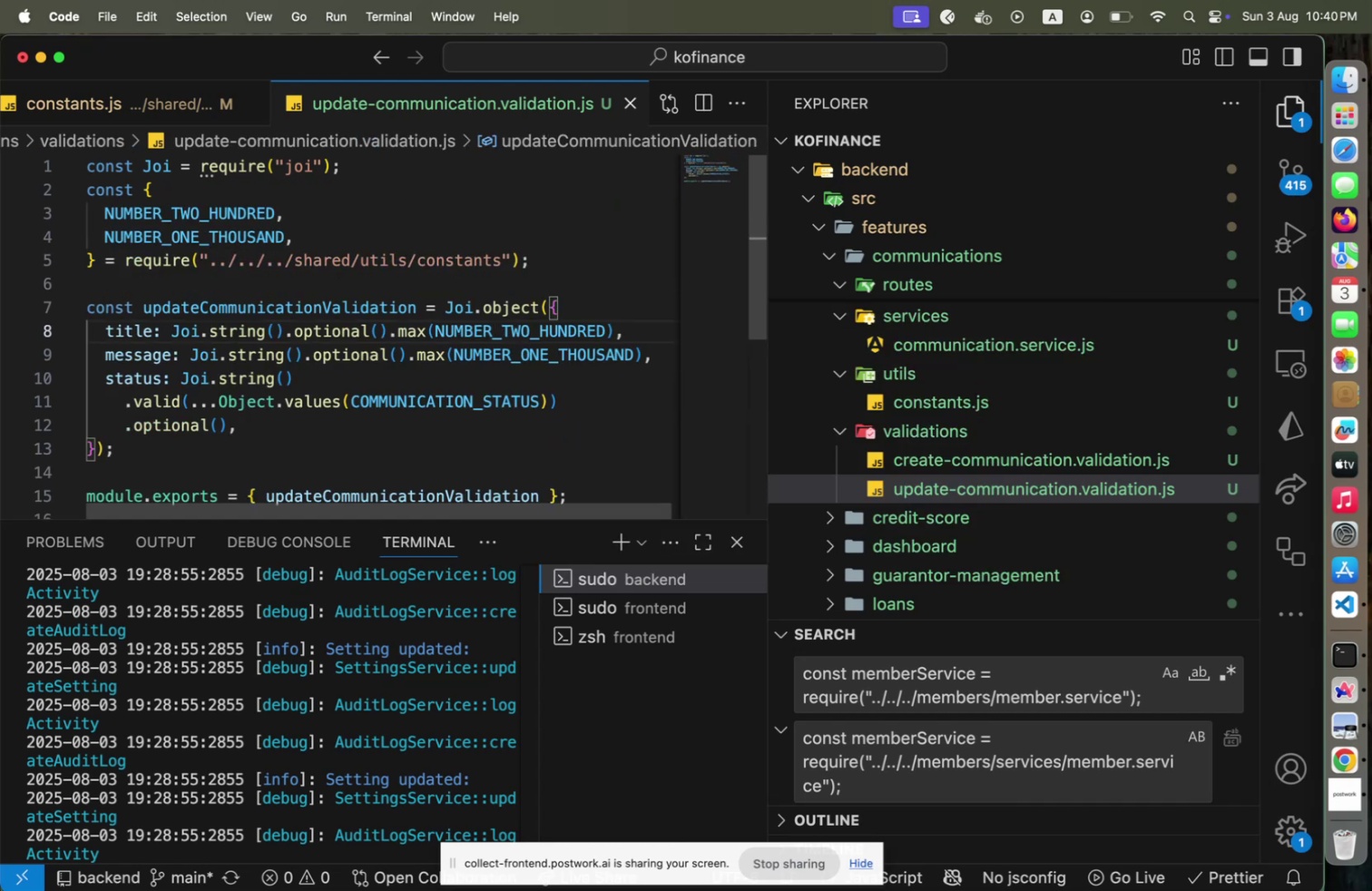 
hold_key(key=ArrowDown, duration=0.65)
 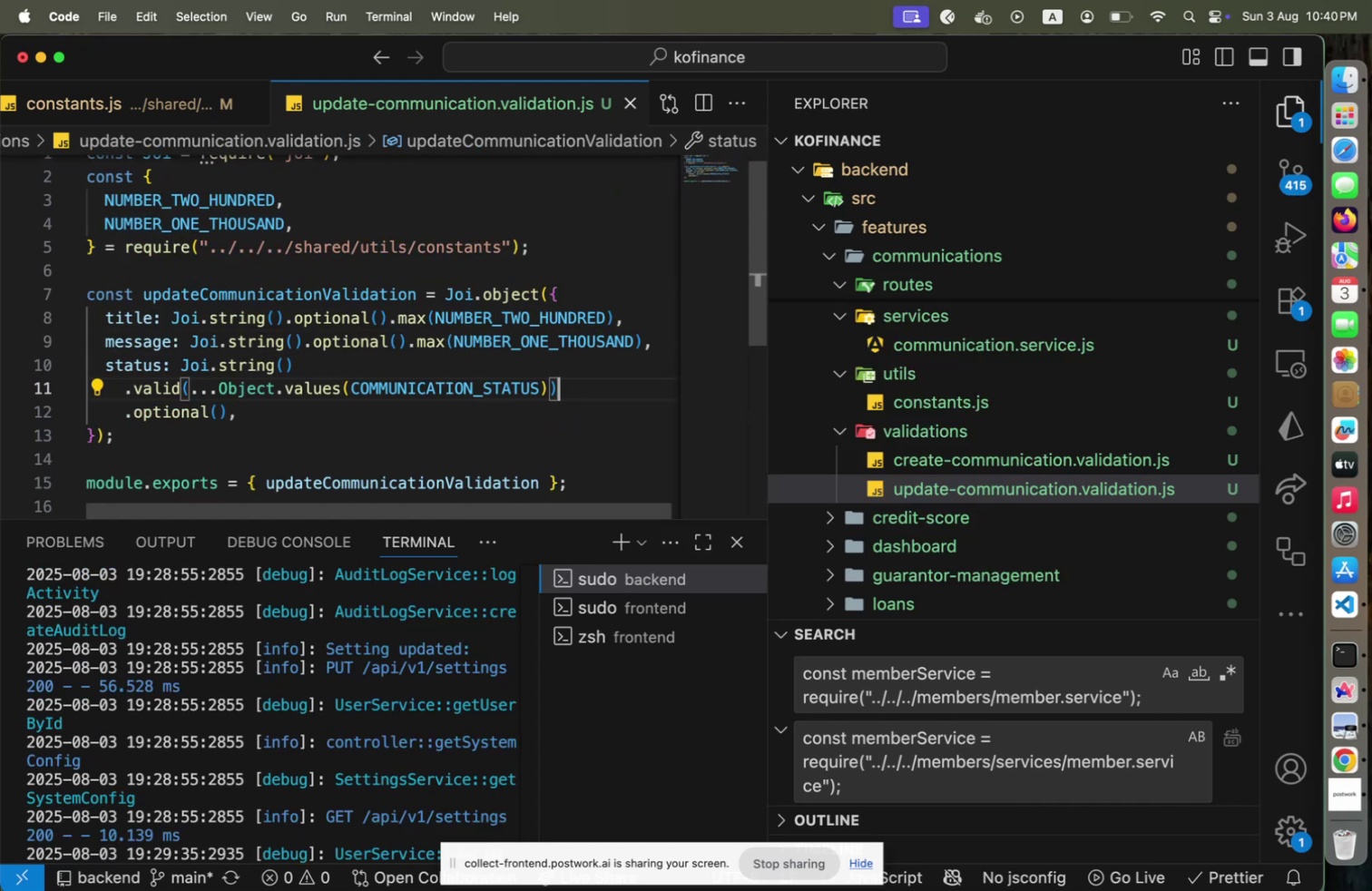 
key(Shift+ArrowLeft)
 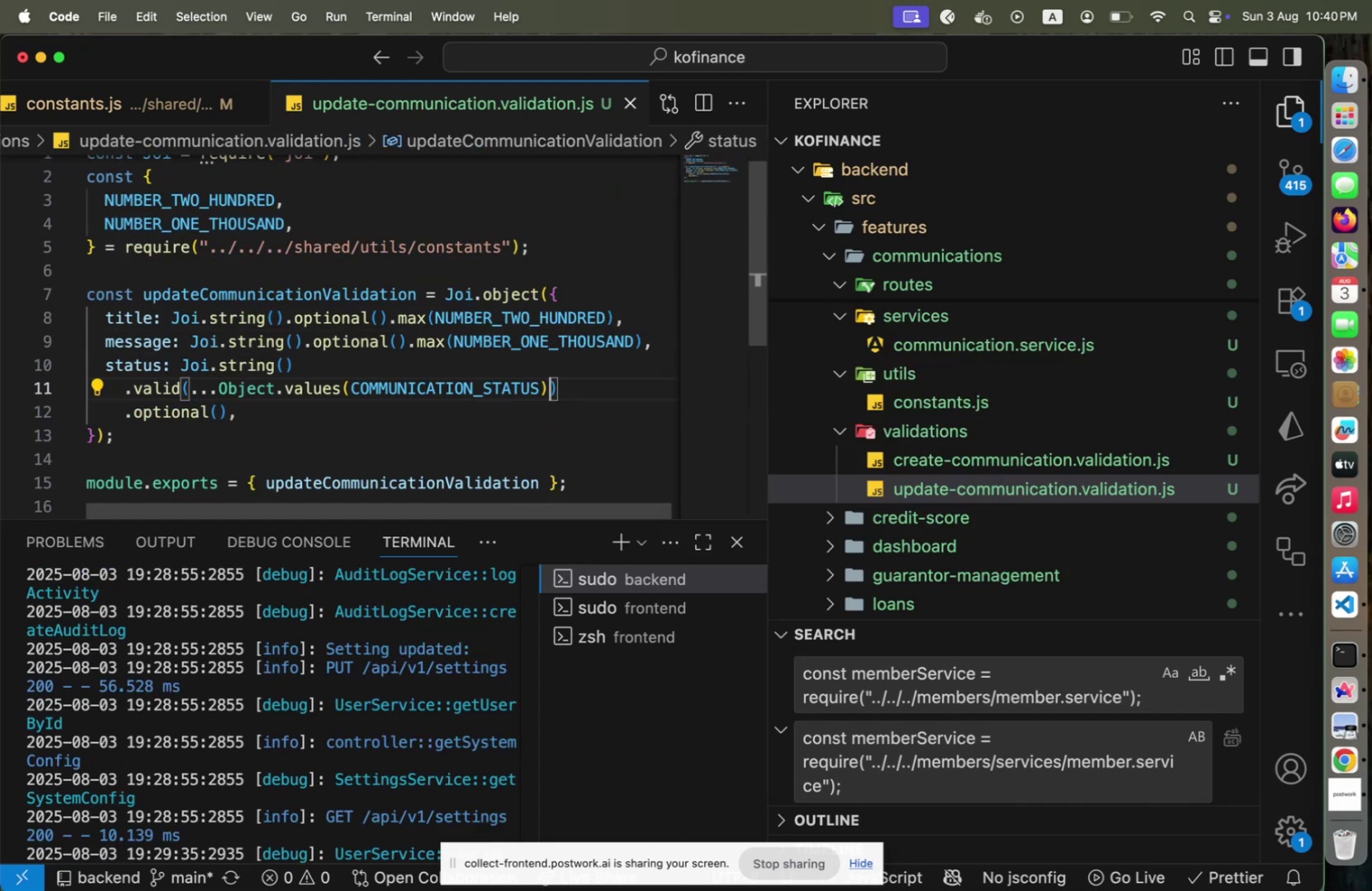 
key(Shift+ArrowLeft)
 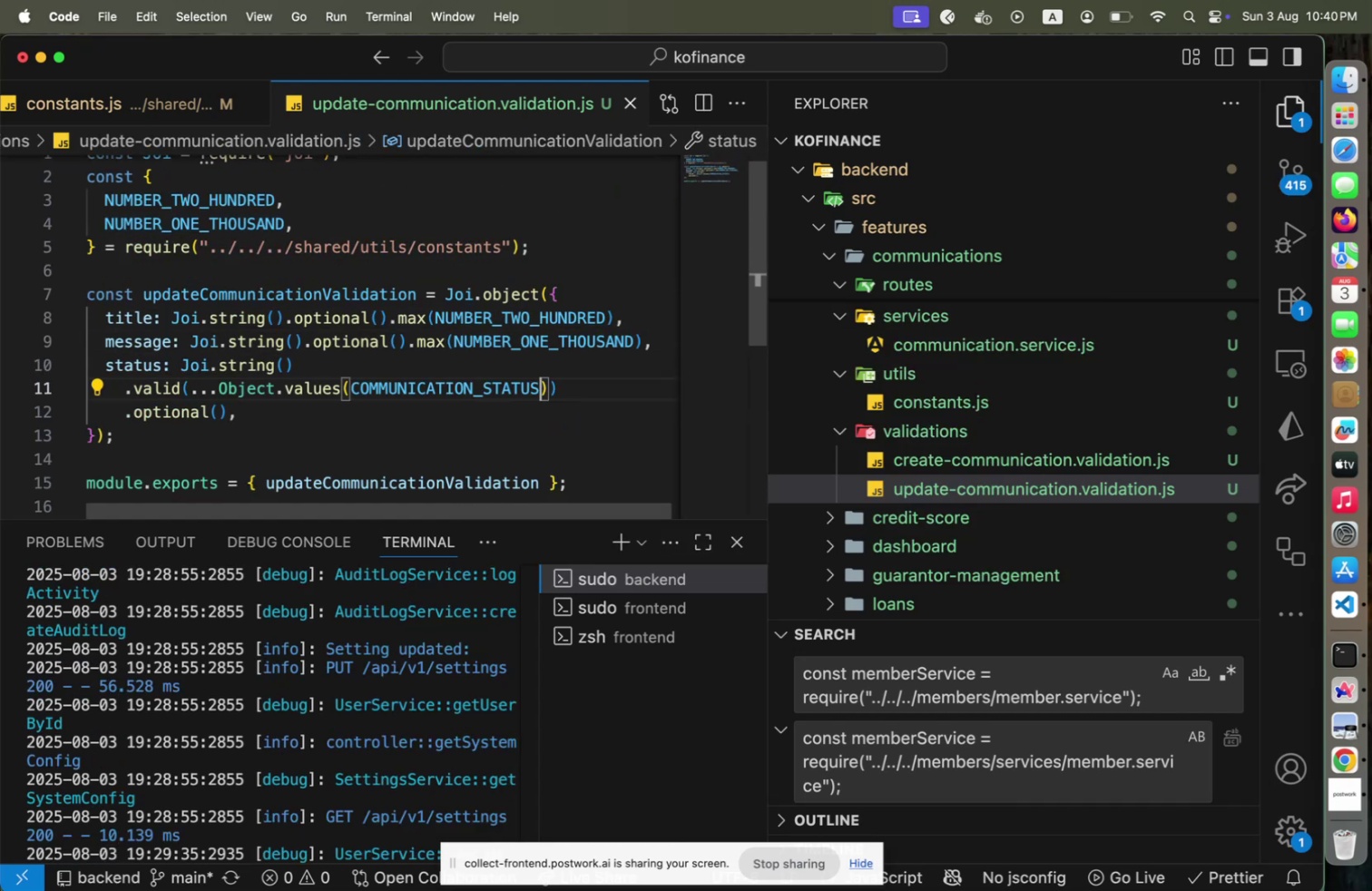 
key(Shift+Backspace)
 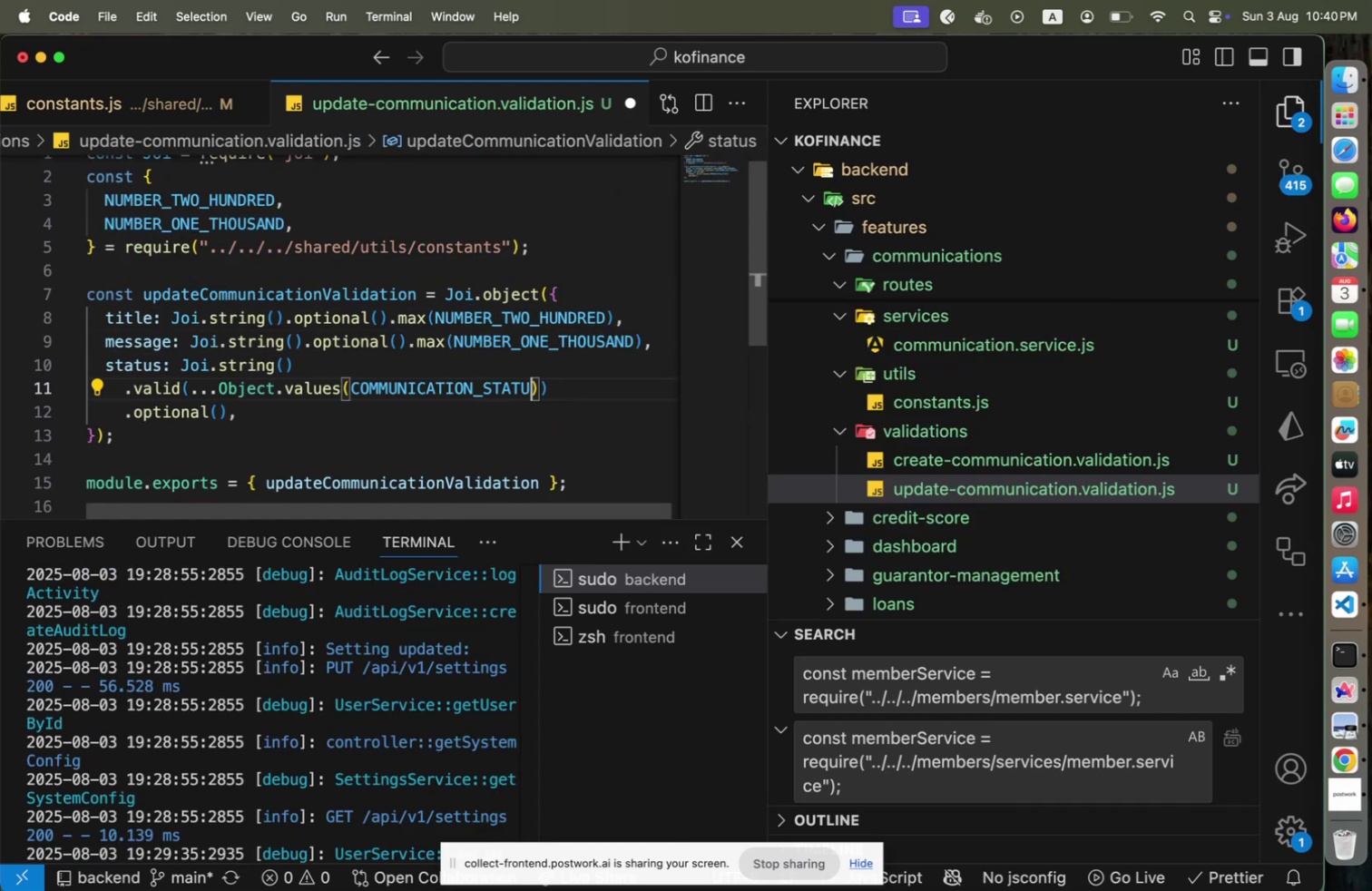 
key(Shift+S)
 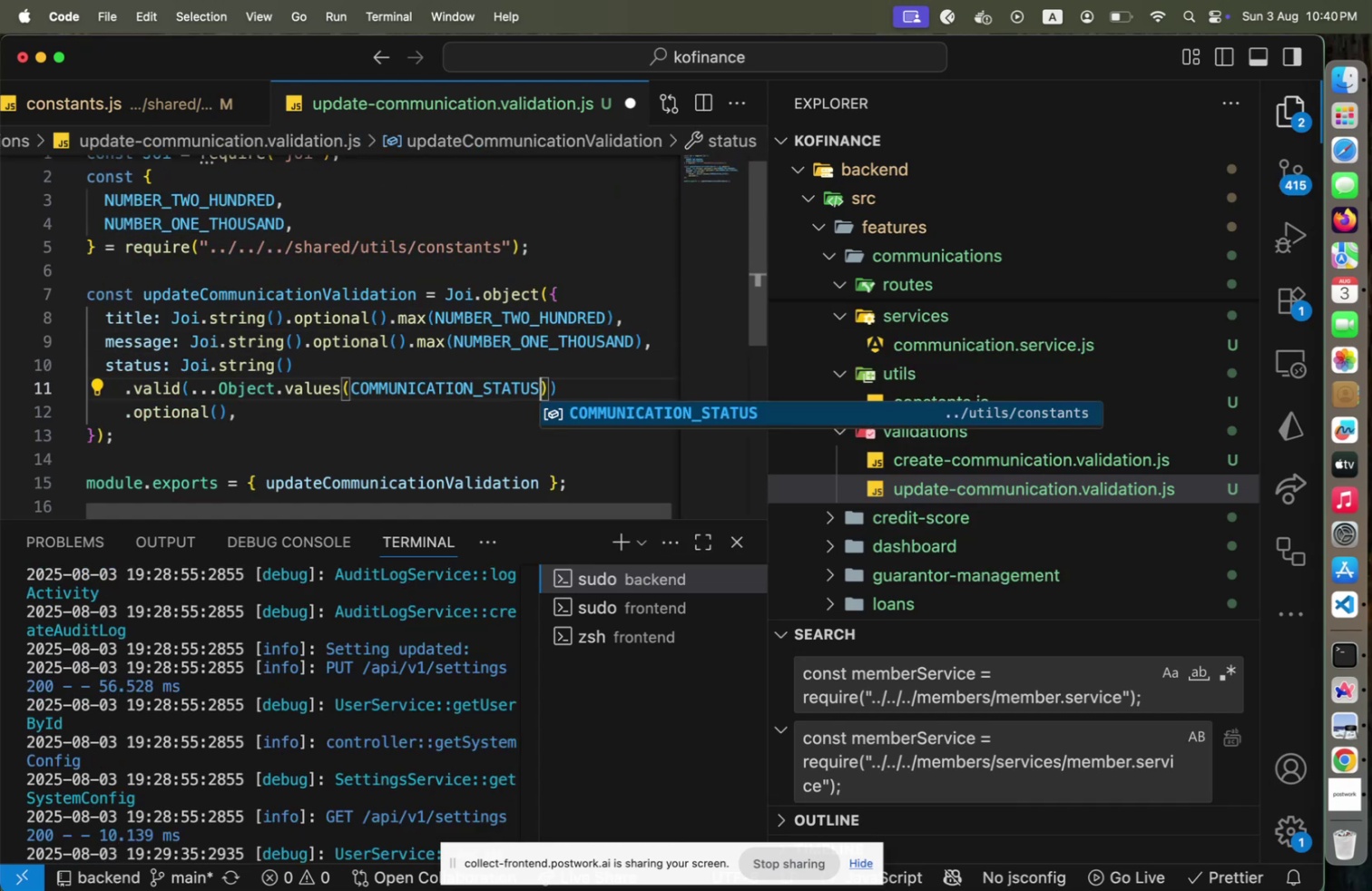 
key(Shift+Enter)
 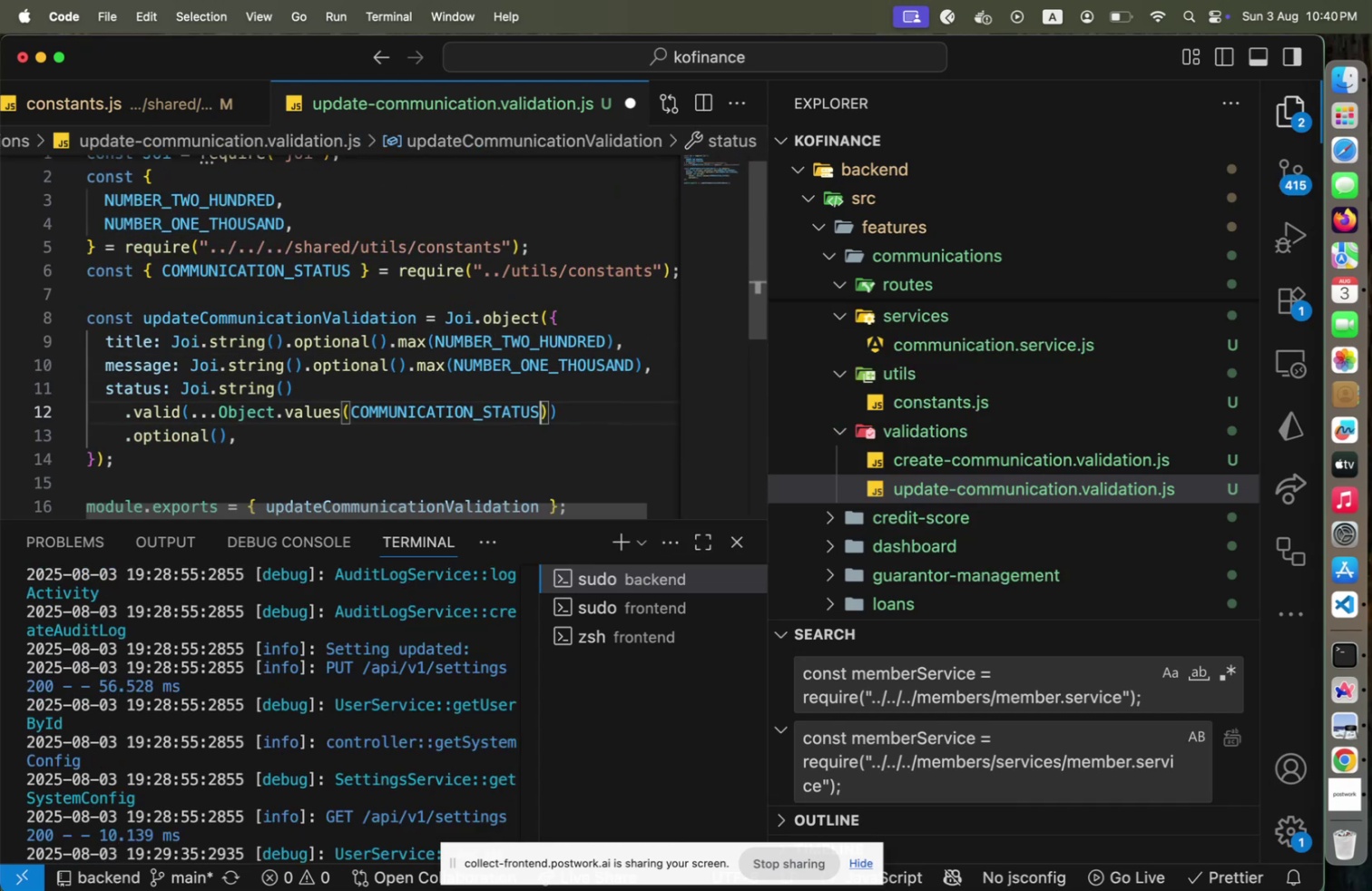 
key(Shift+ArrowUp)
 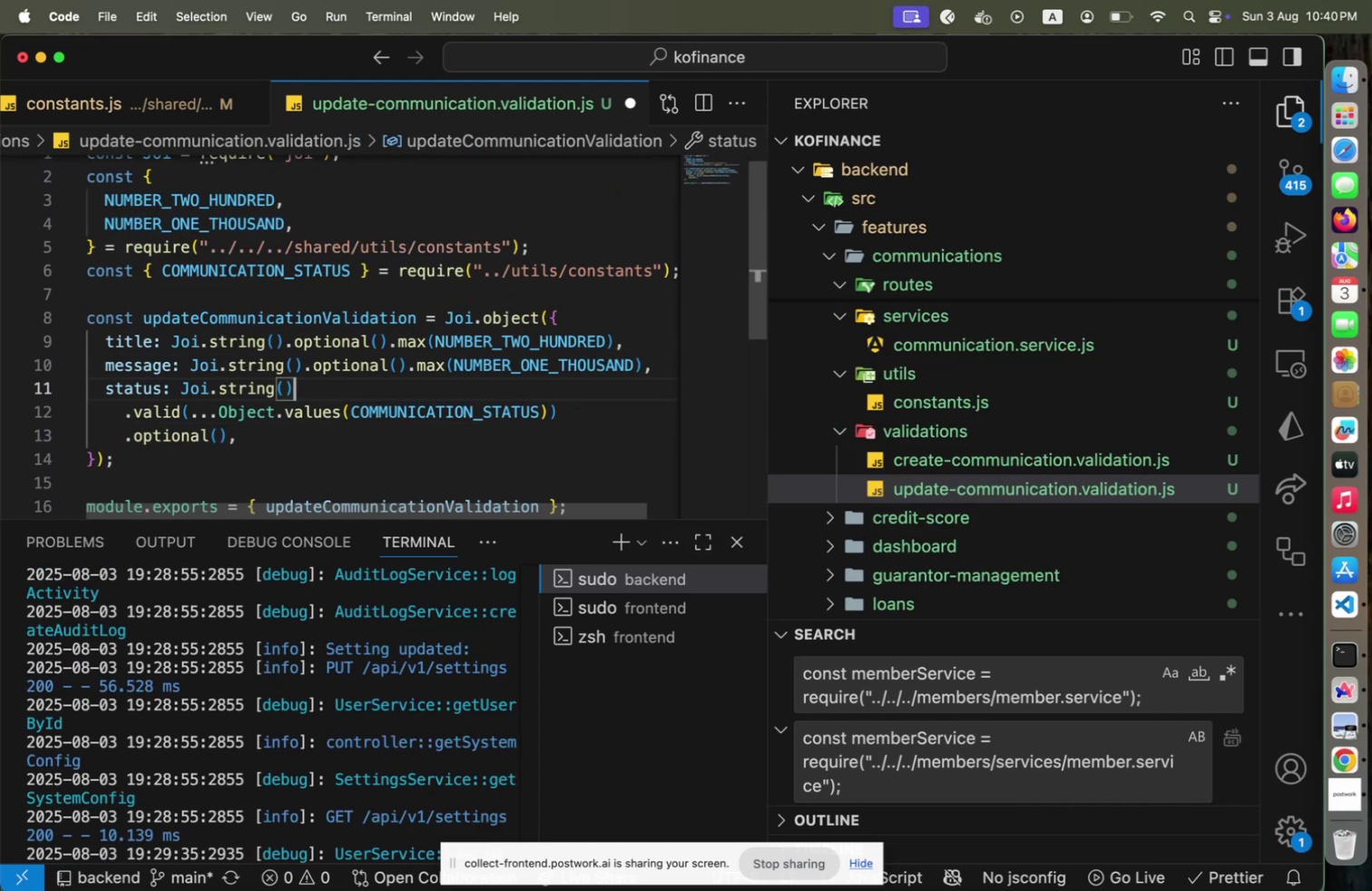 
key(Alt+Shift+F)
 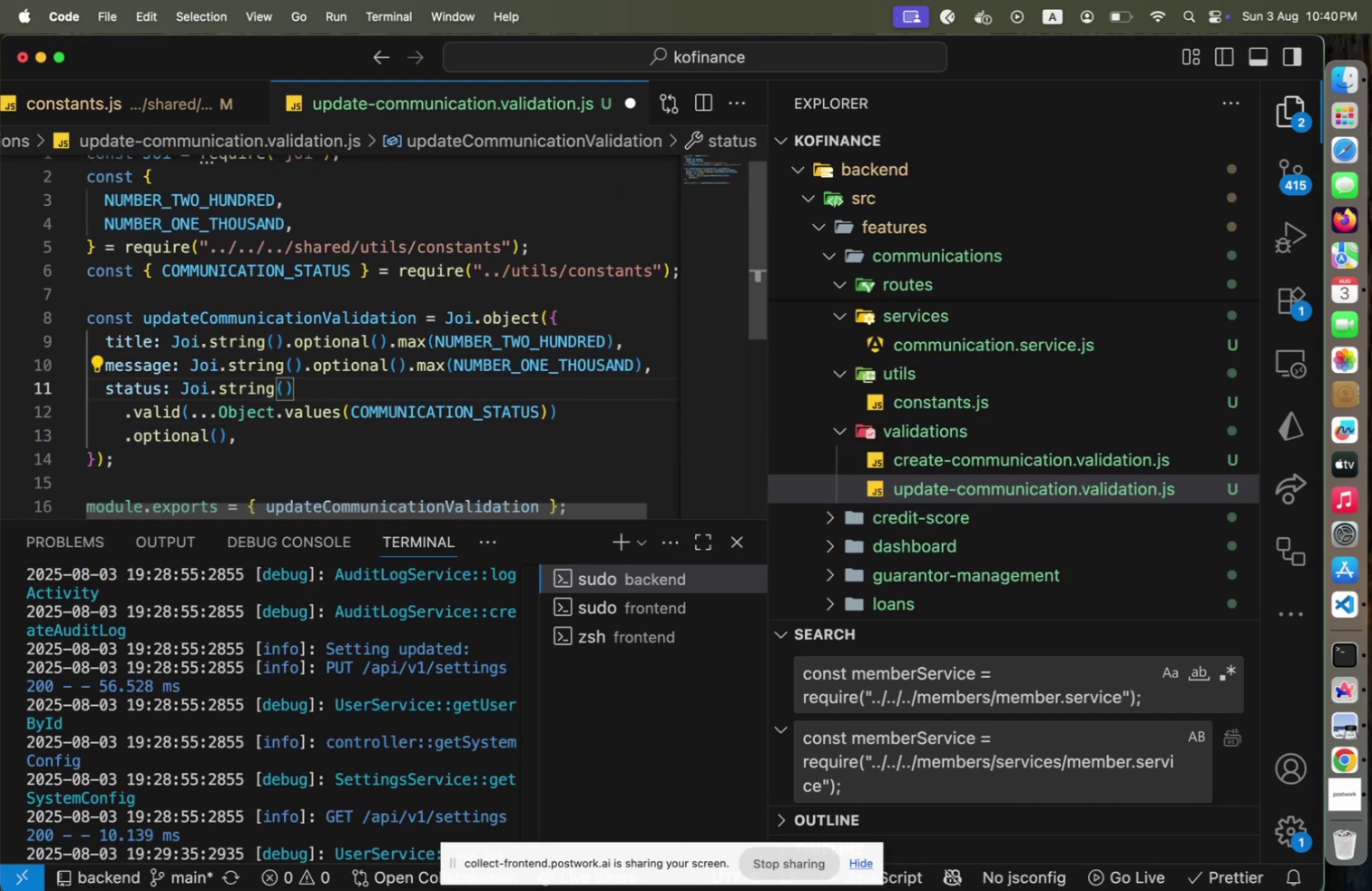 
key(Meta+Shift+CommandLeft)
 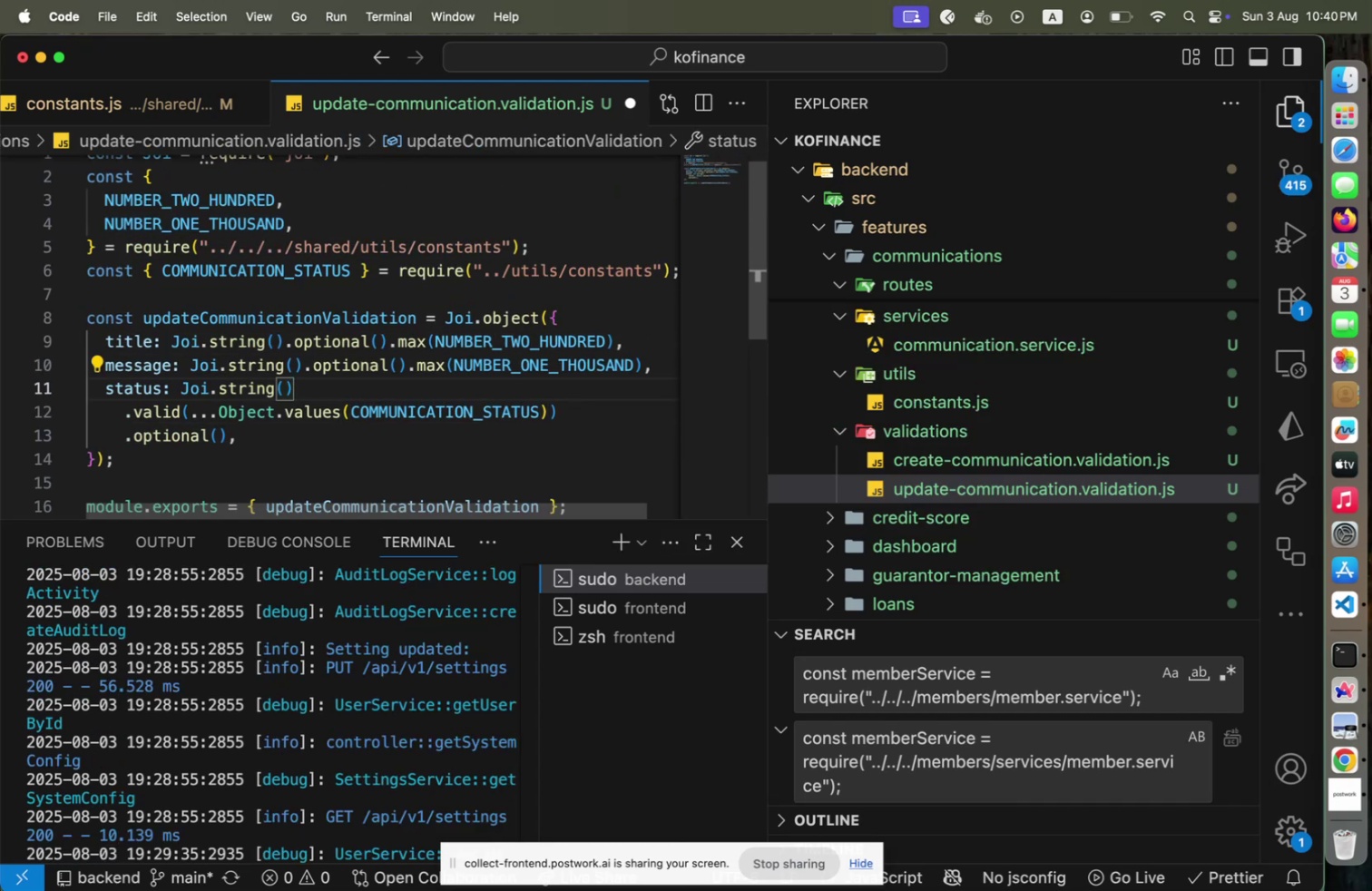 
key(Meta+Shift+S)
 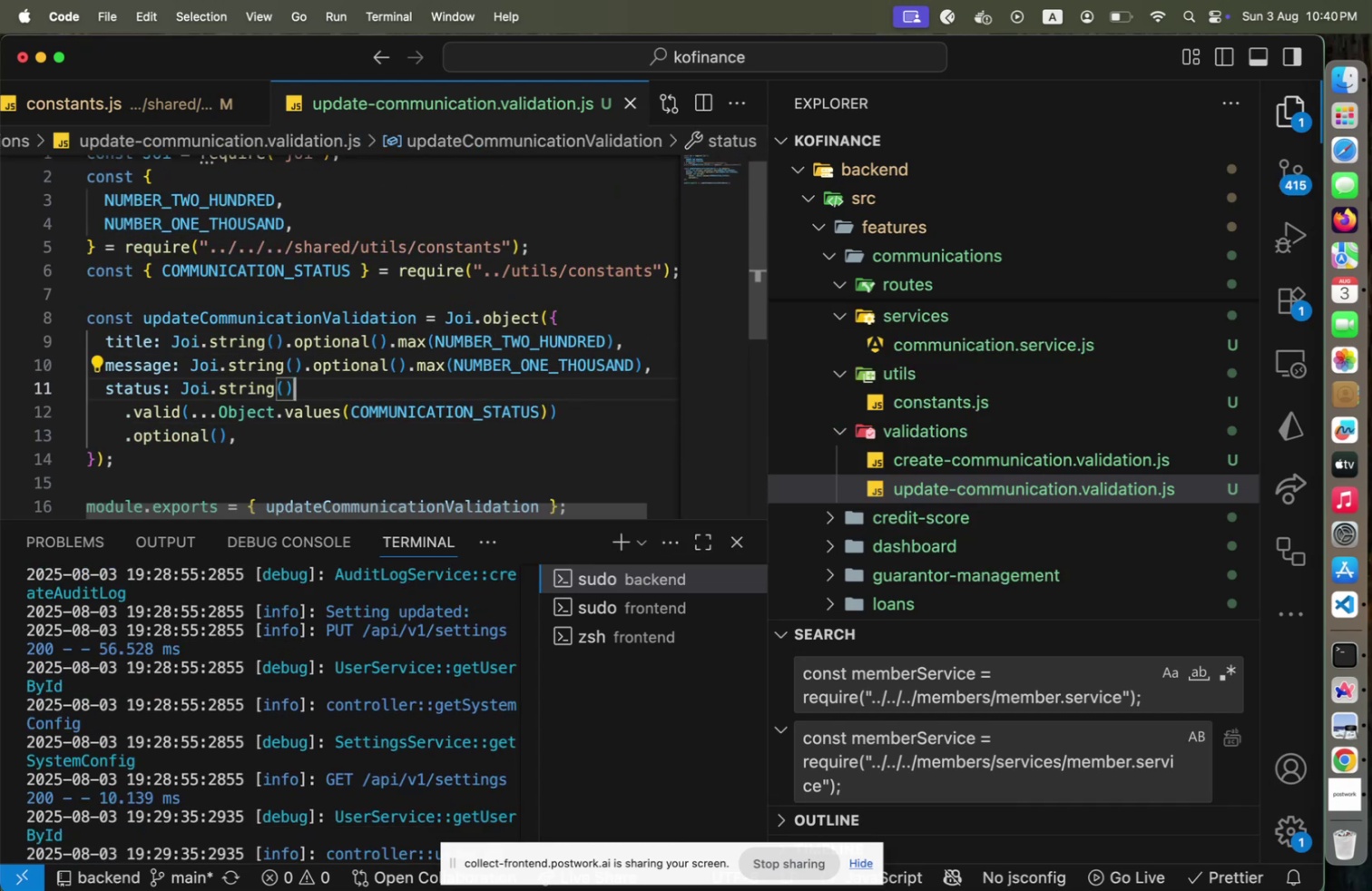 
key(Shift+ArrowDown)
 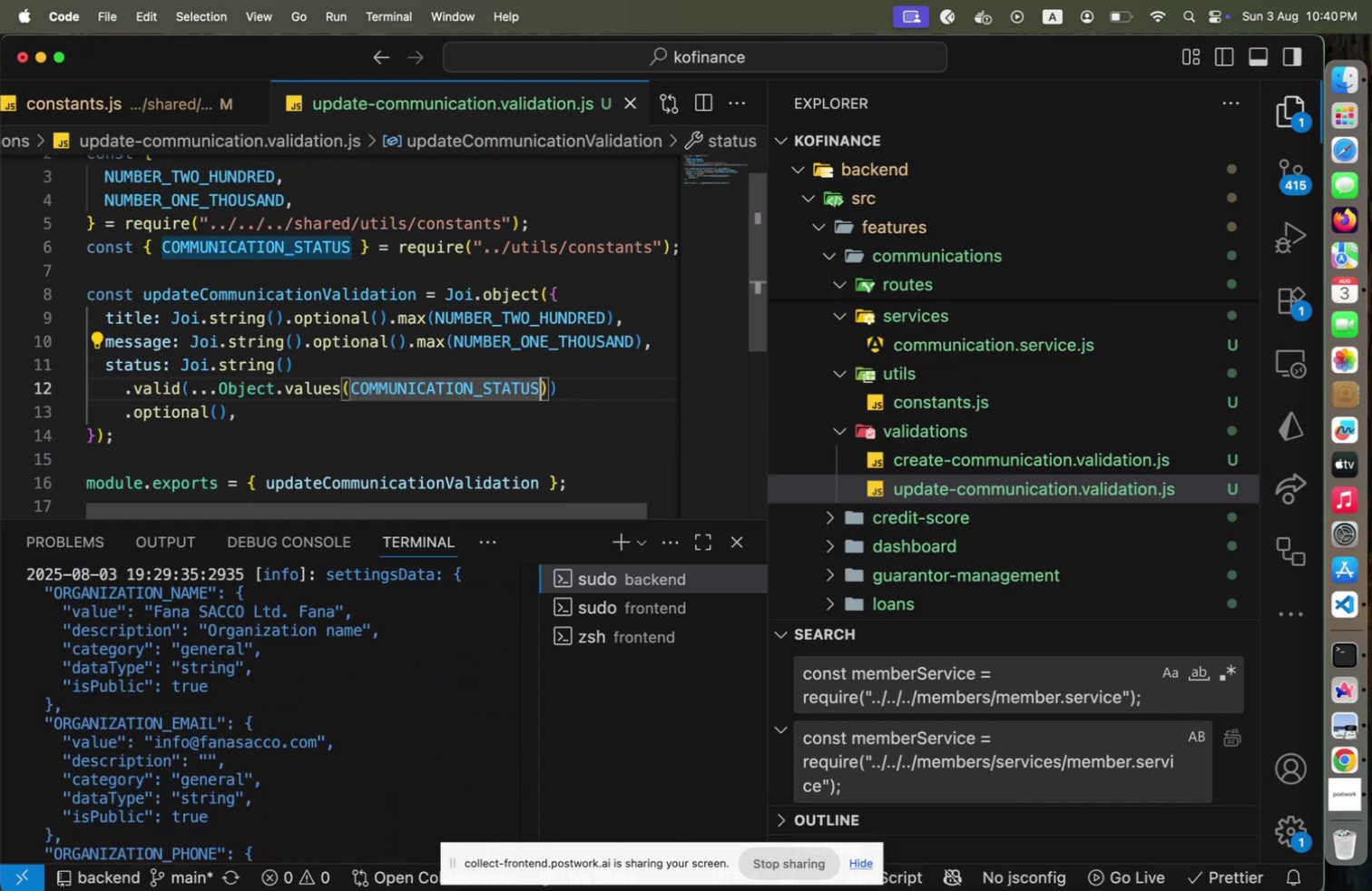 
hold_key(key=ArrowDown, duration=0.85)
 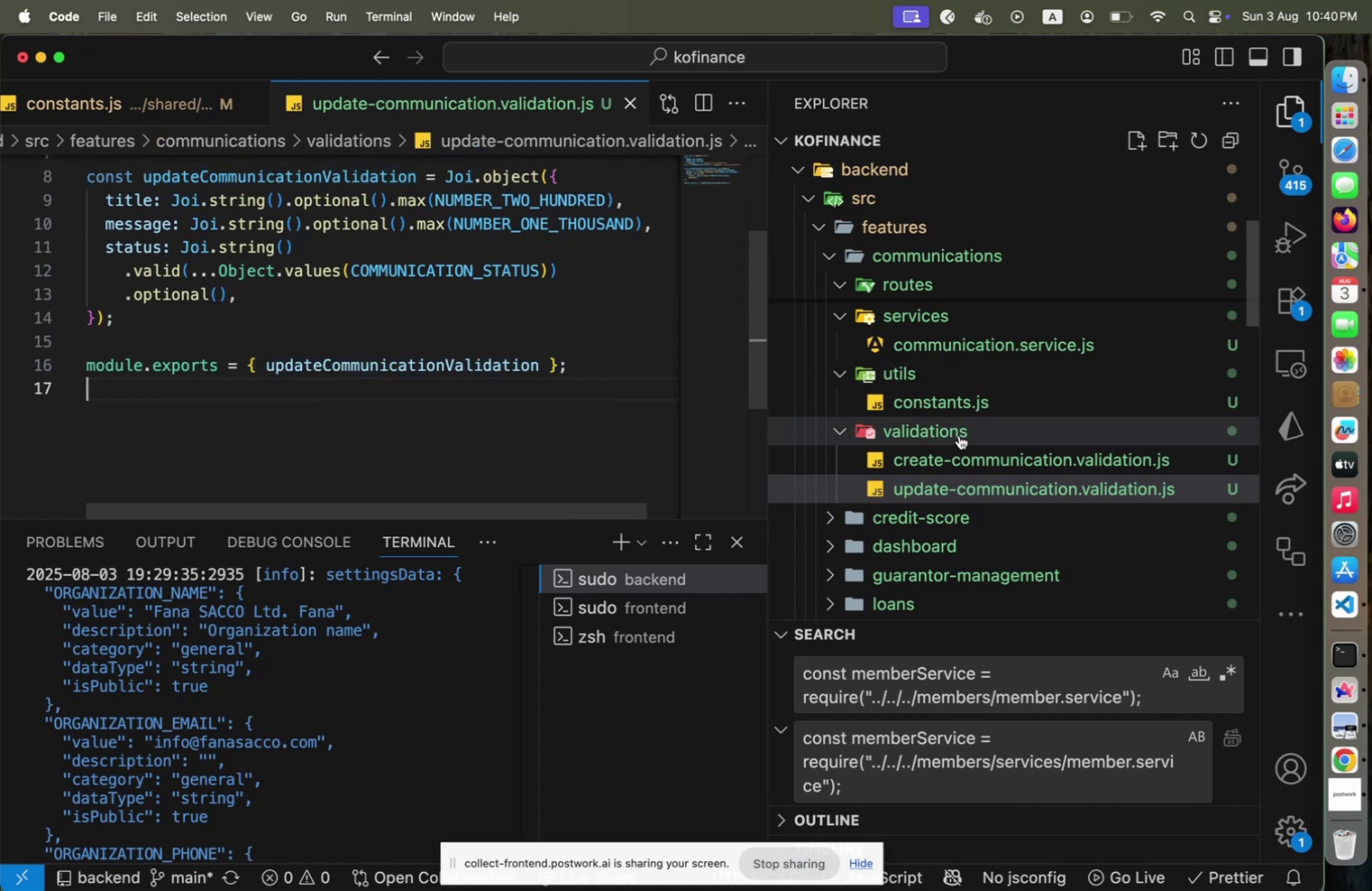 
scroll: coordinate [487, 348], scroll_direction: up, amount: 8.0
 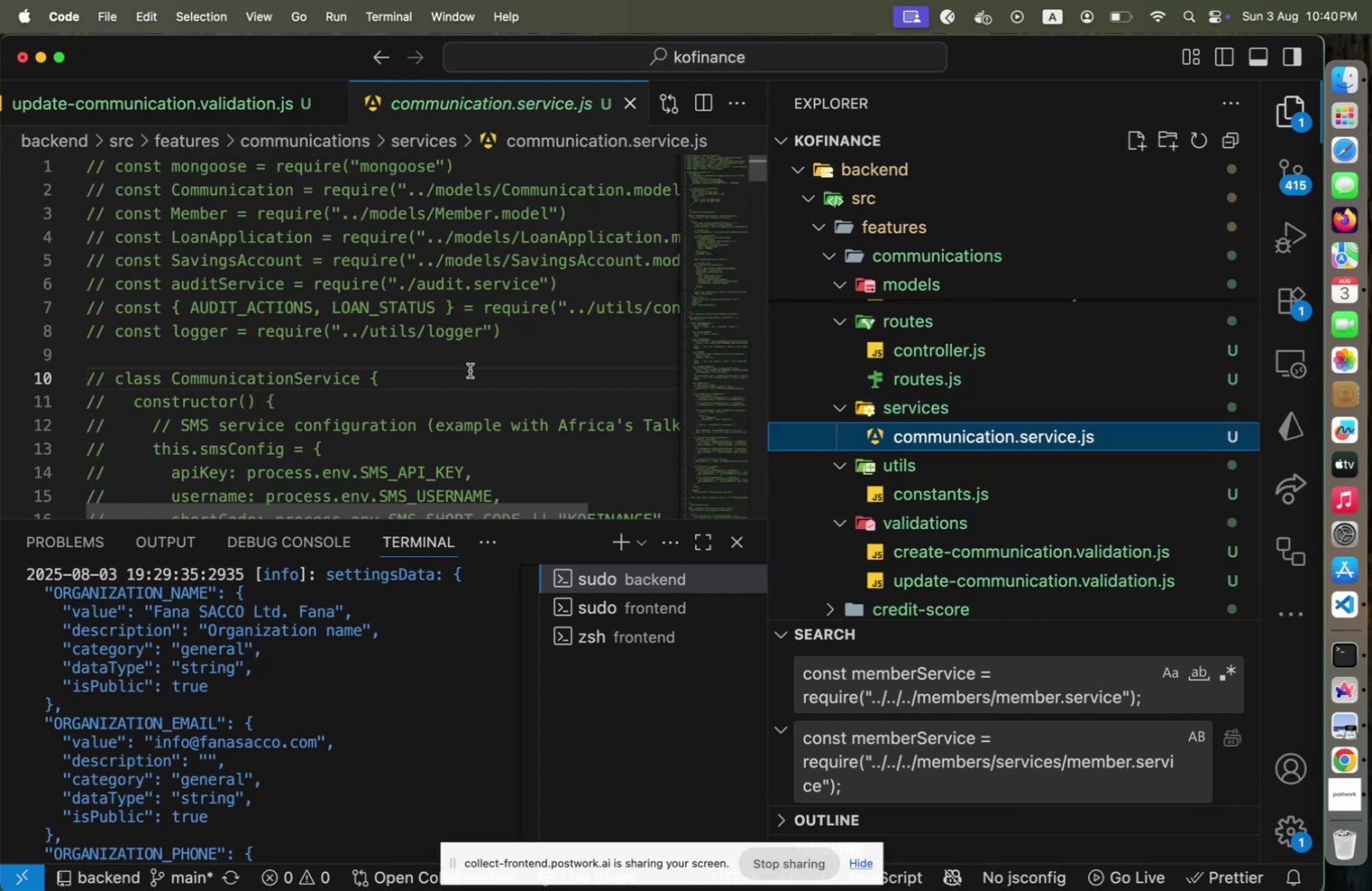 
left_click([469, 371])
 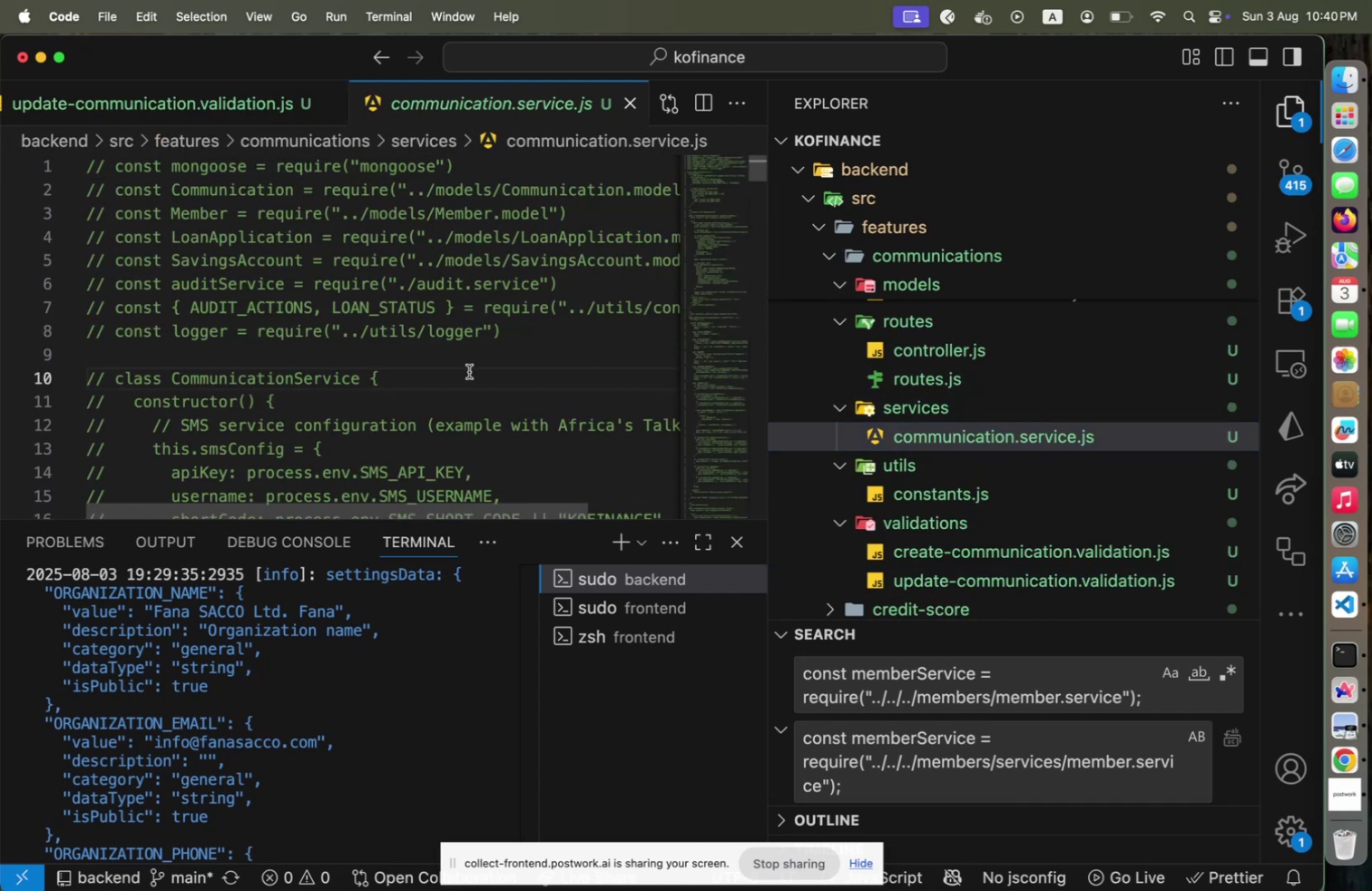 
key(Shift+Home)
 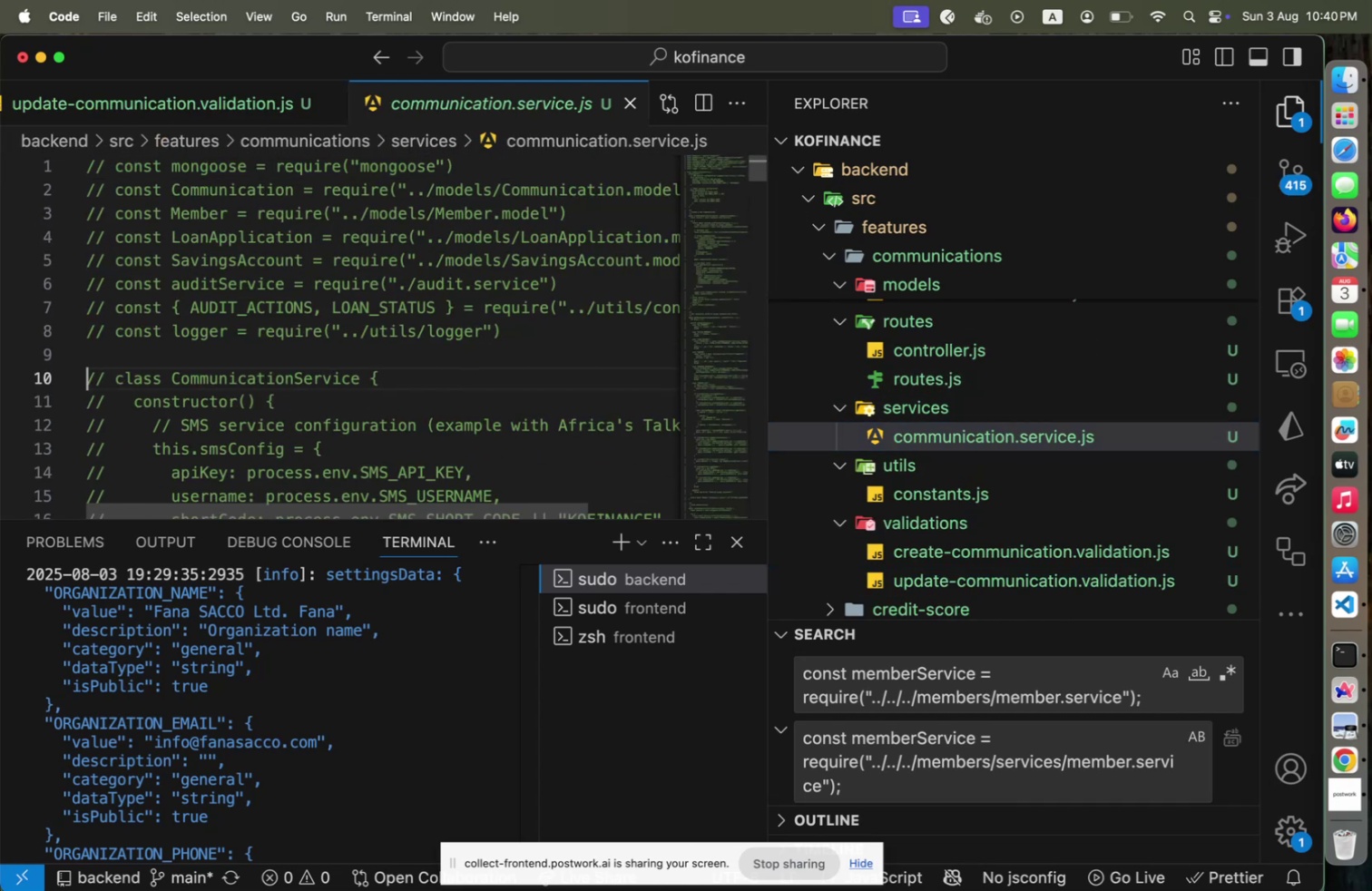 
hold_key(key=ArrowDown, duration=0.79)
 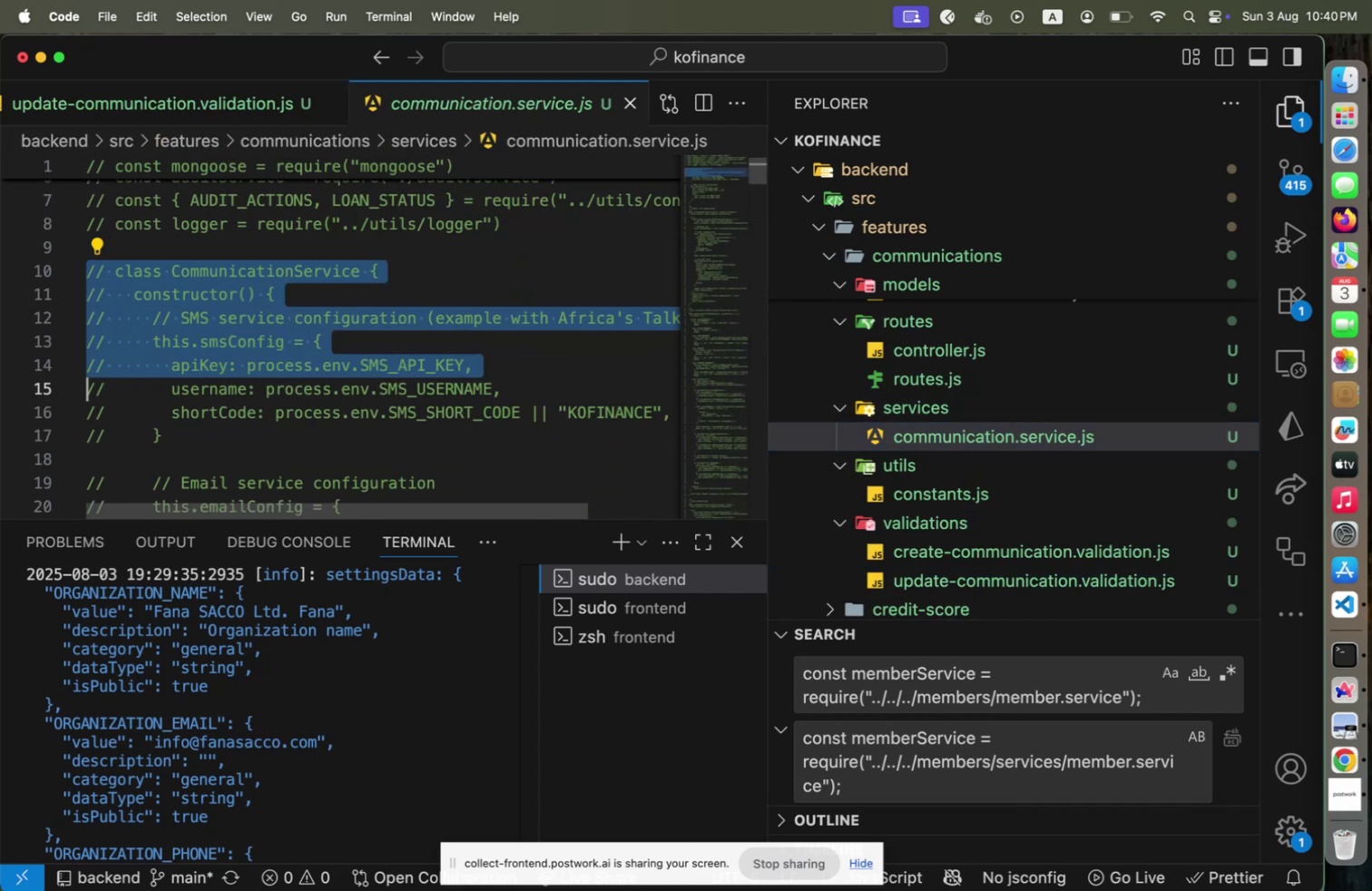 
key(Shift+ArrowDown)
 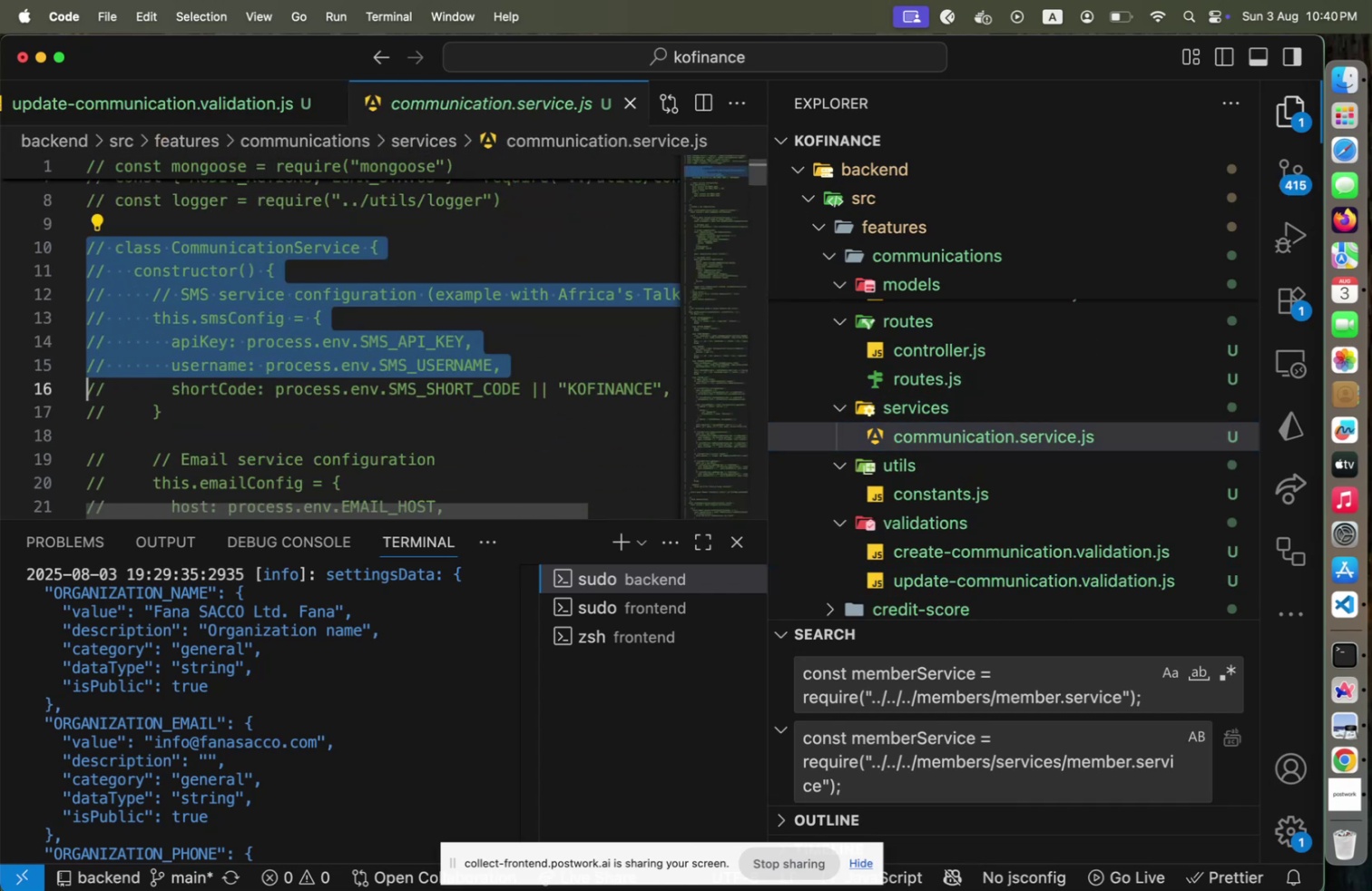 
key(Shift+ArrowDown)
 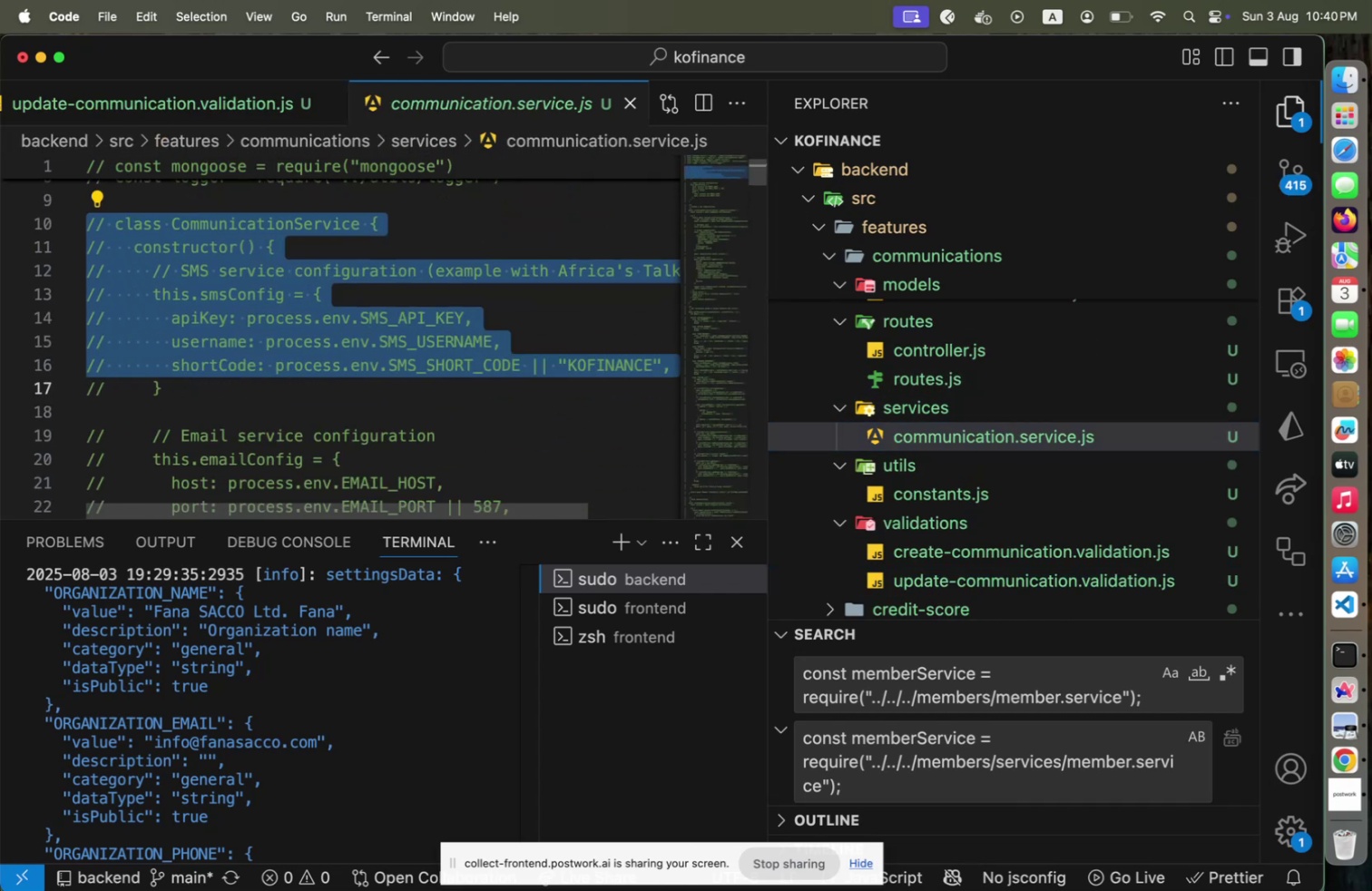 
key(Shift+End)
 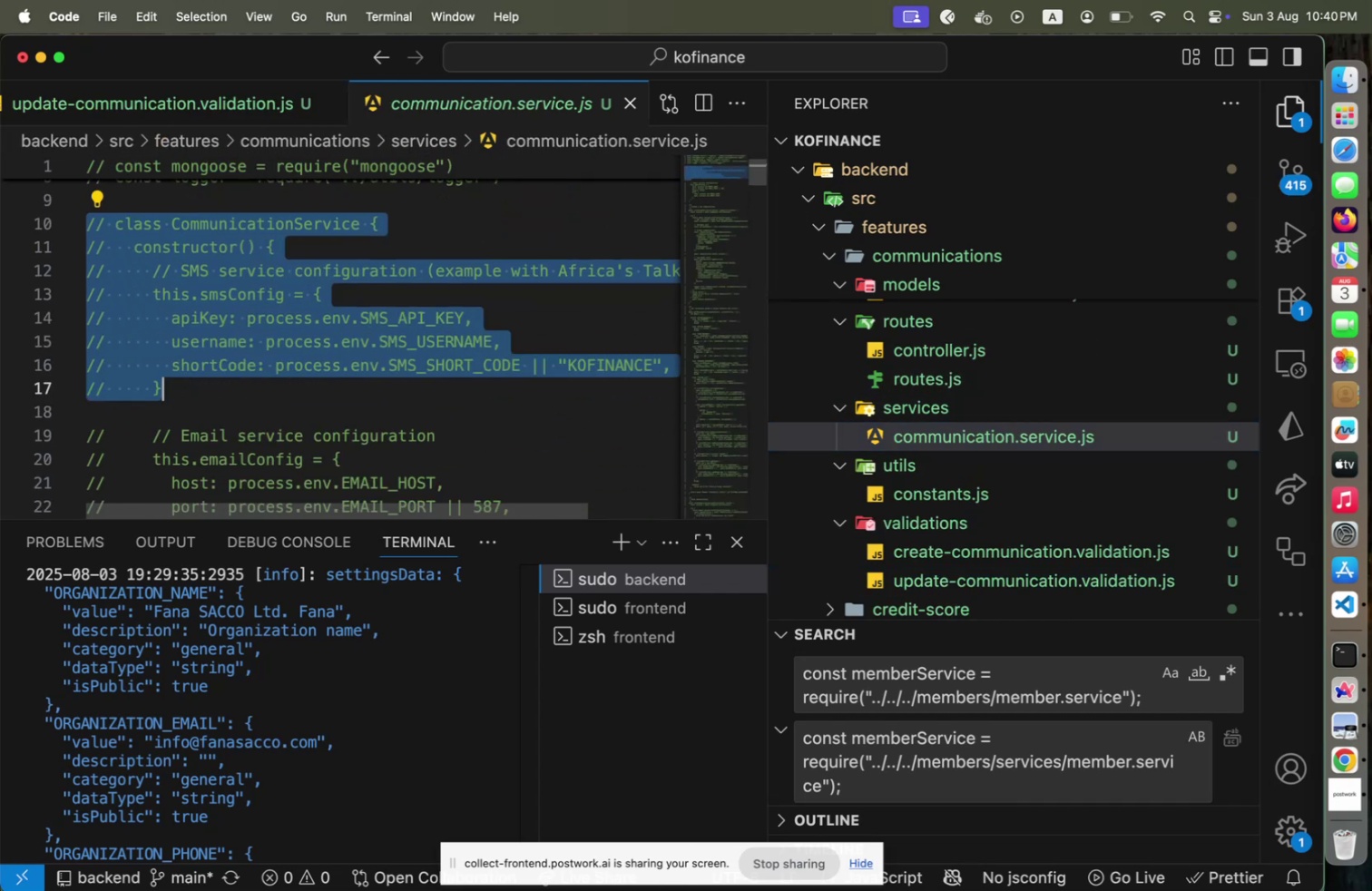 
key(Meta+Shift+Slash)
 